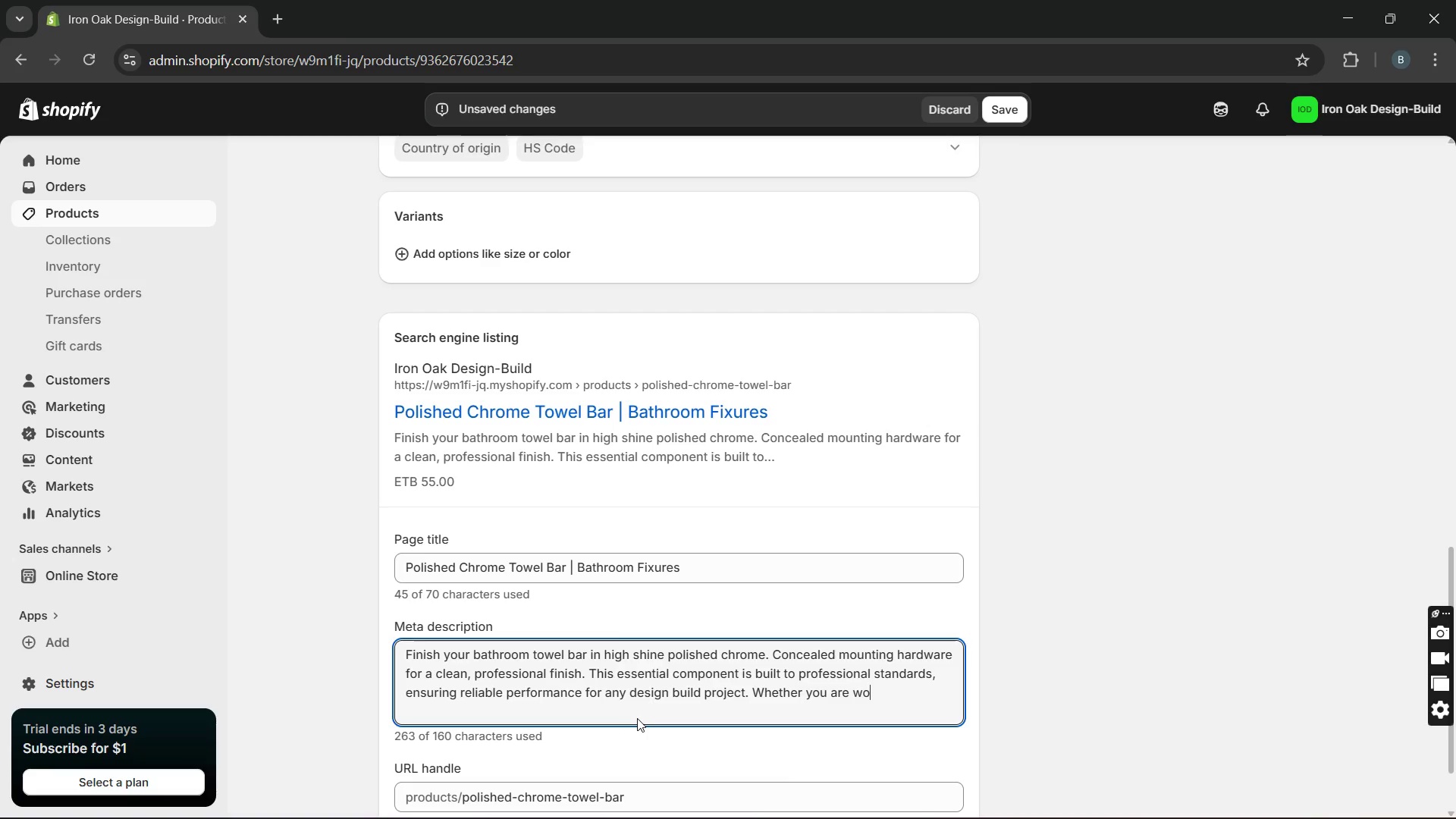 
hold_key(key=Backspace, duration=1.5)
 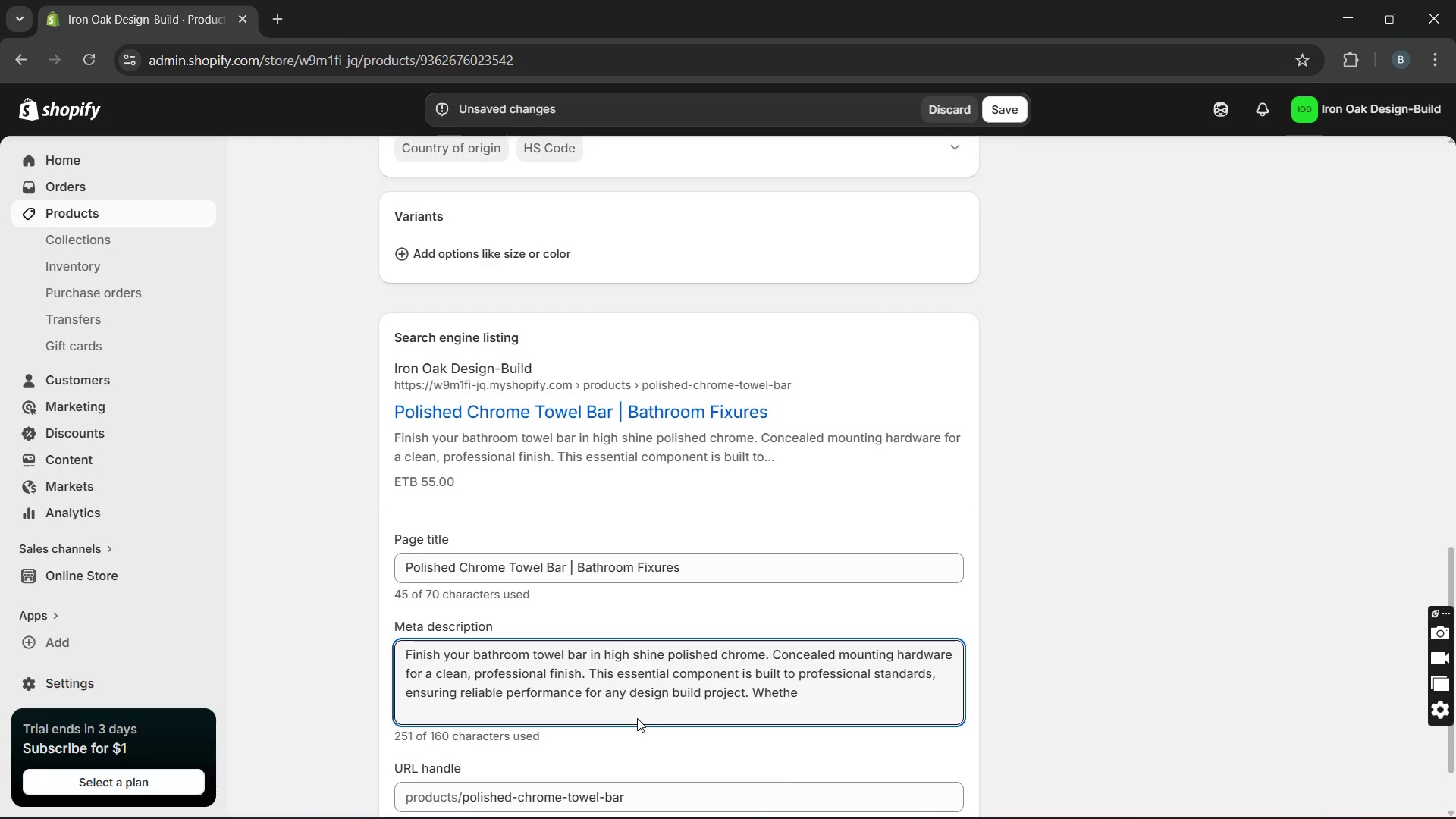 
hold_key(key=Backspace, duration=0.95)
 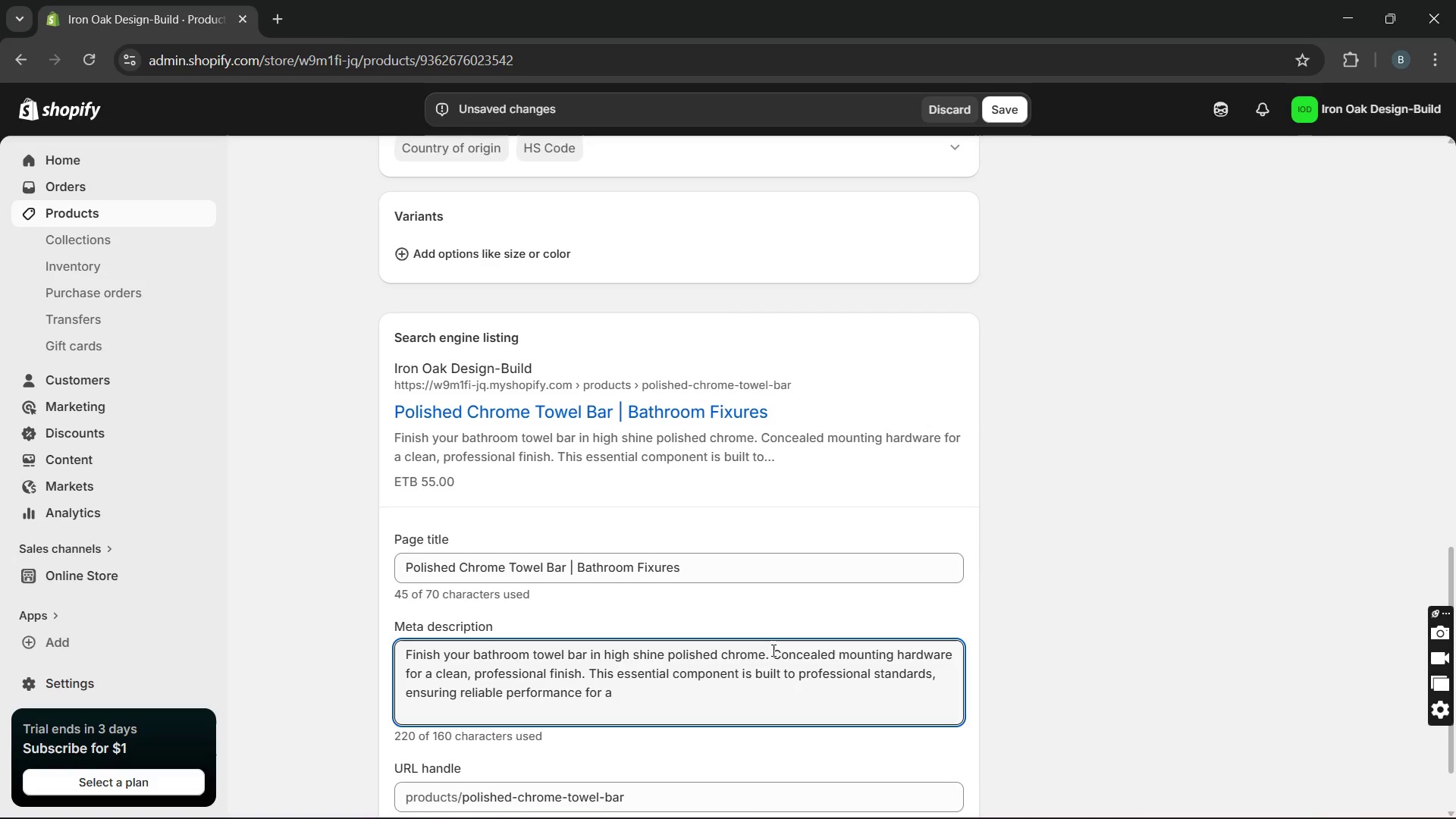 
left_click_drag(start_coordinate=[772, 652], to_coordinate=[805, 704])
 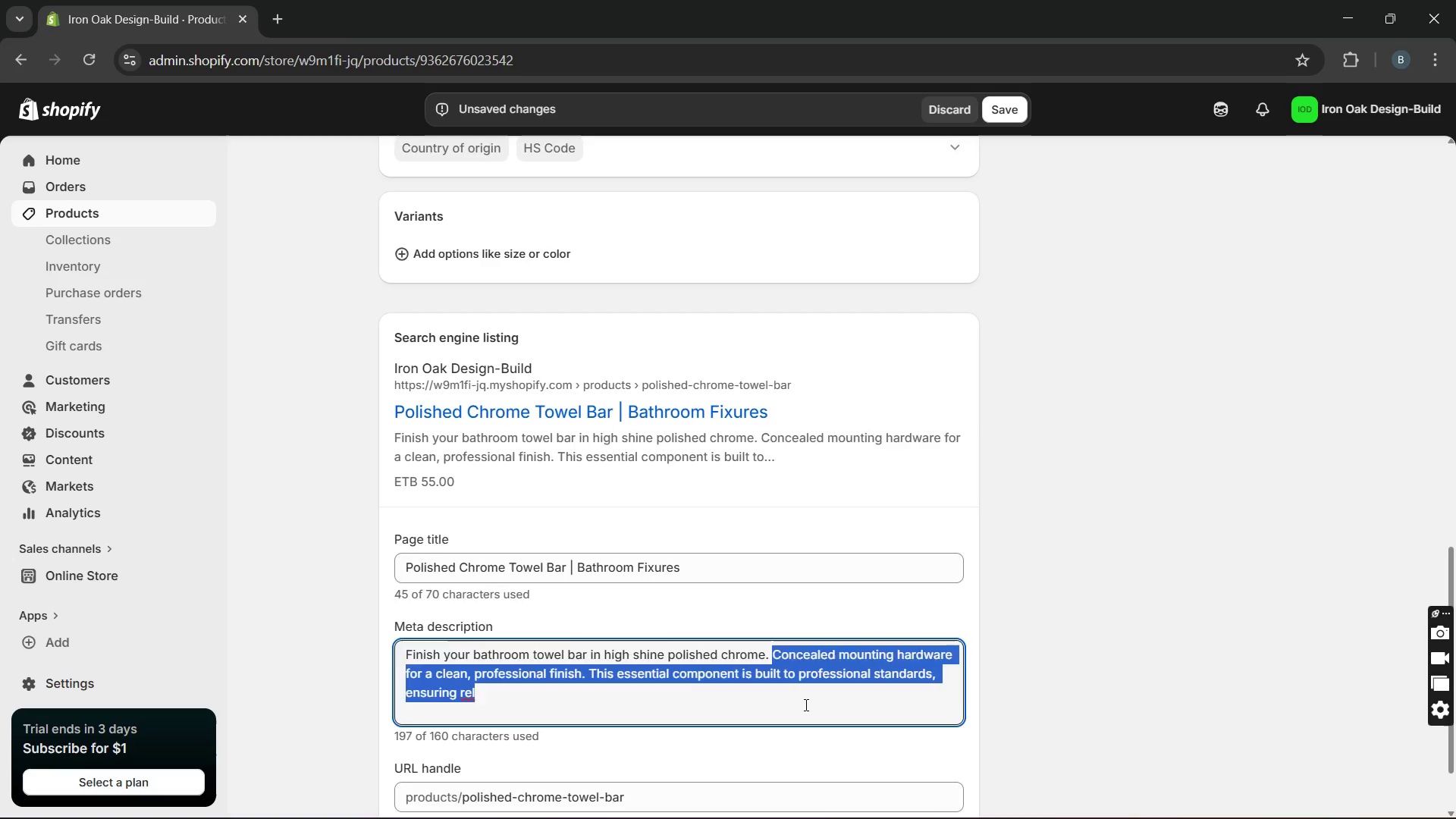 
key(Backspace)
 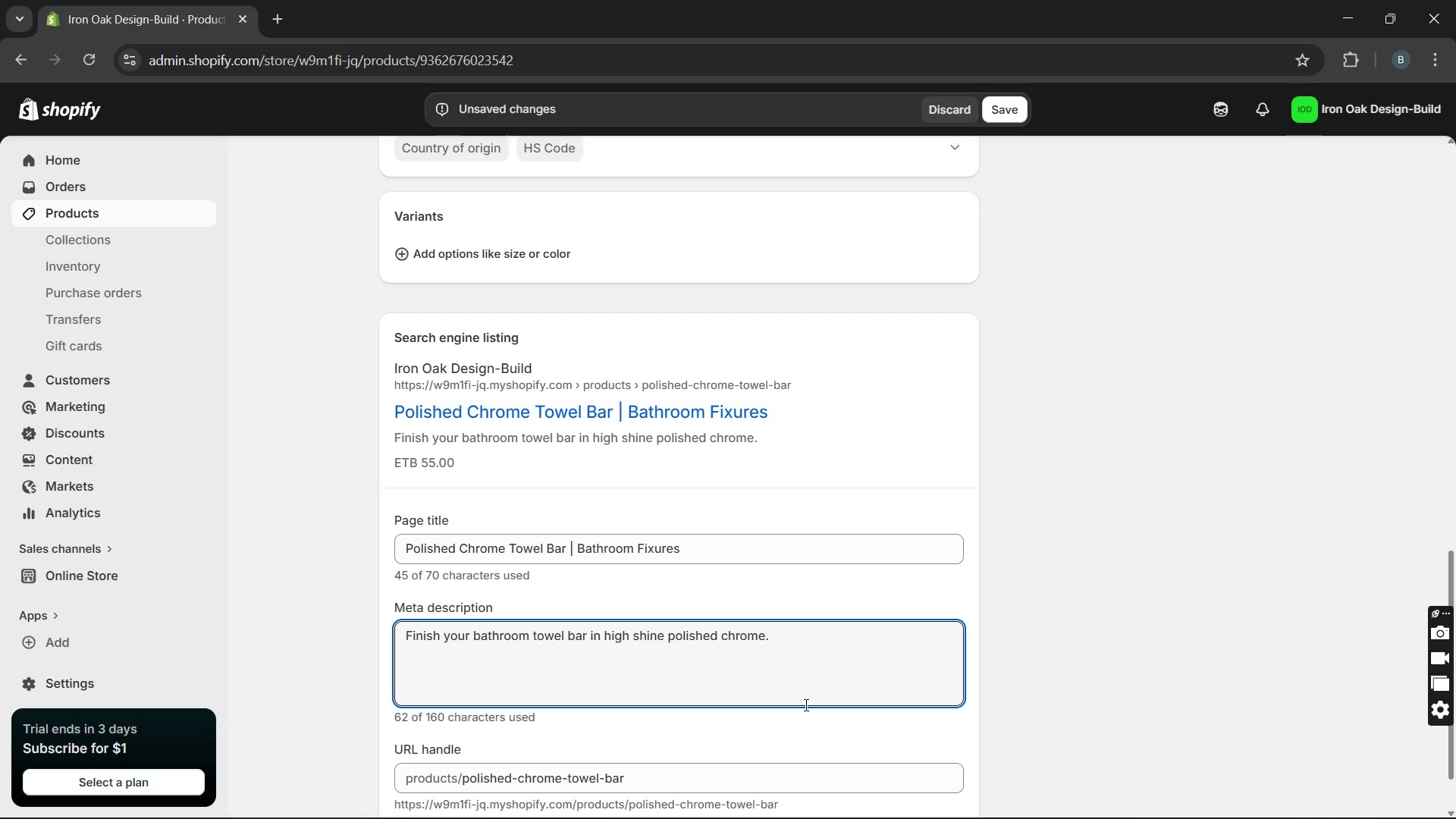 
wait(5.5)
 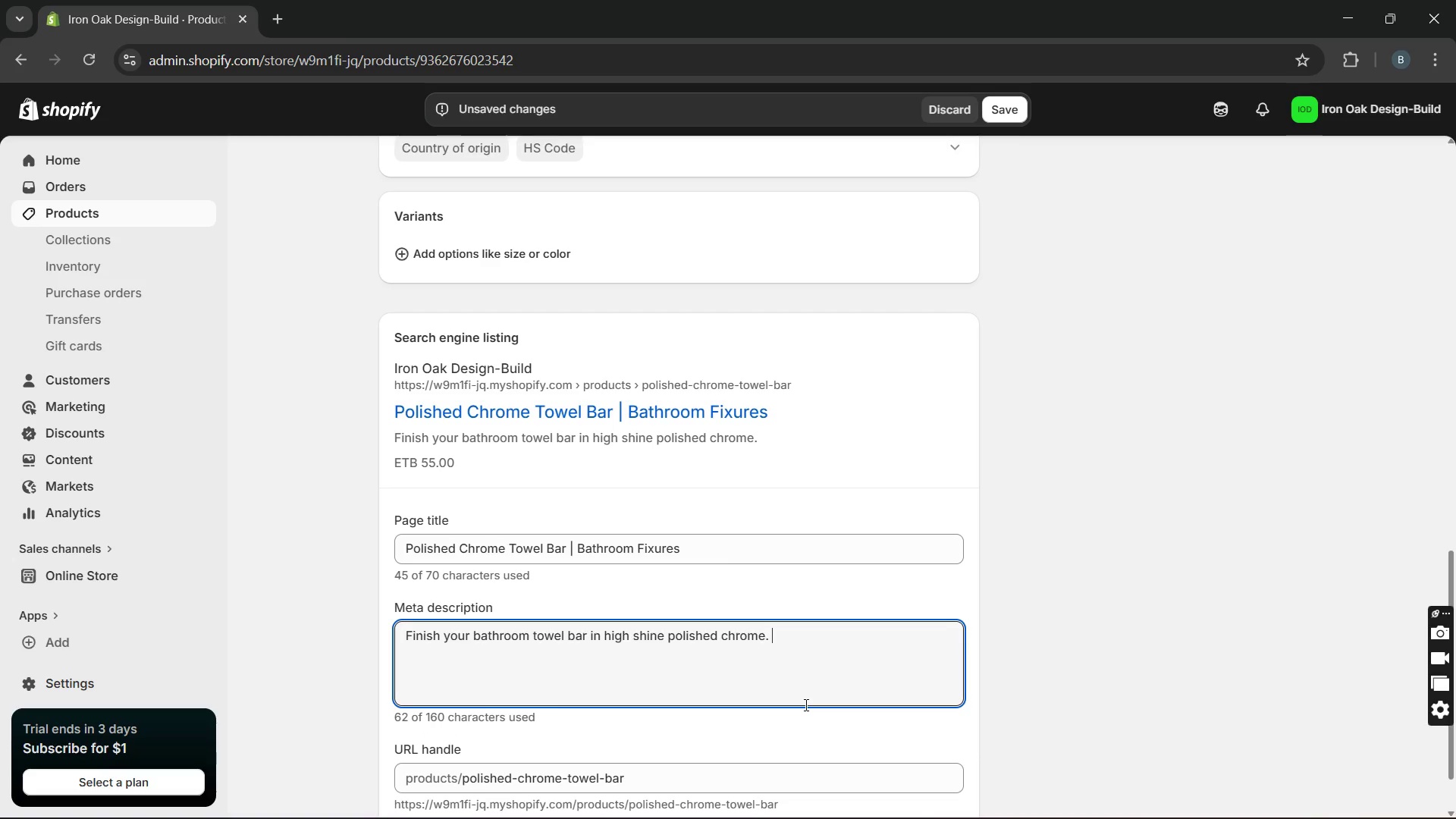 
key(Backspace)
key(Backspace)
type( towe;)
key(Backspace)
type(l bar. 24-inch length and concealed mounting provides a clean, )
 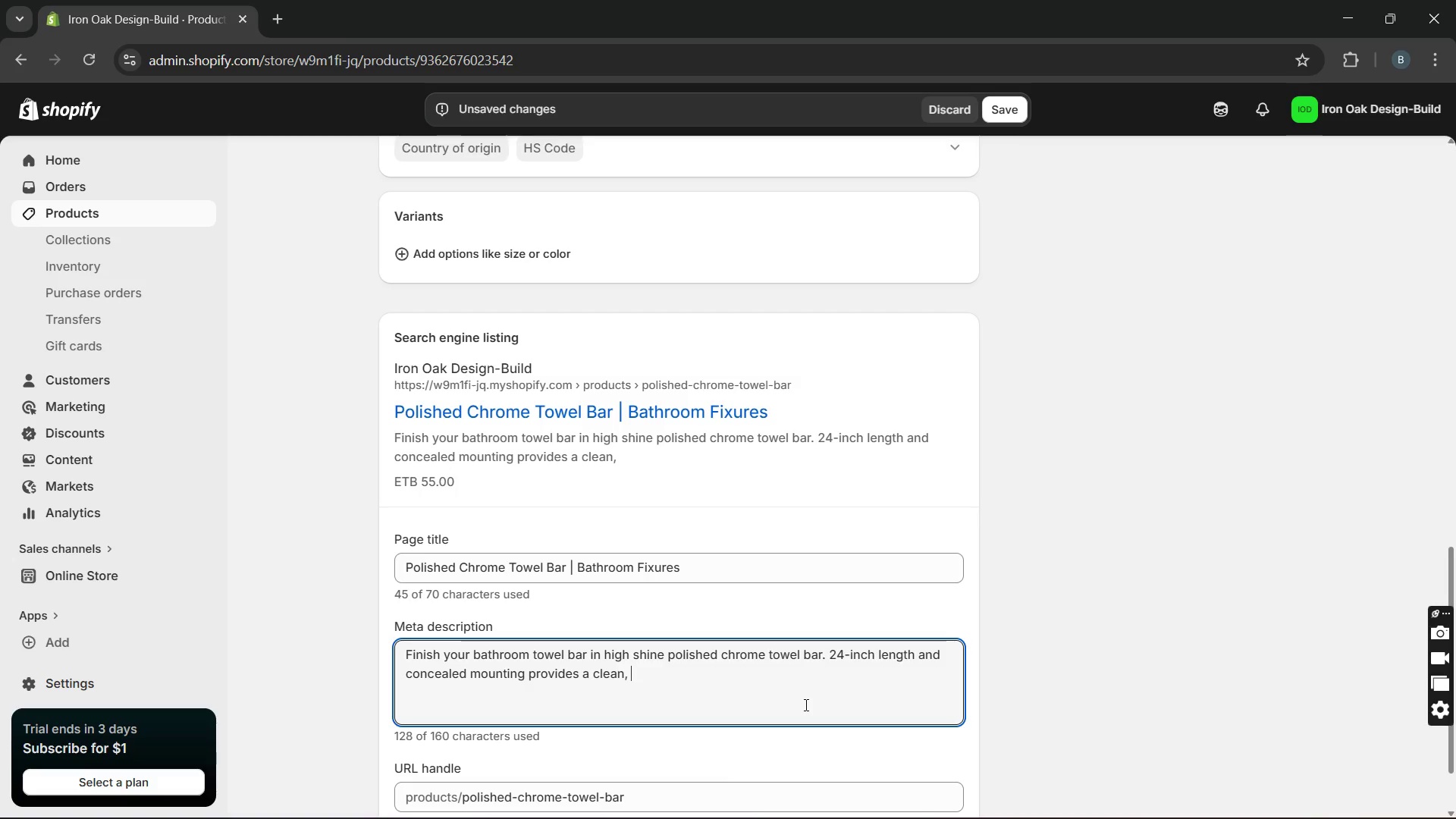 
type(high-end look for any spa-like space.)
 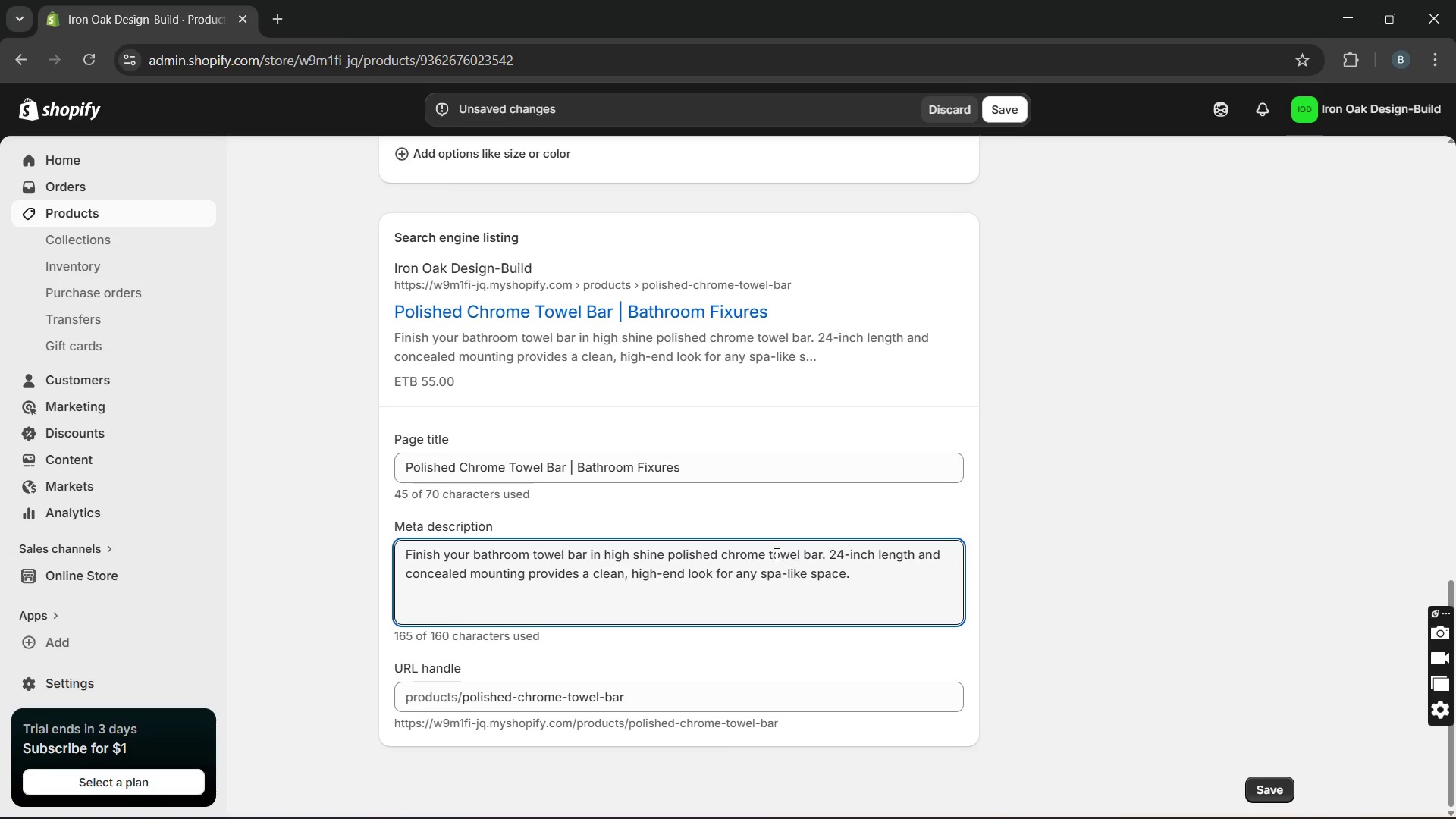 
right_click([775, 554])
 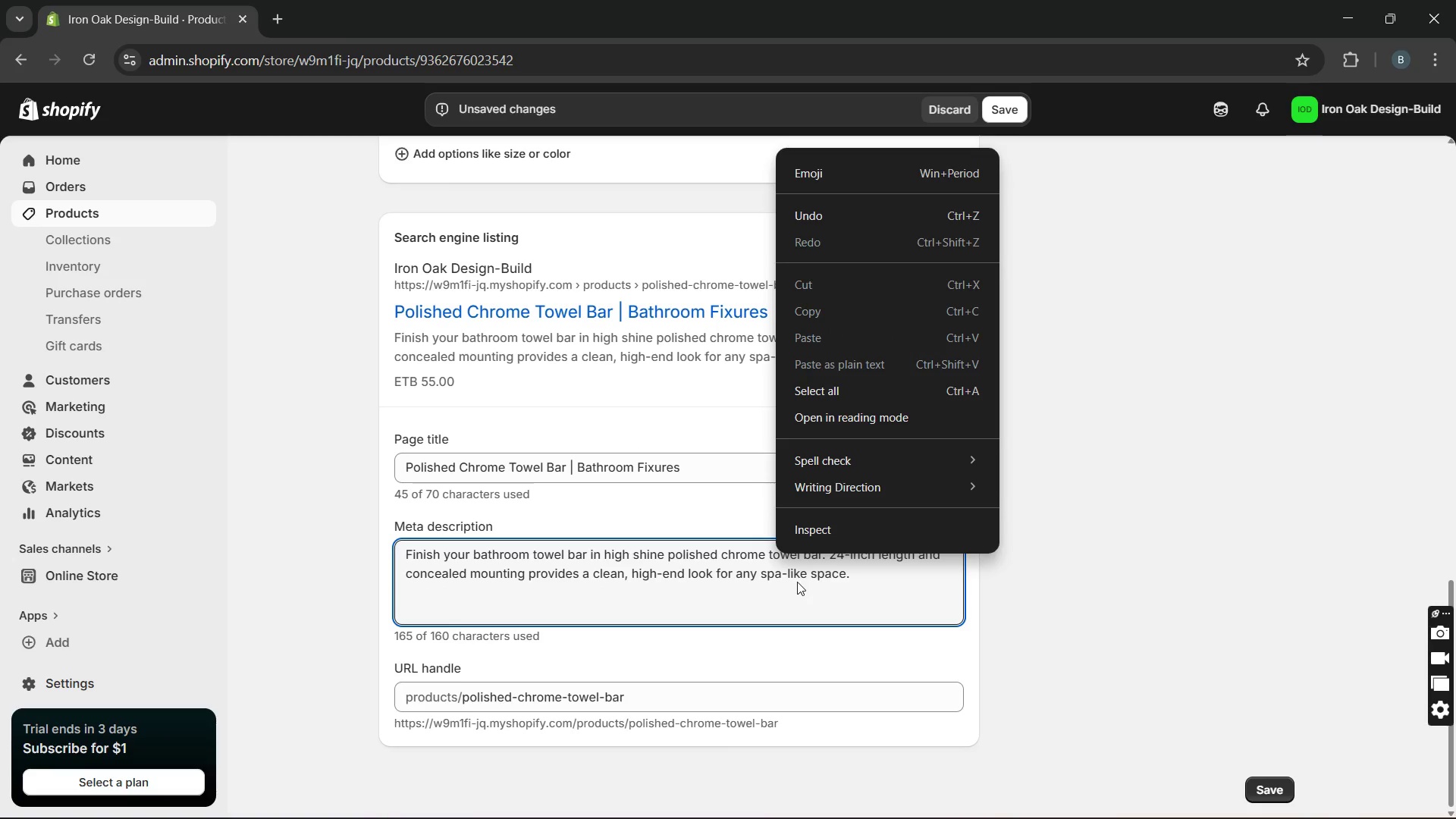 
left_click([695, 585])
 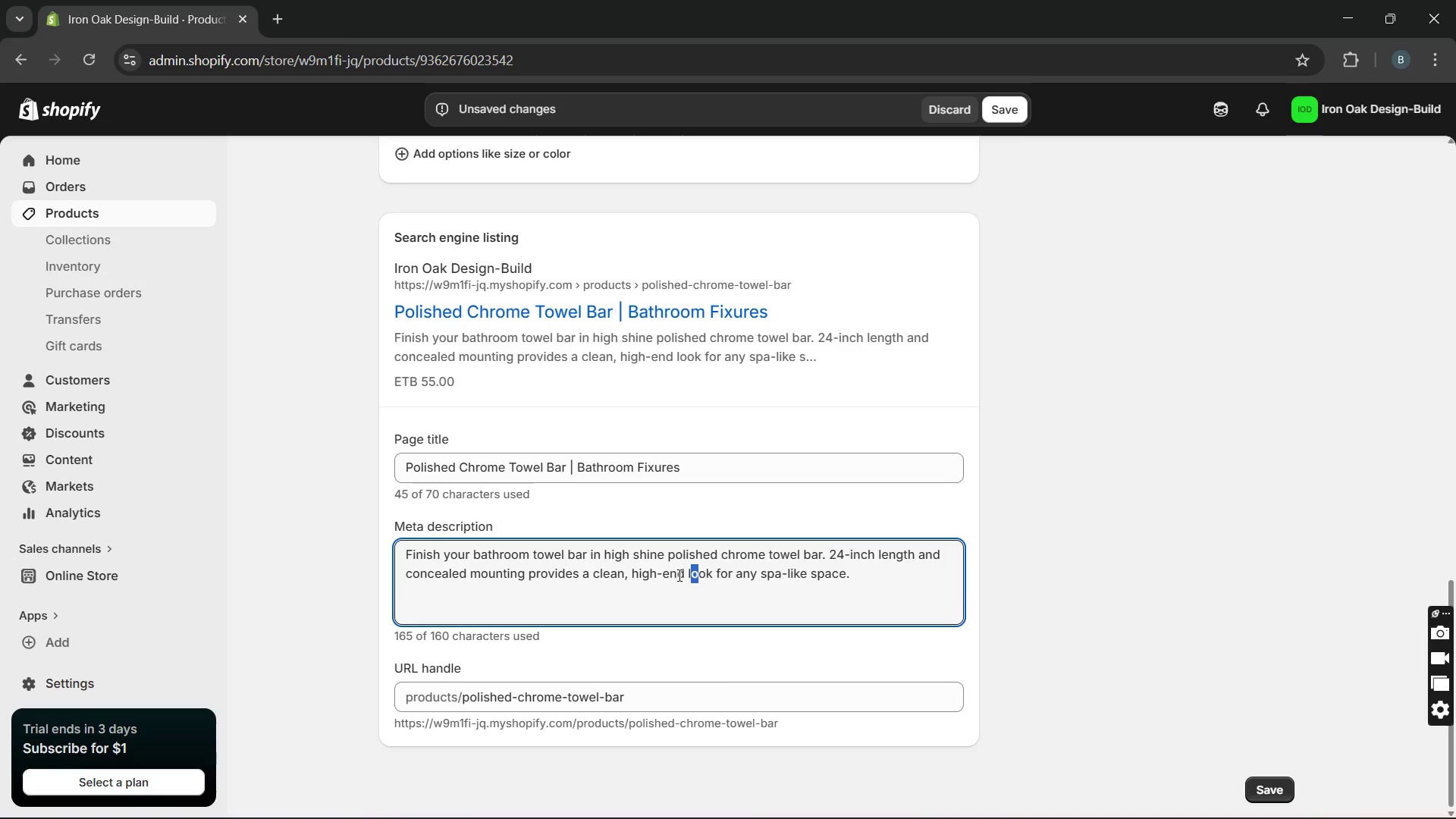 
wait(5.47)
 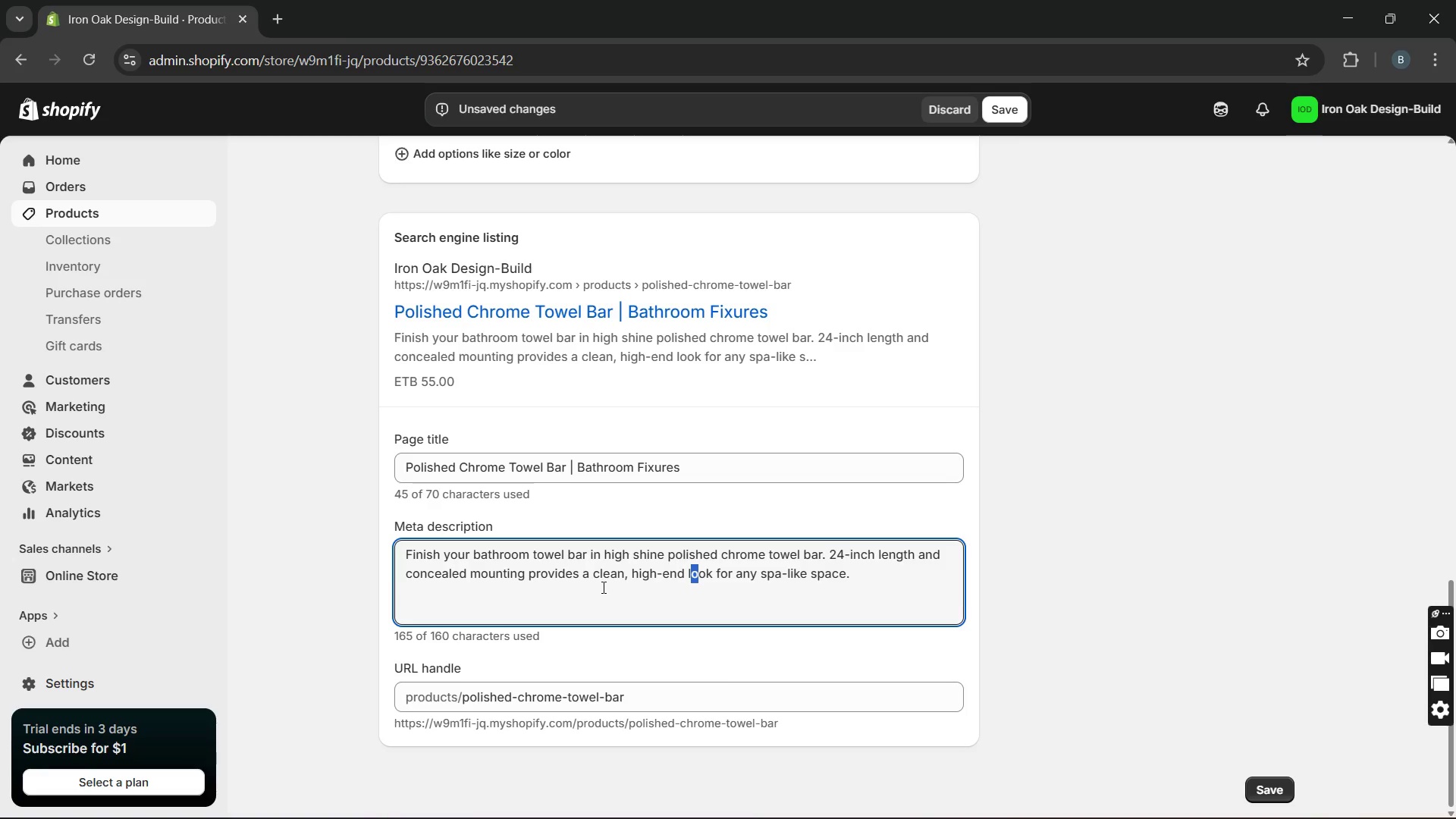 
left_click_drag(start_coordinate=[684, 573], to_coordinate=[623, 579])
 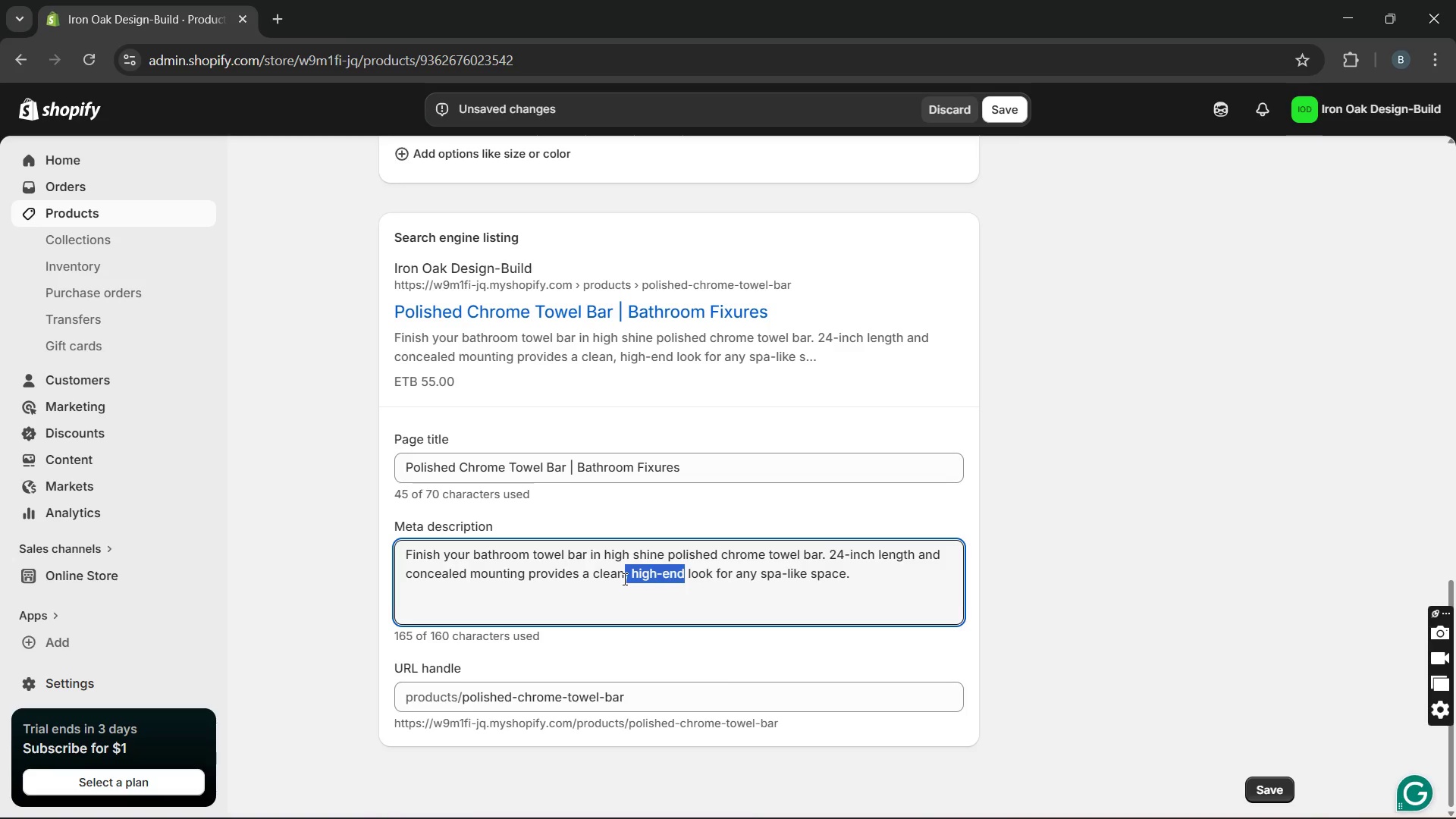 
key(Backspace)
 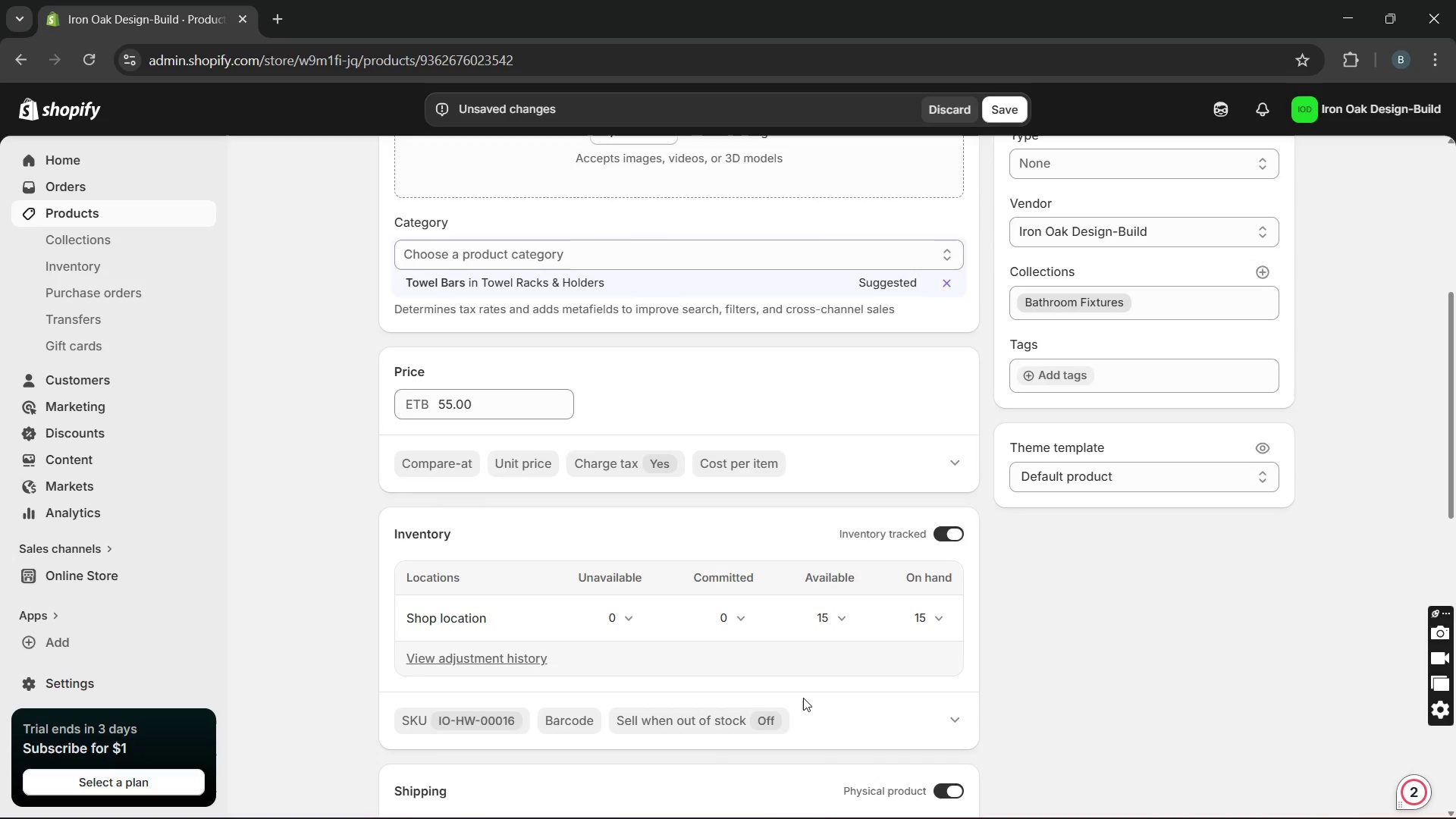 
wait(25.11)
 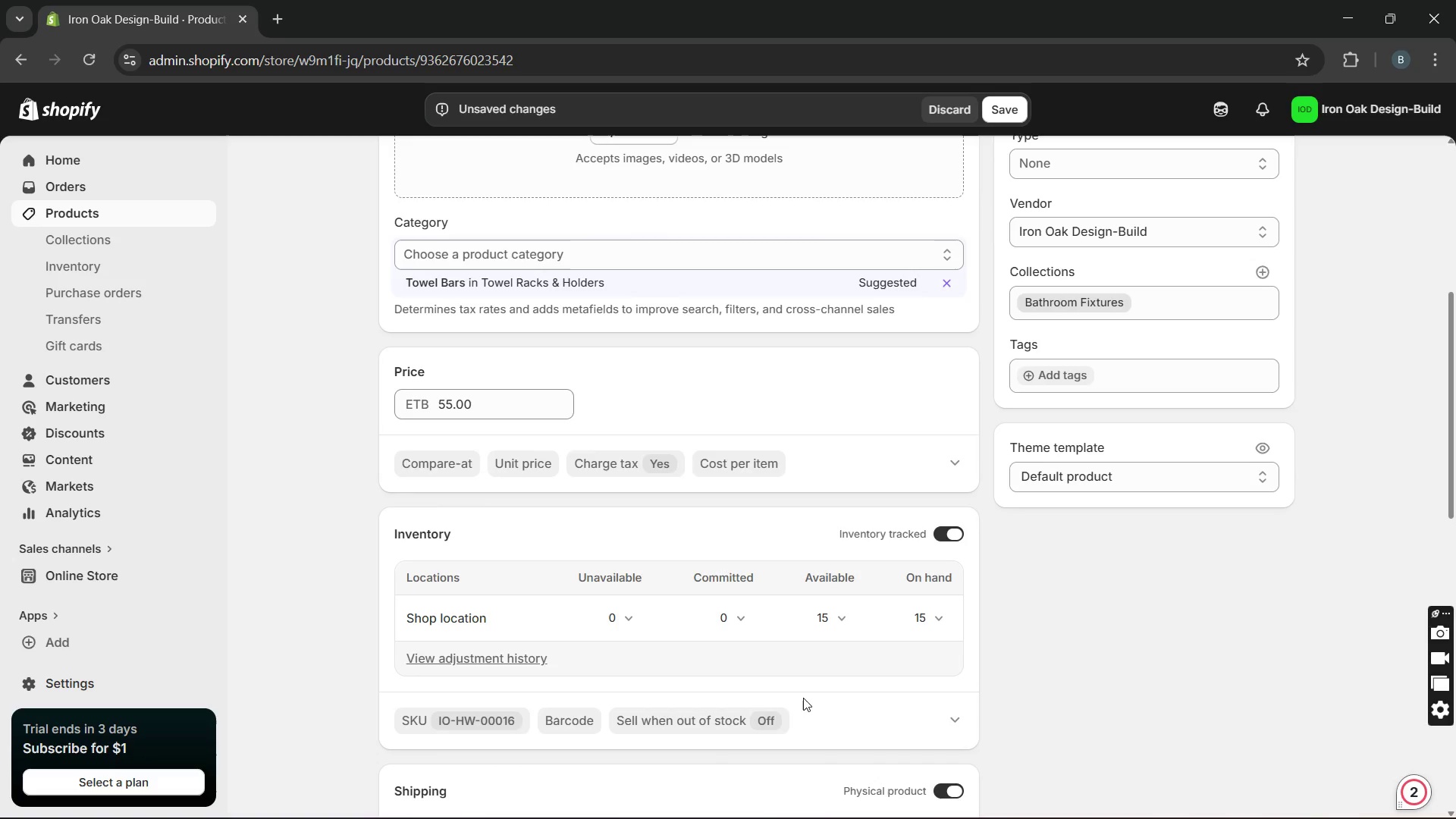 
left_click([1063, 383])
 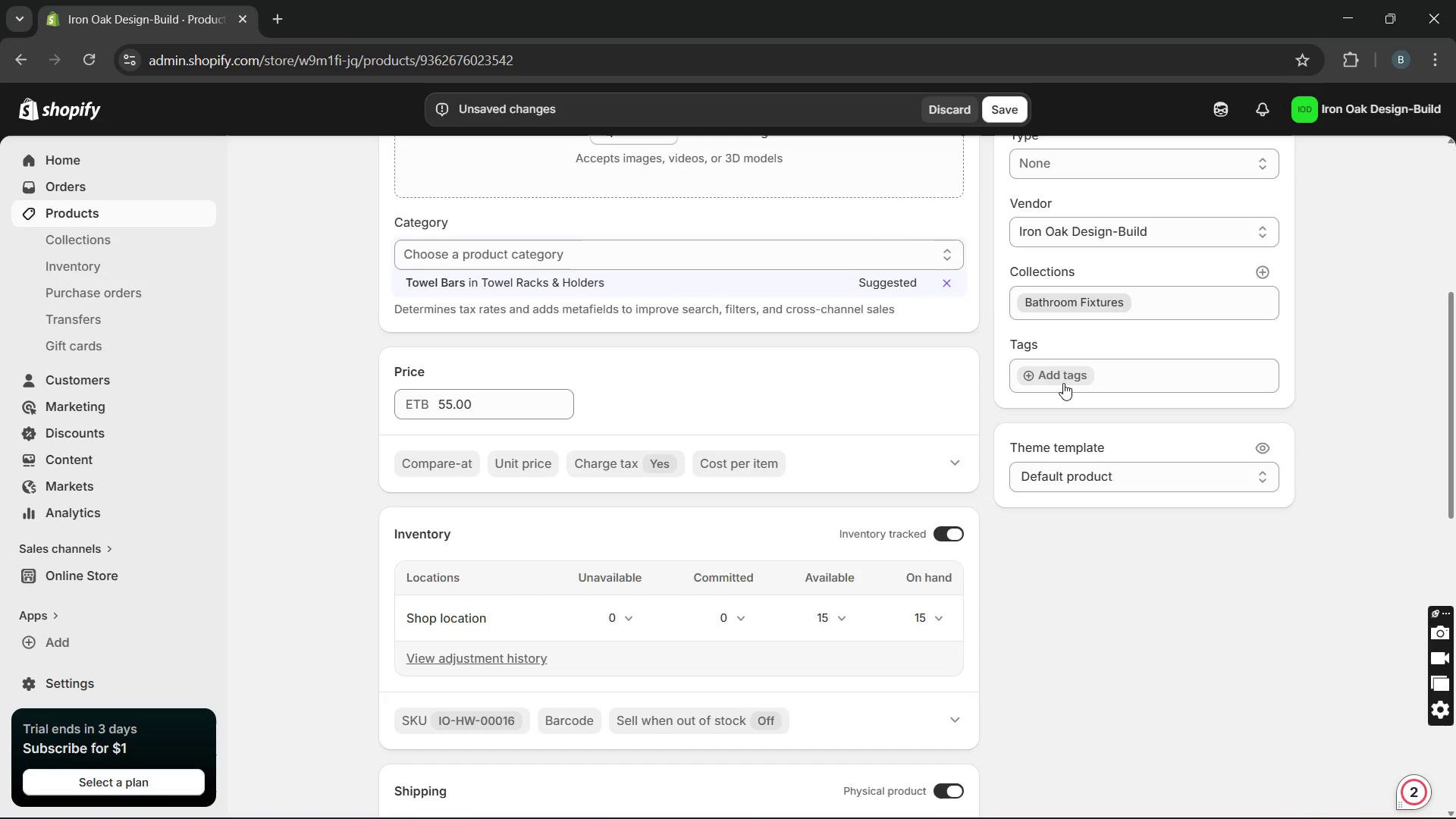 
wait(8.59)
 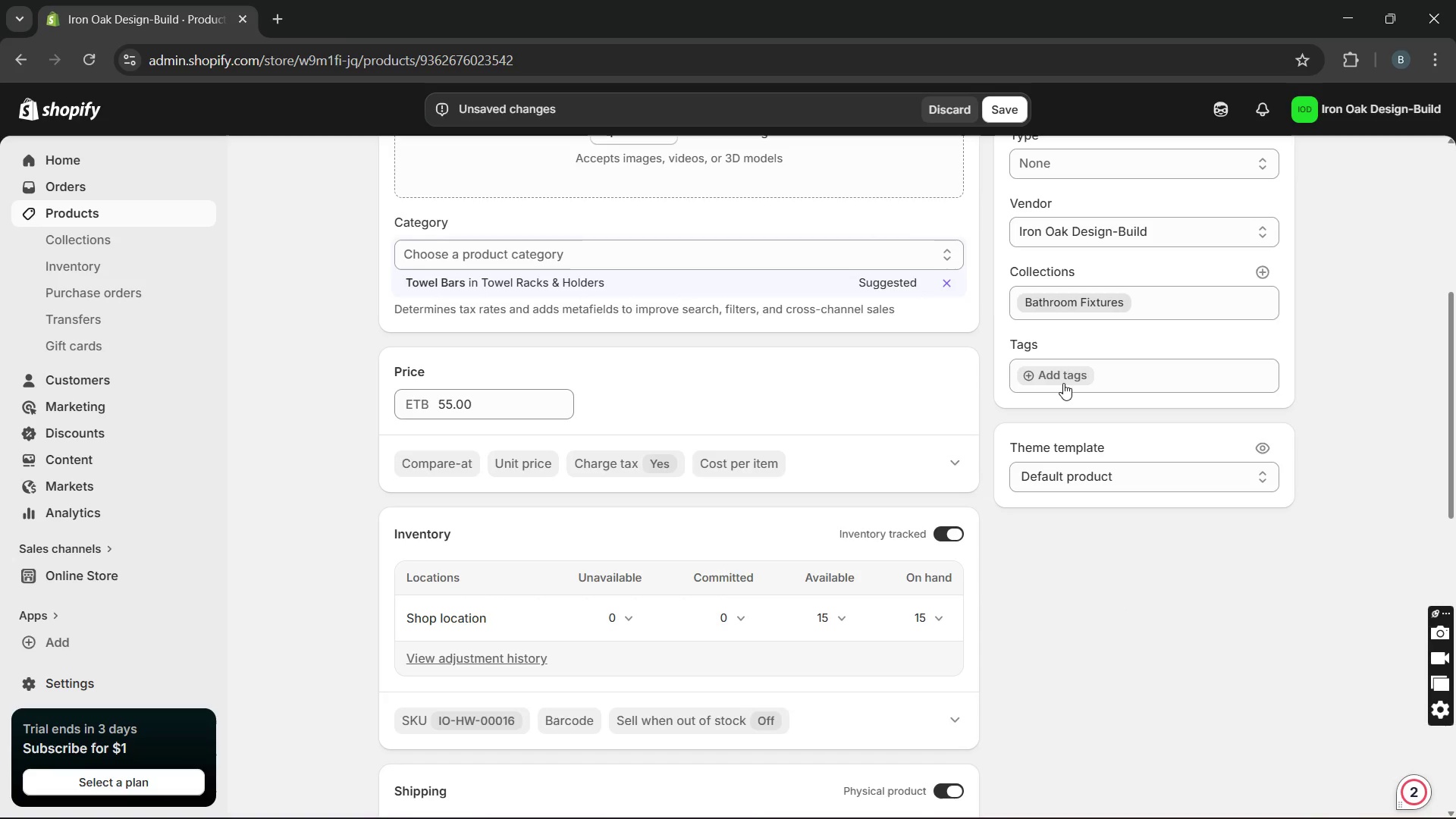 
left_click([1059, 372])
 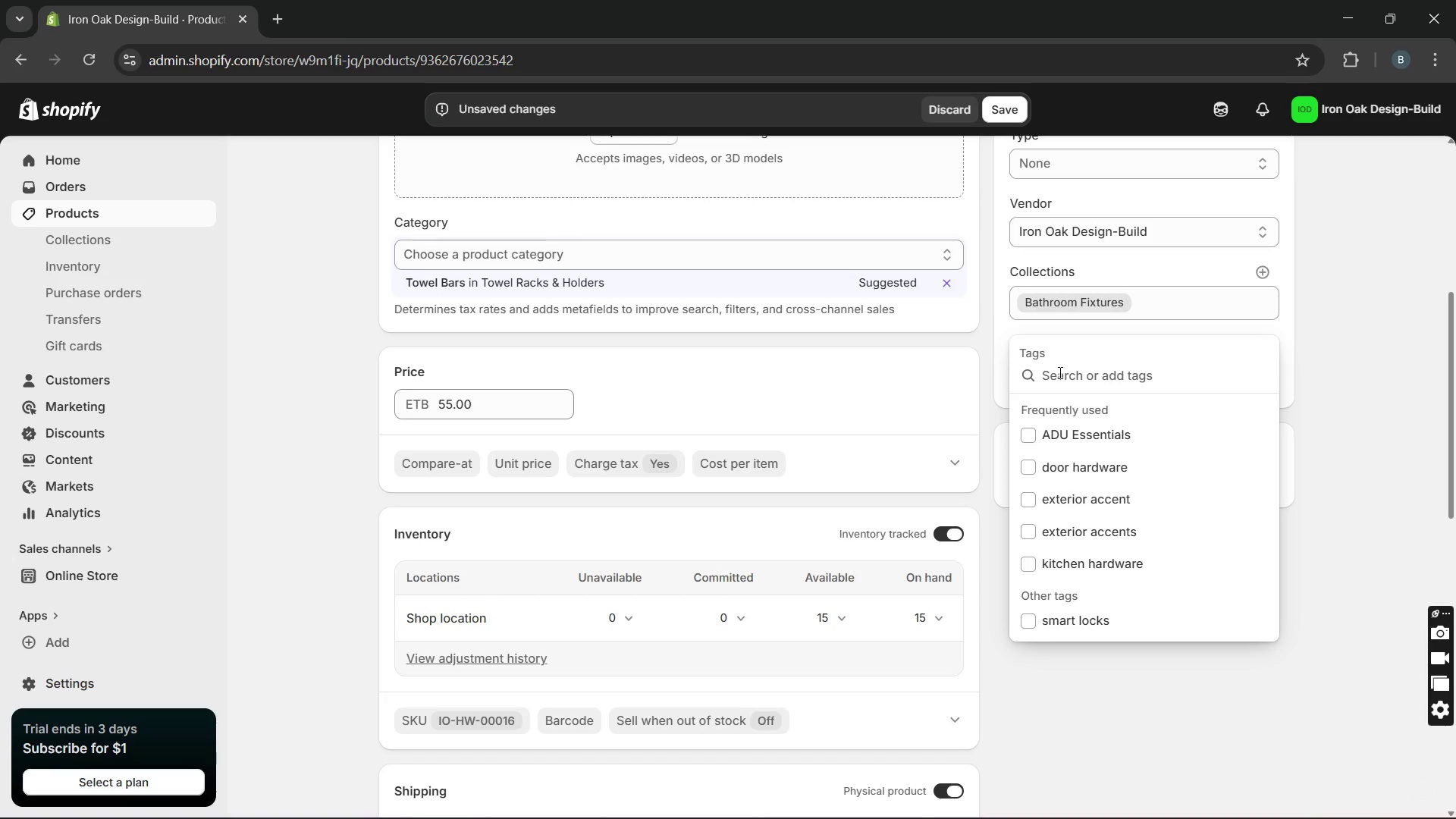 
type(bathroom fixures)
 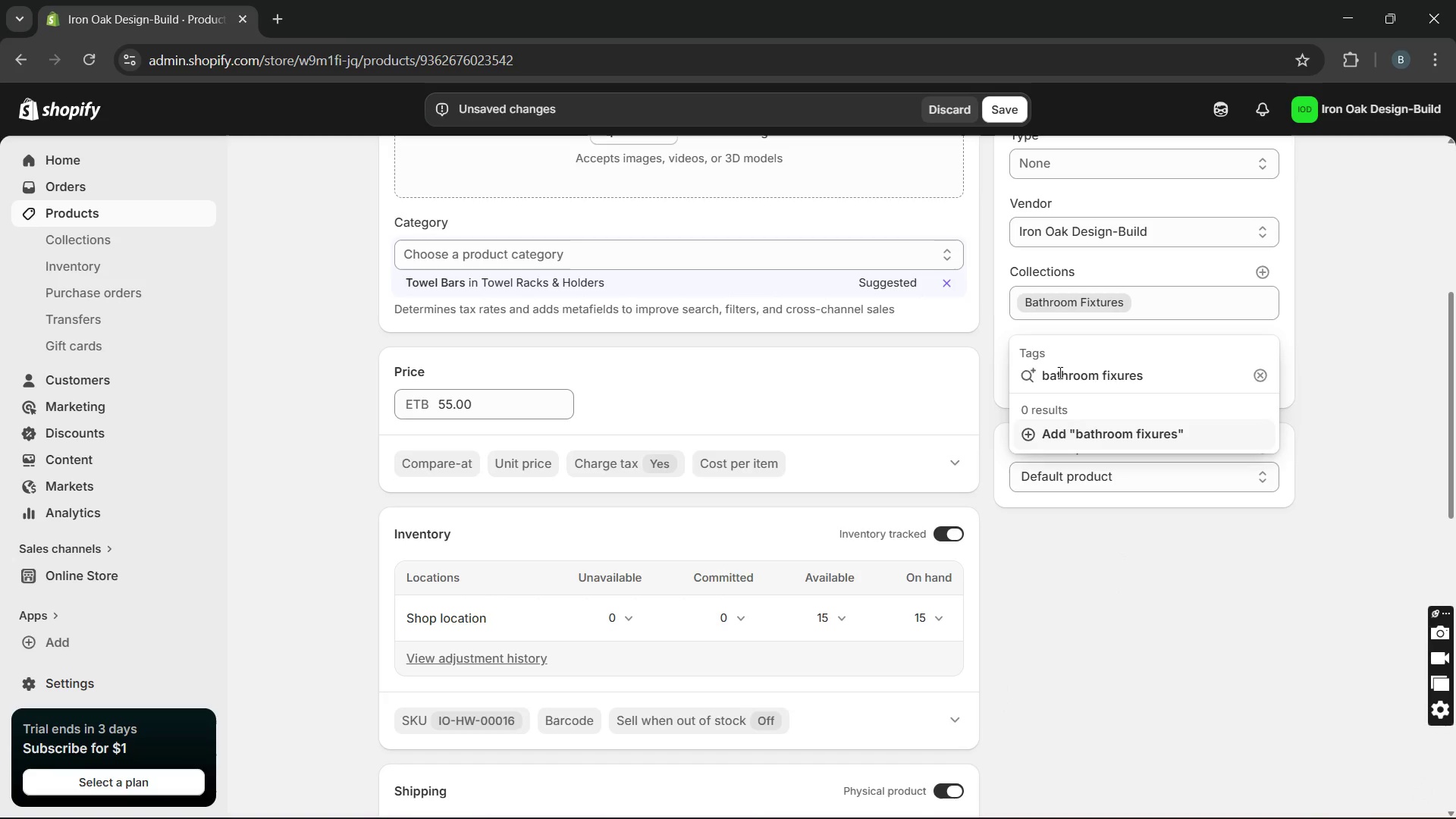 
key(Enter)
 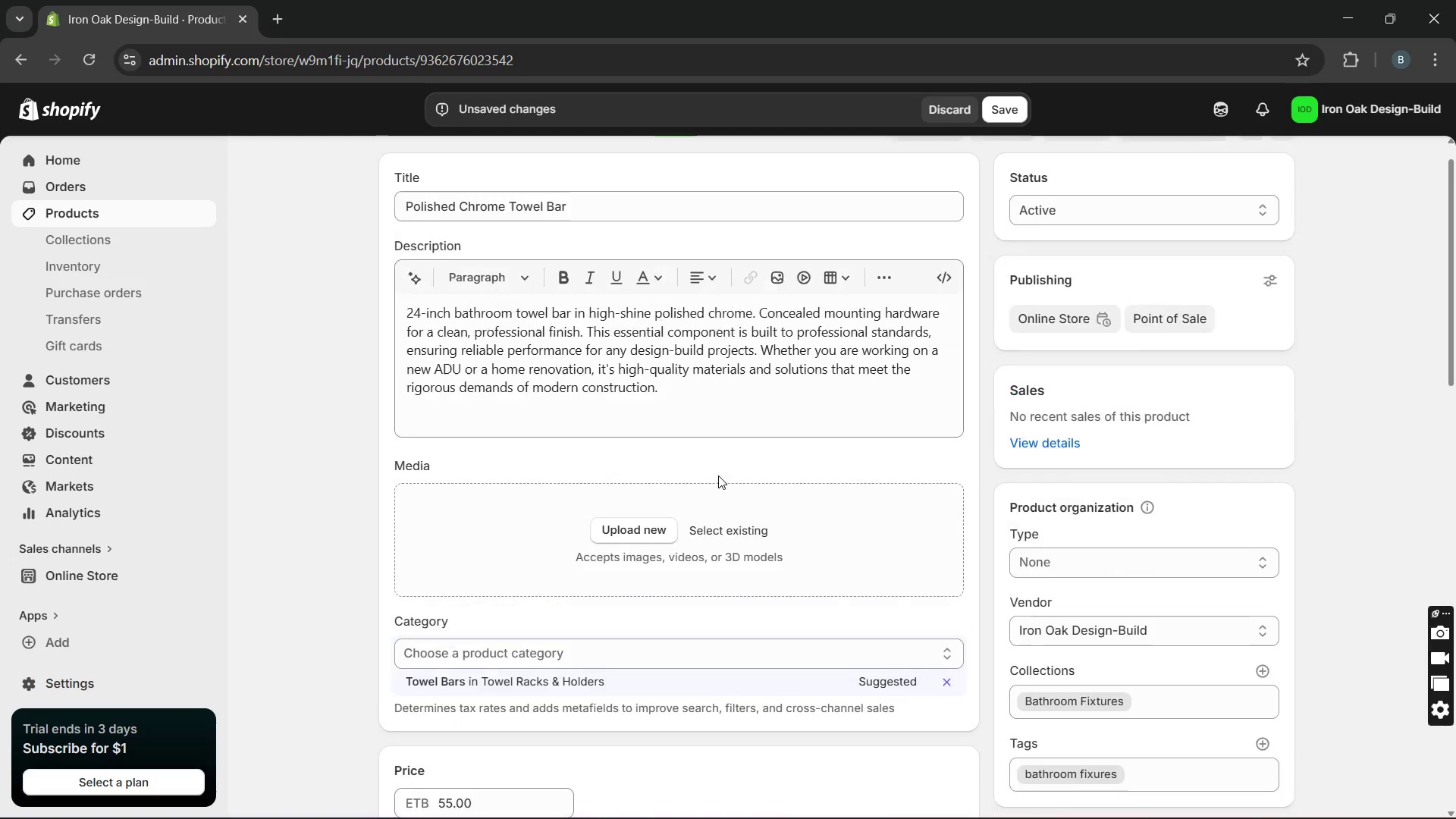 
wait(5.7)
 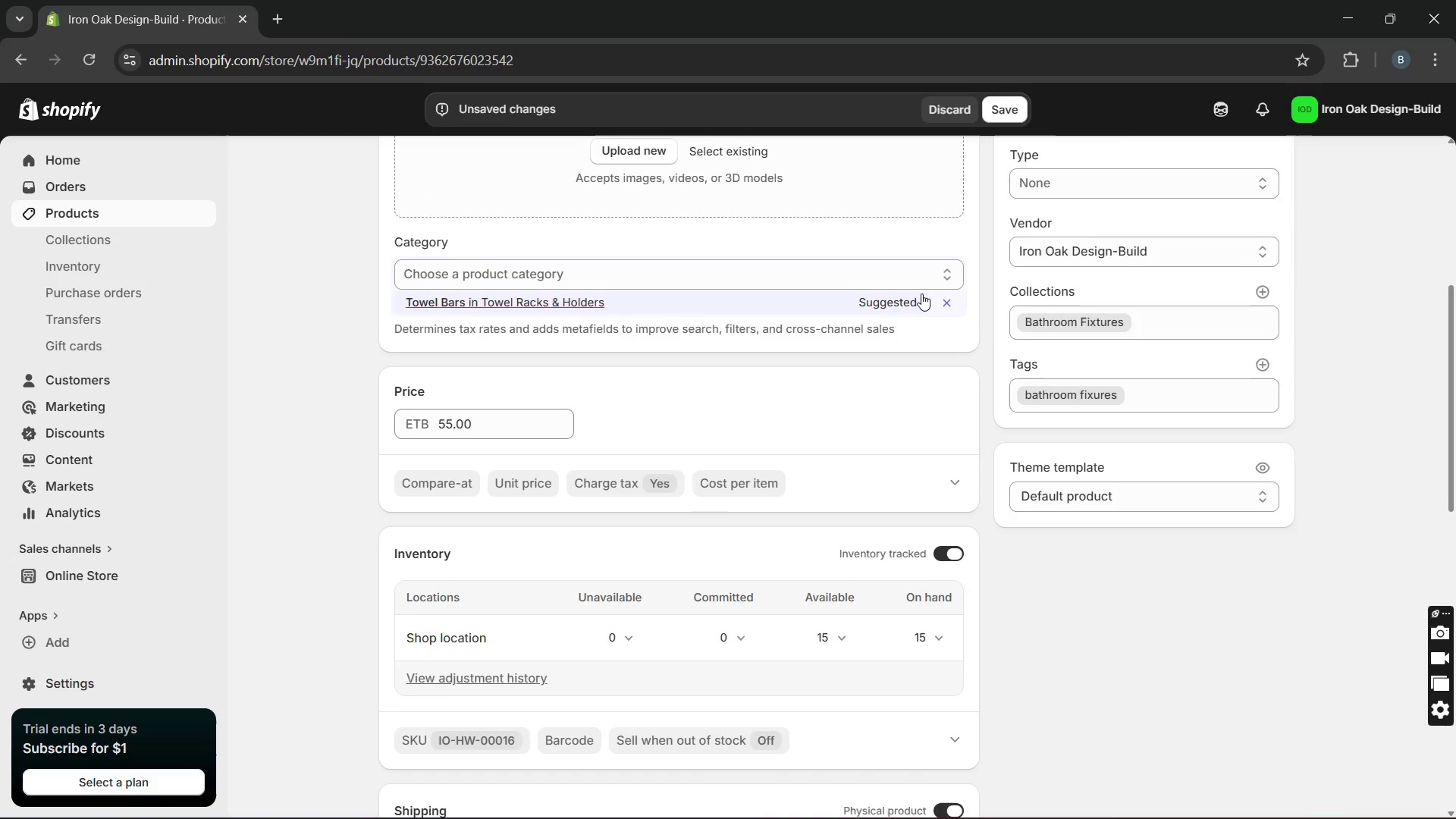 
left_click_drag(start_coordinate=[584, 243], to_coordinate=[315, 239])
 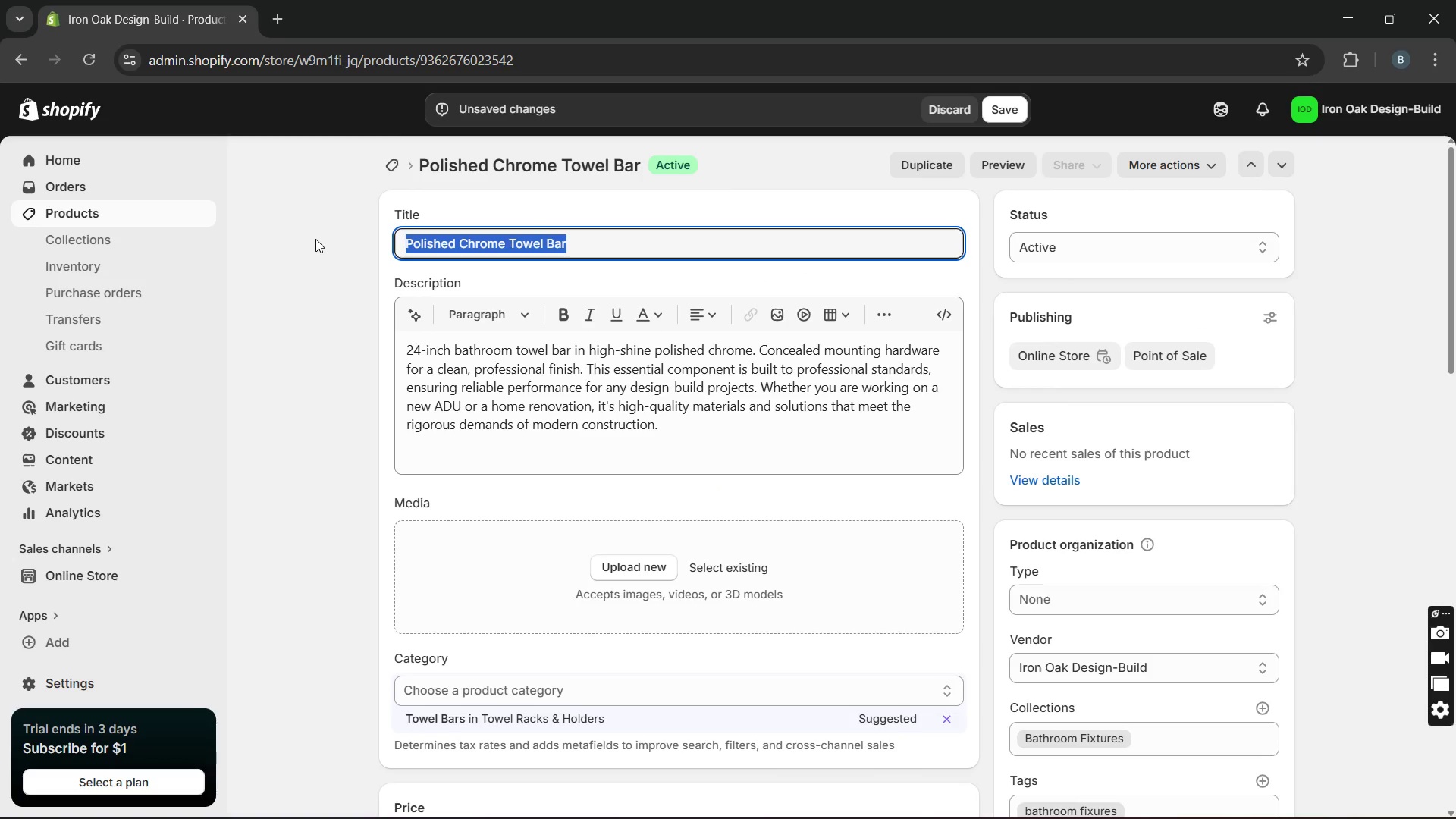 
key(Control+X)
 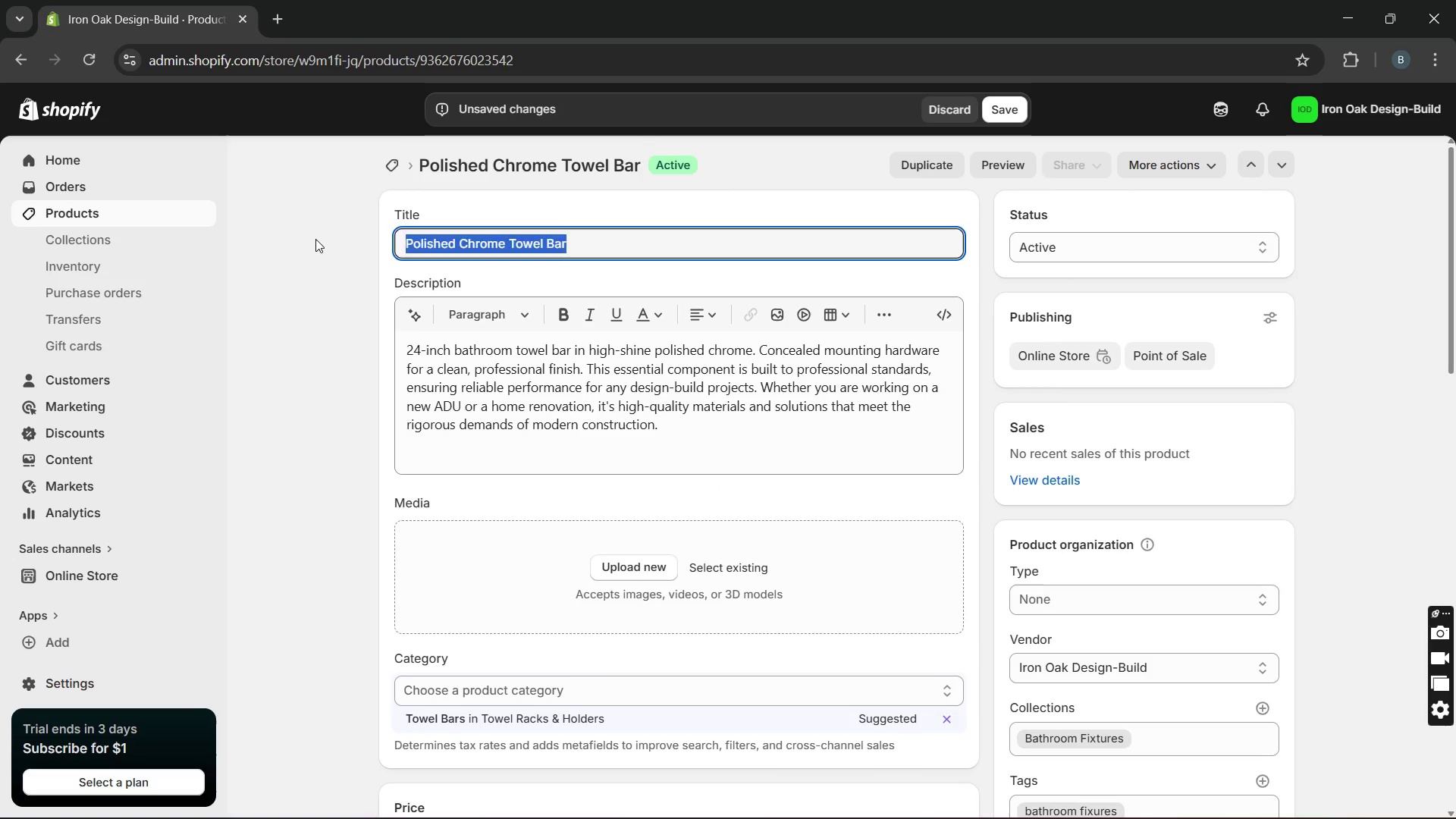 
key(Control+X)
 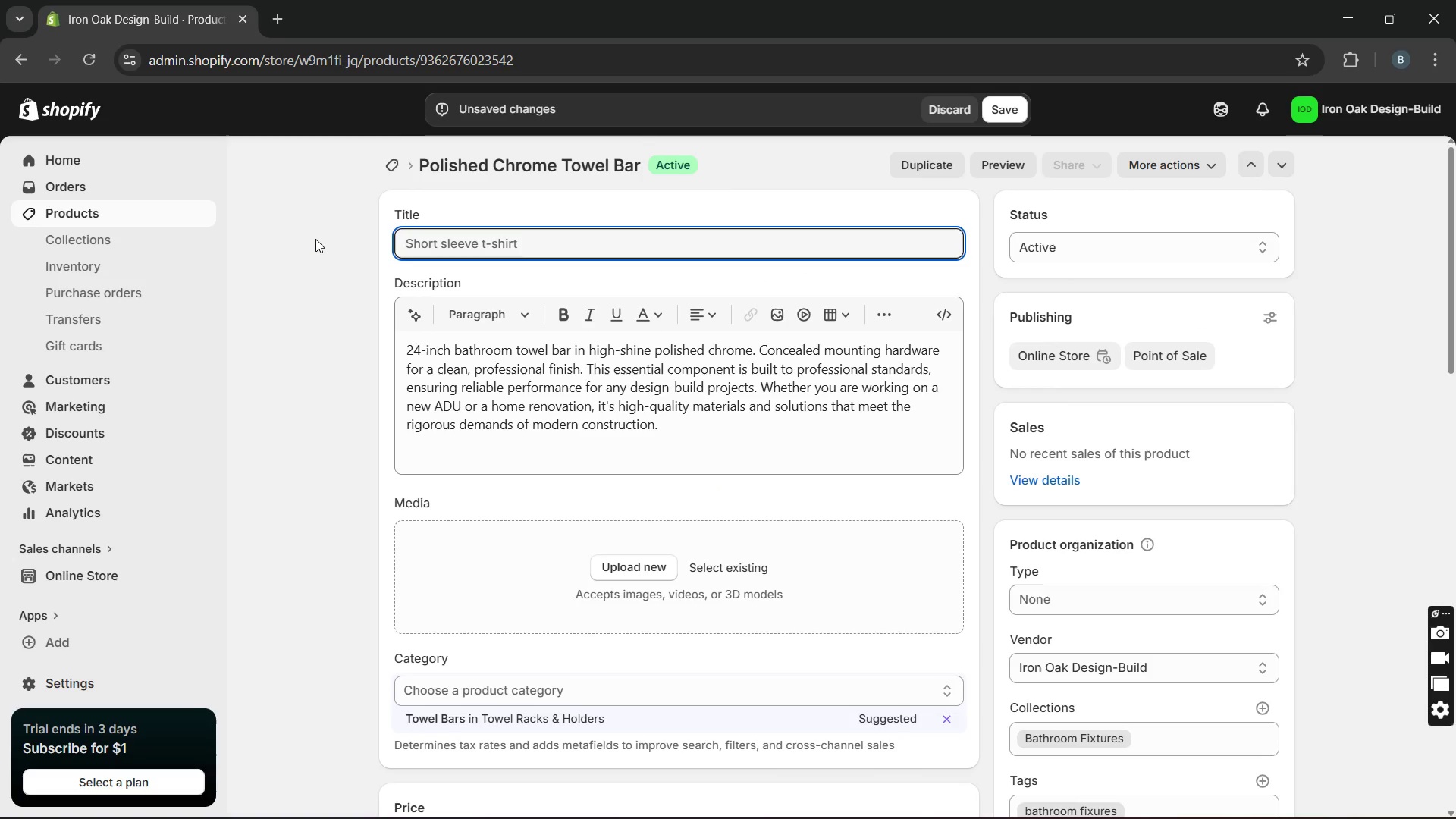 
key(Control+V)
 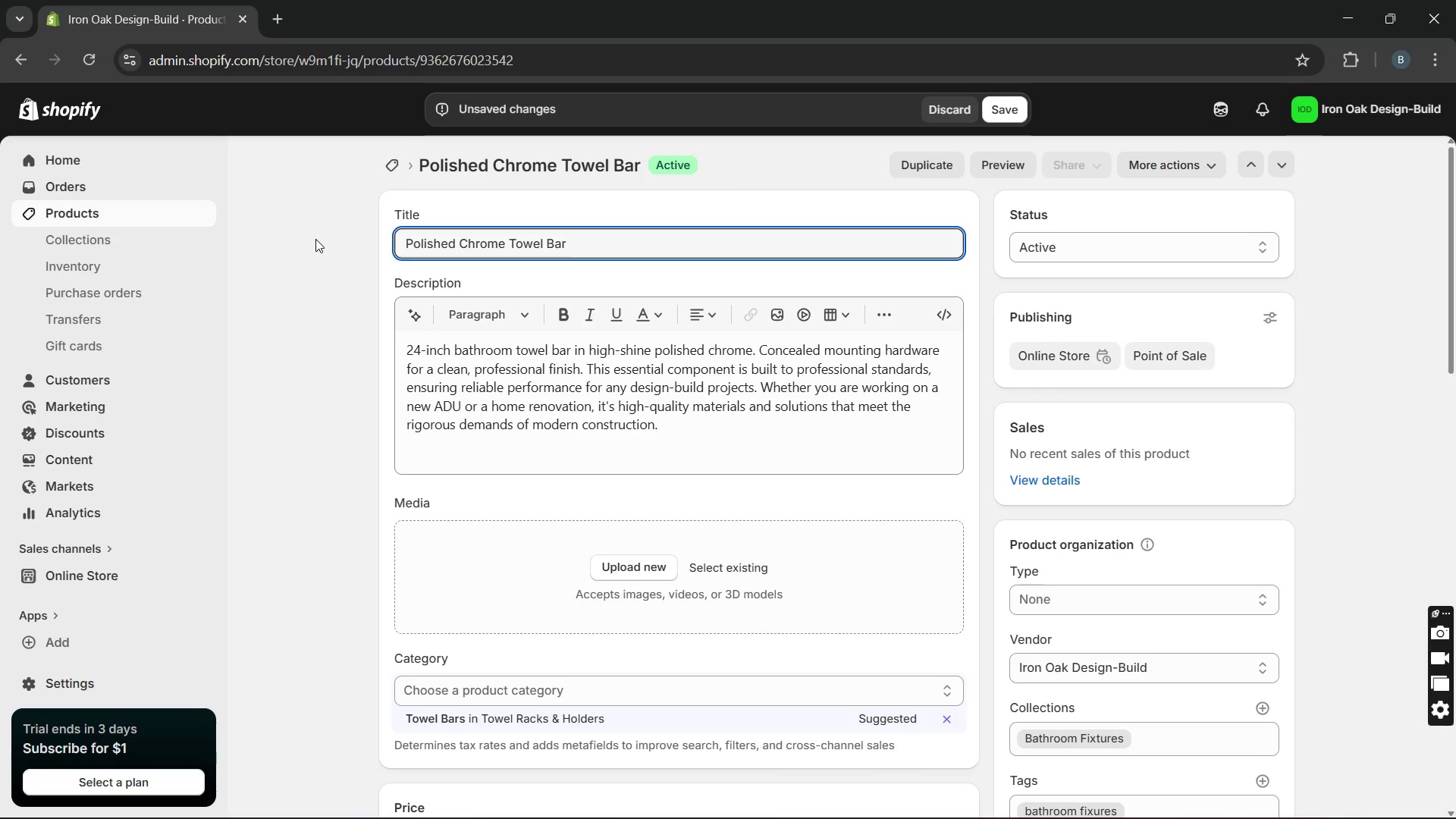 
hold_key(key=ControlLeft, duration=0.44)
 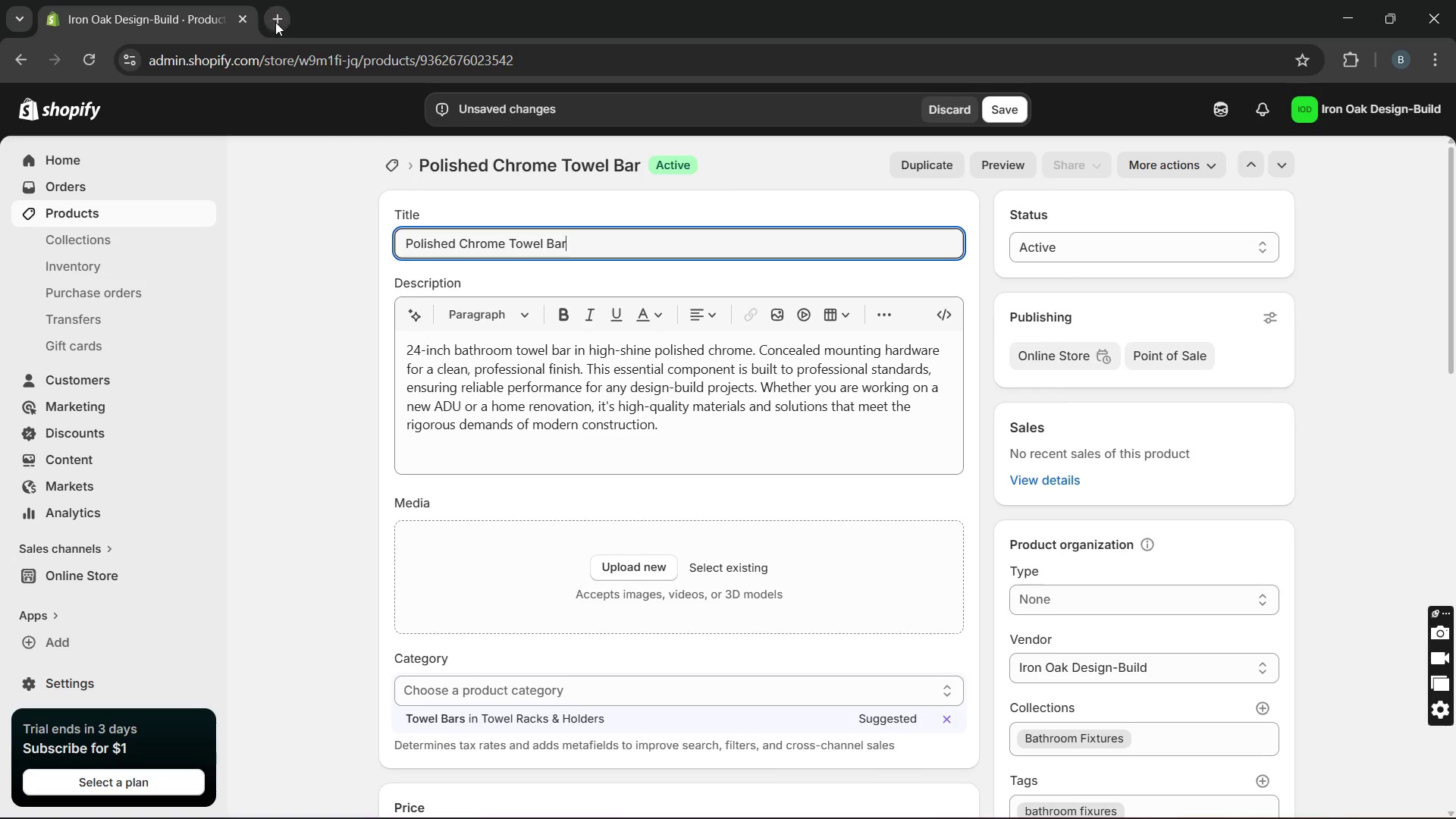 
left_click([278, 22])
 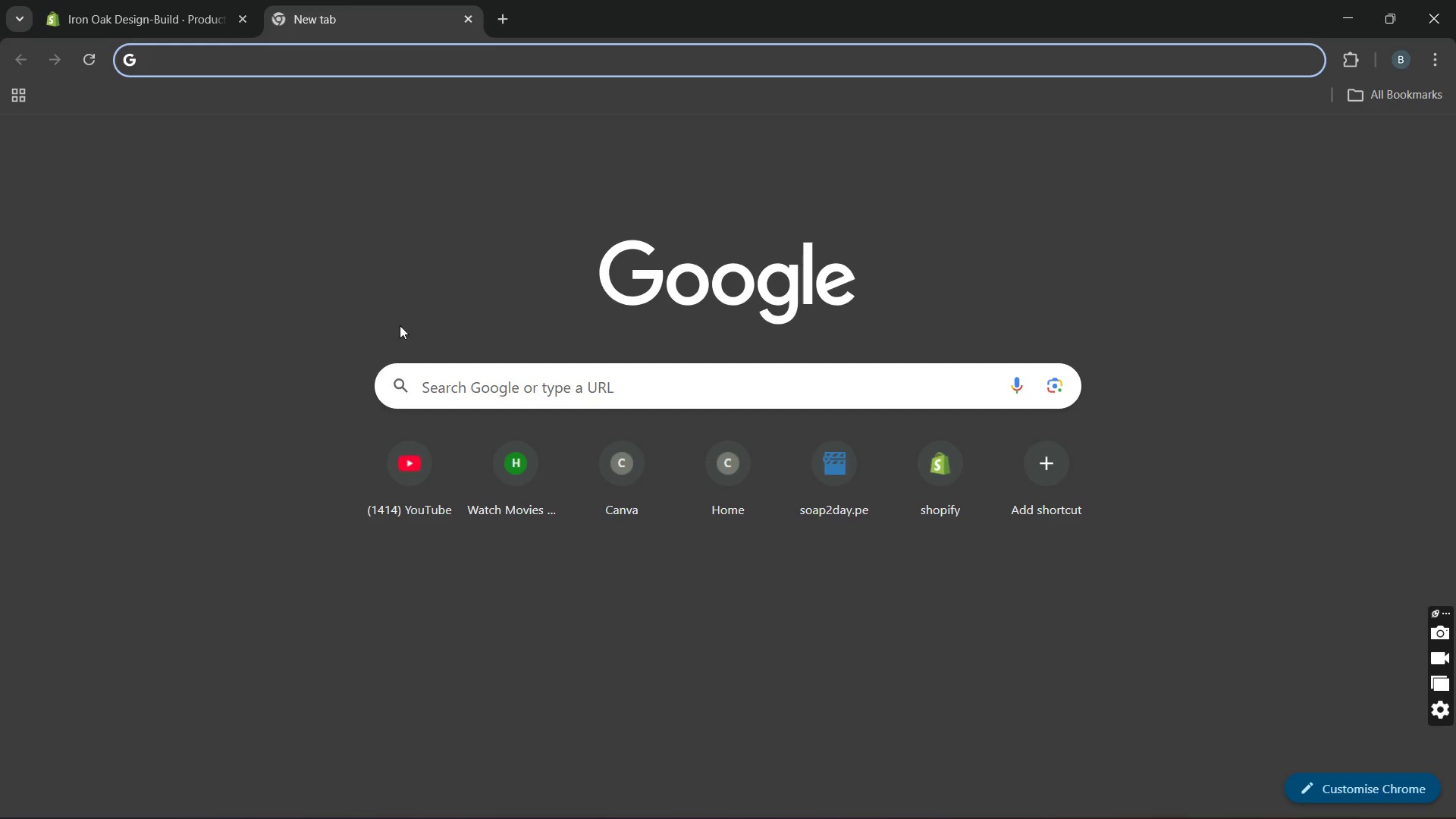 
left_click([447, 372])
 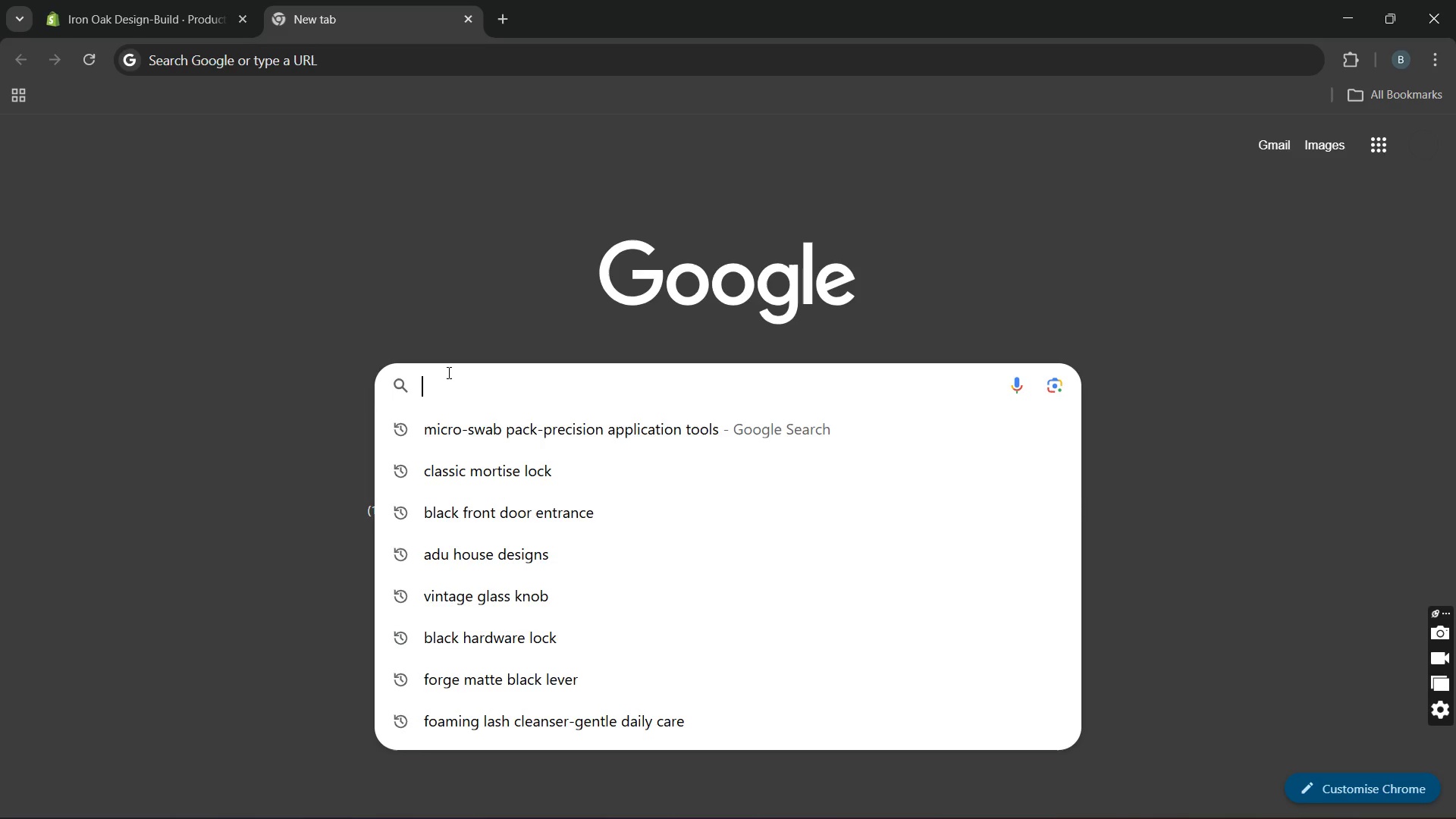 
key(Control+V)
 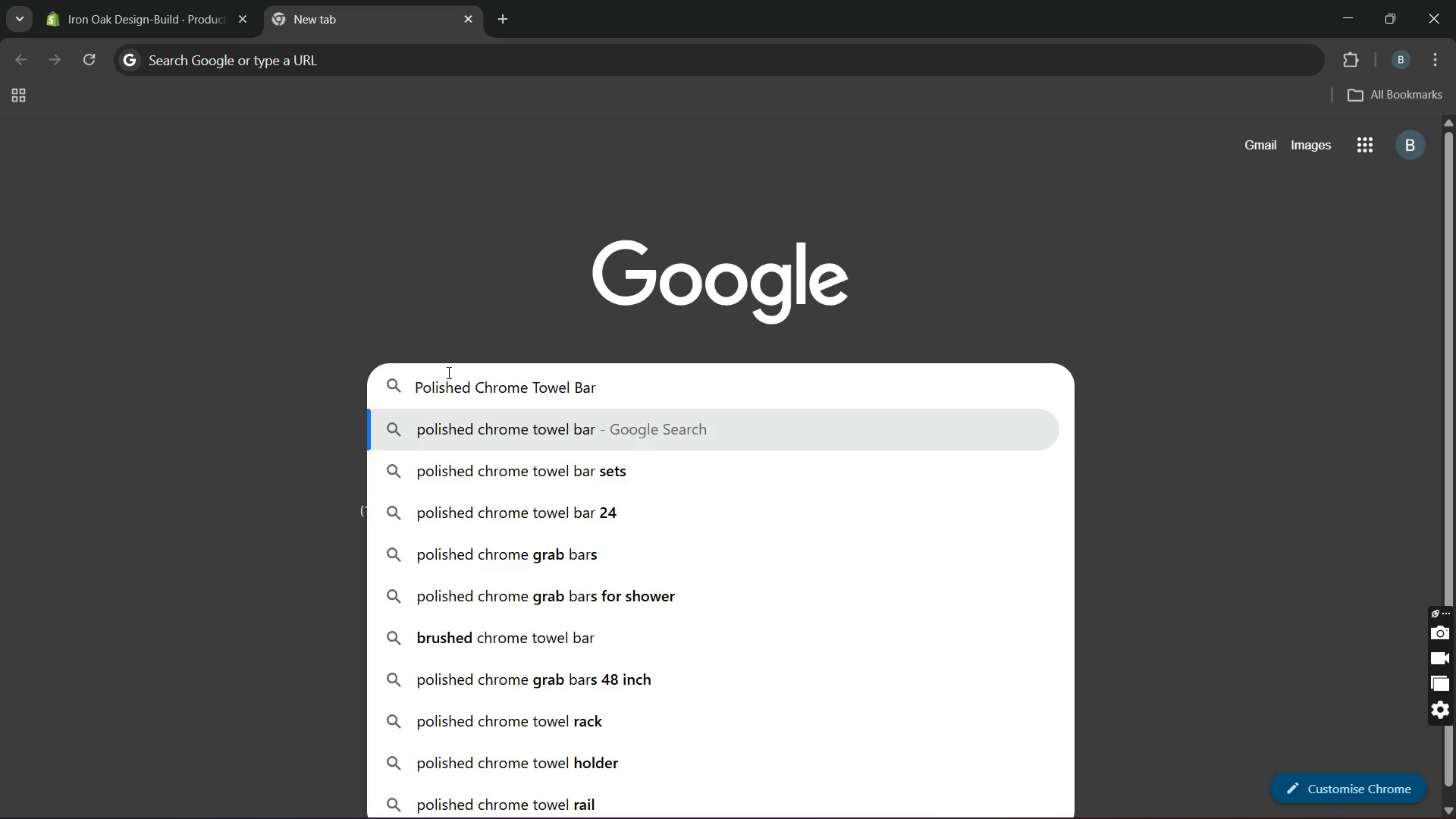 
key(Control+Enter)
 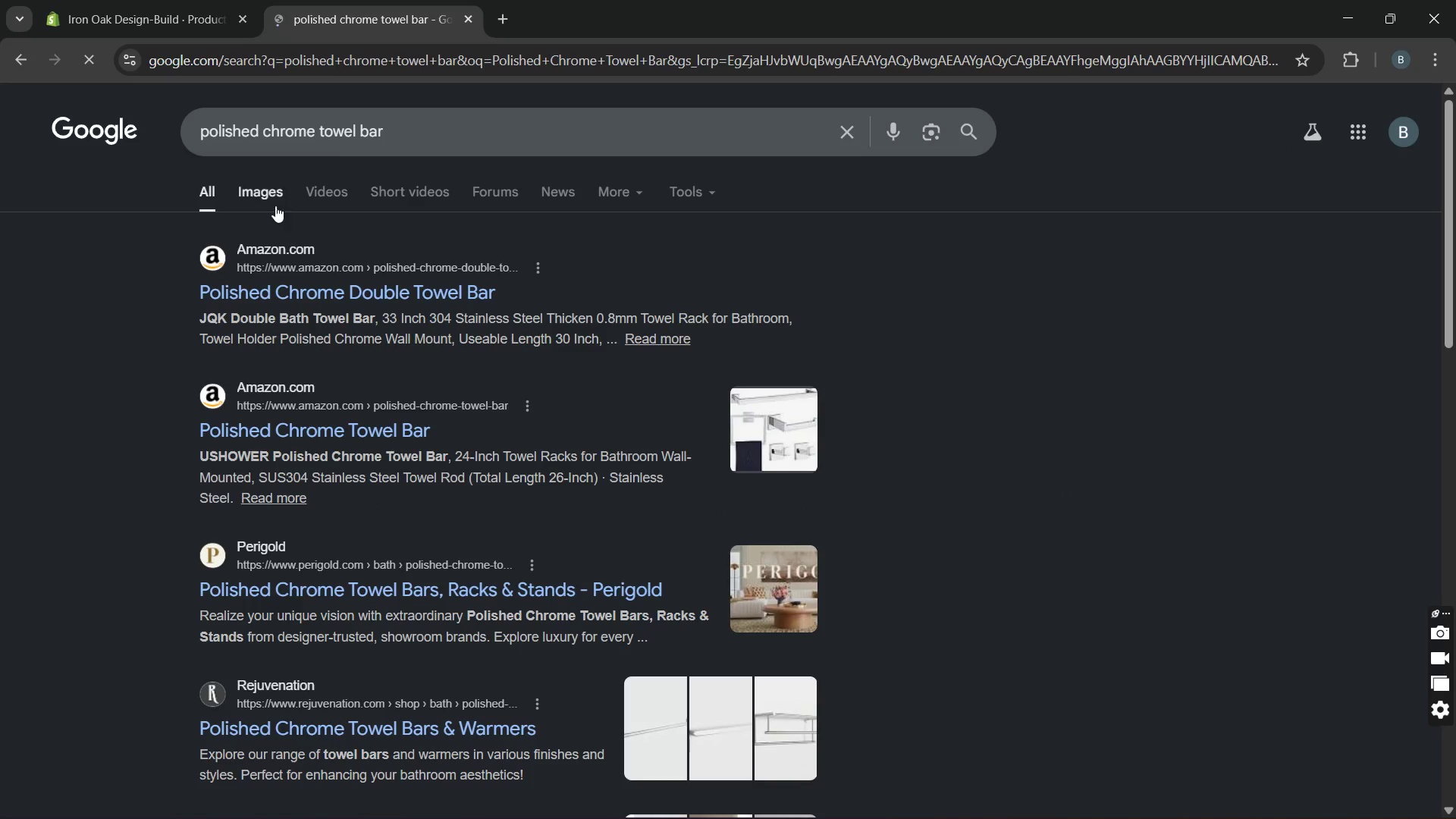 
left_click([272, 200])
 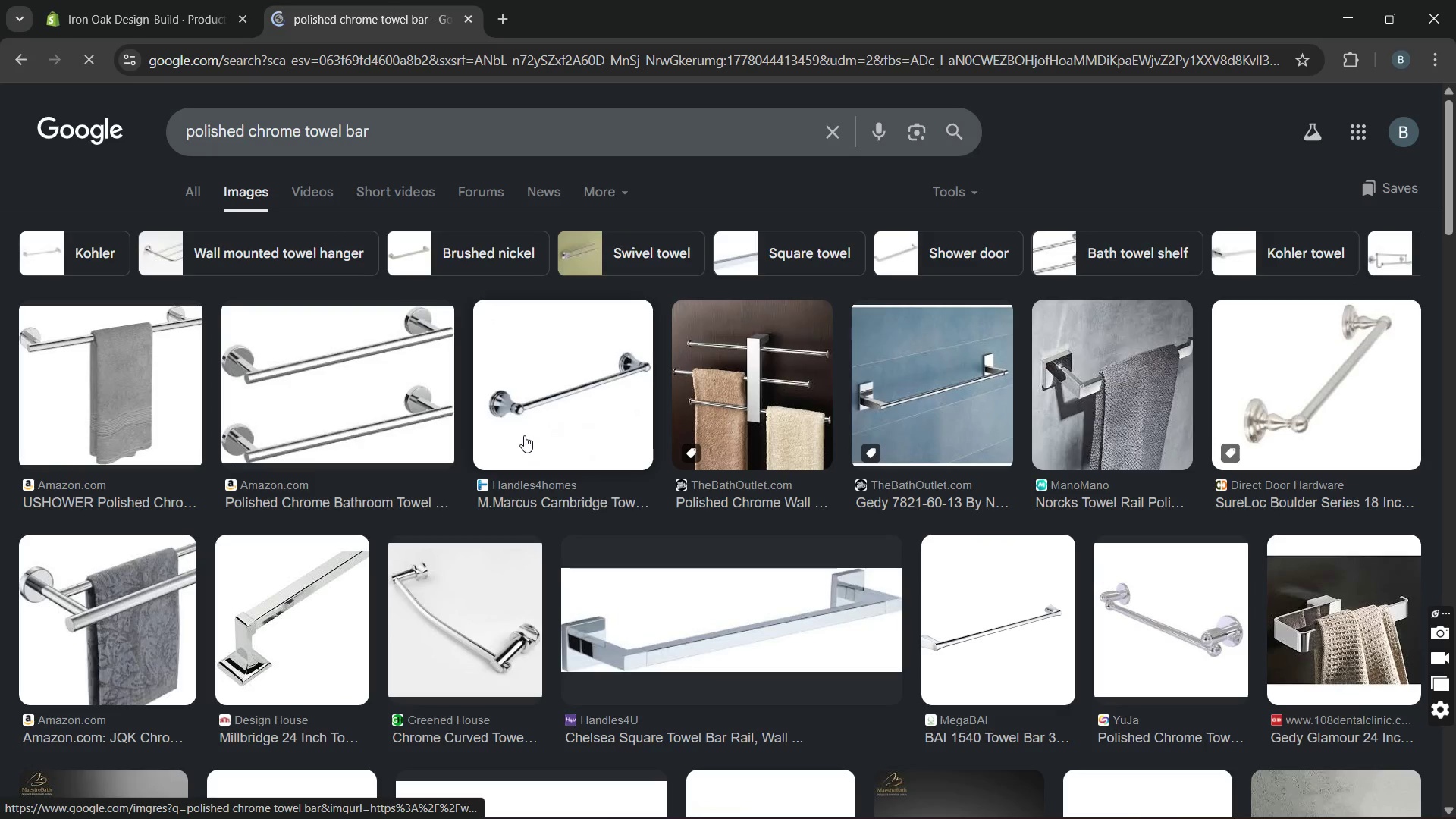 
left_click([792, 375])
 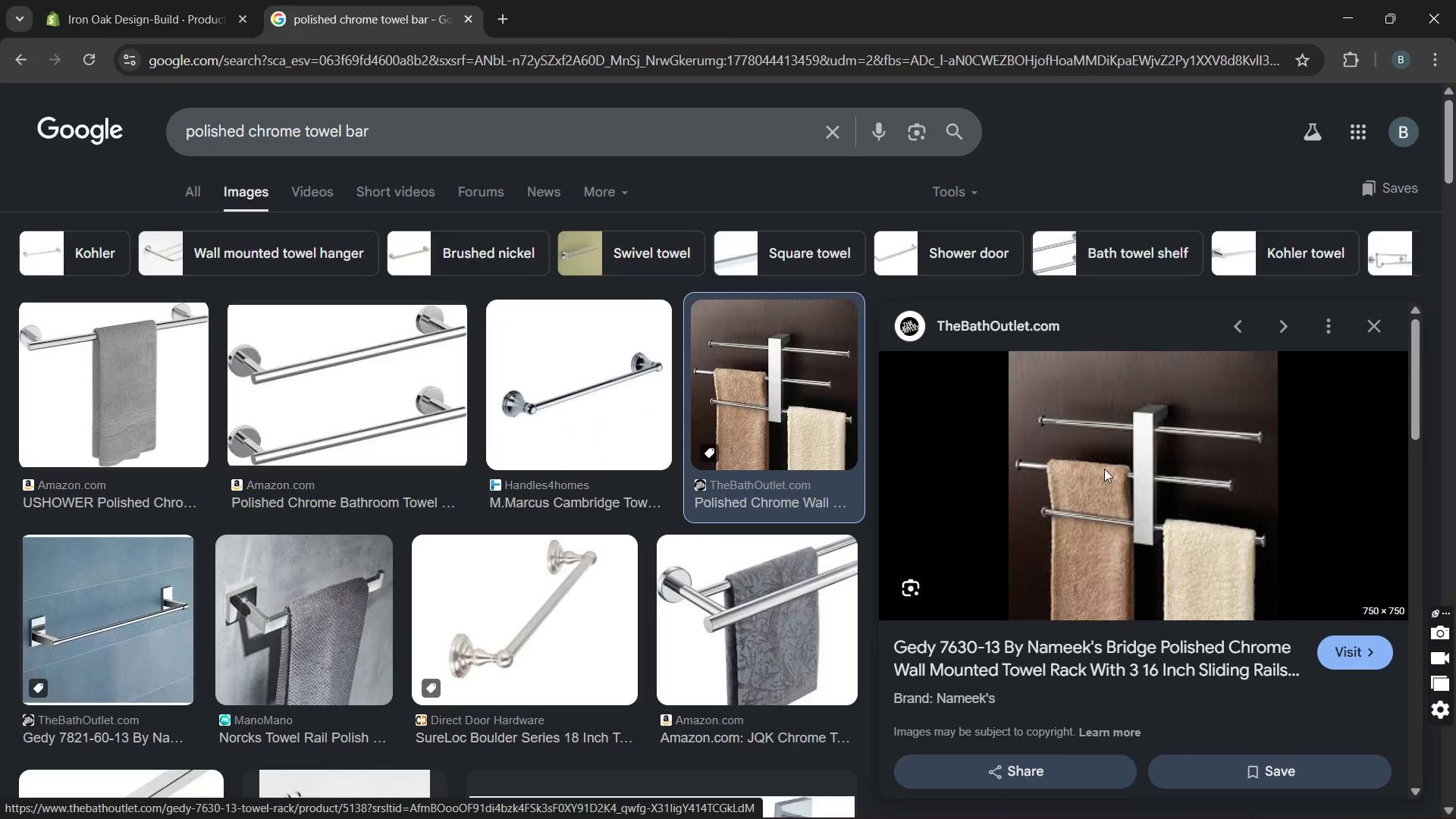 
right_click([1104, 469])
 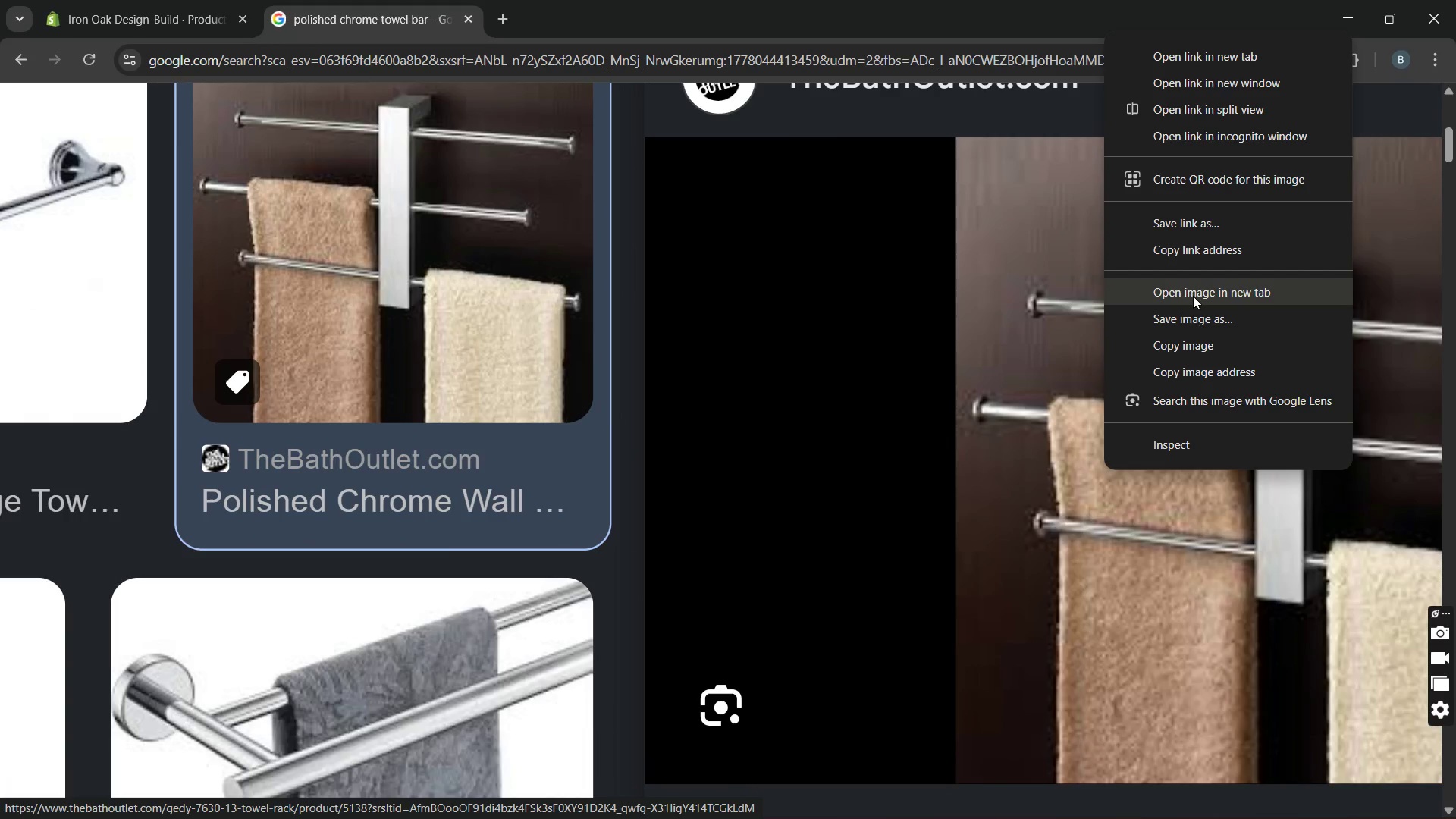 
wait(7.88)
 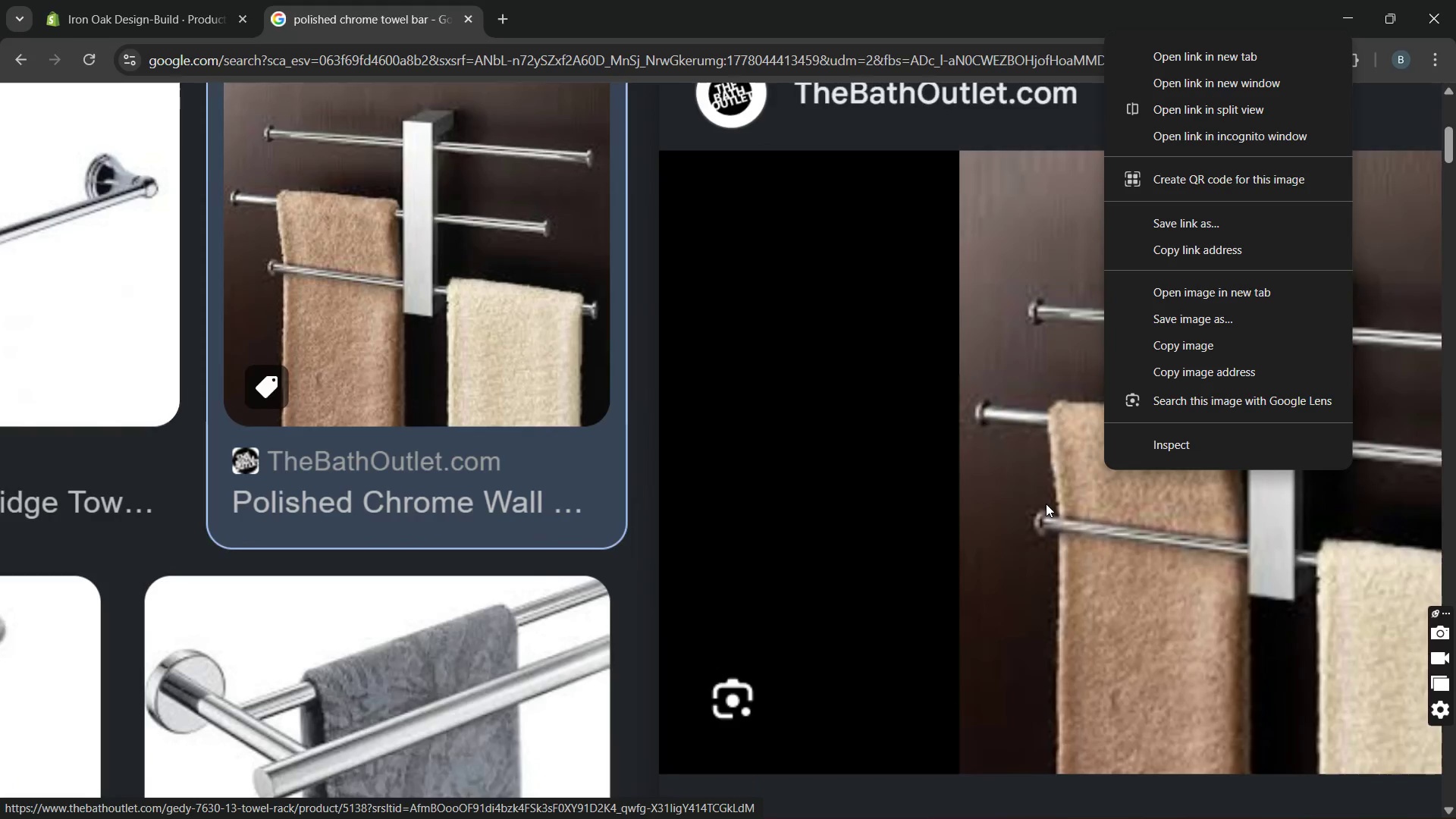 
left_click([563, 475])
 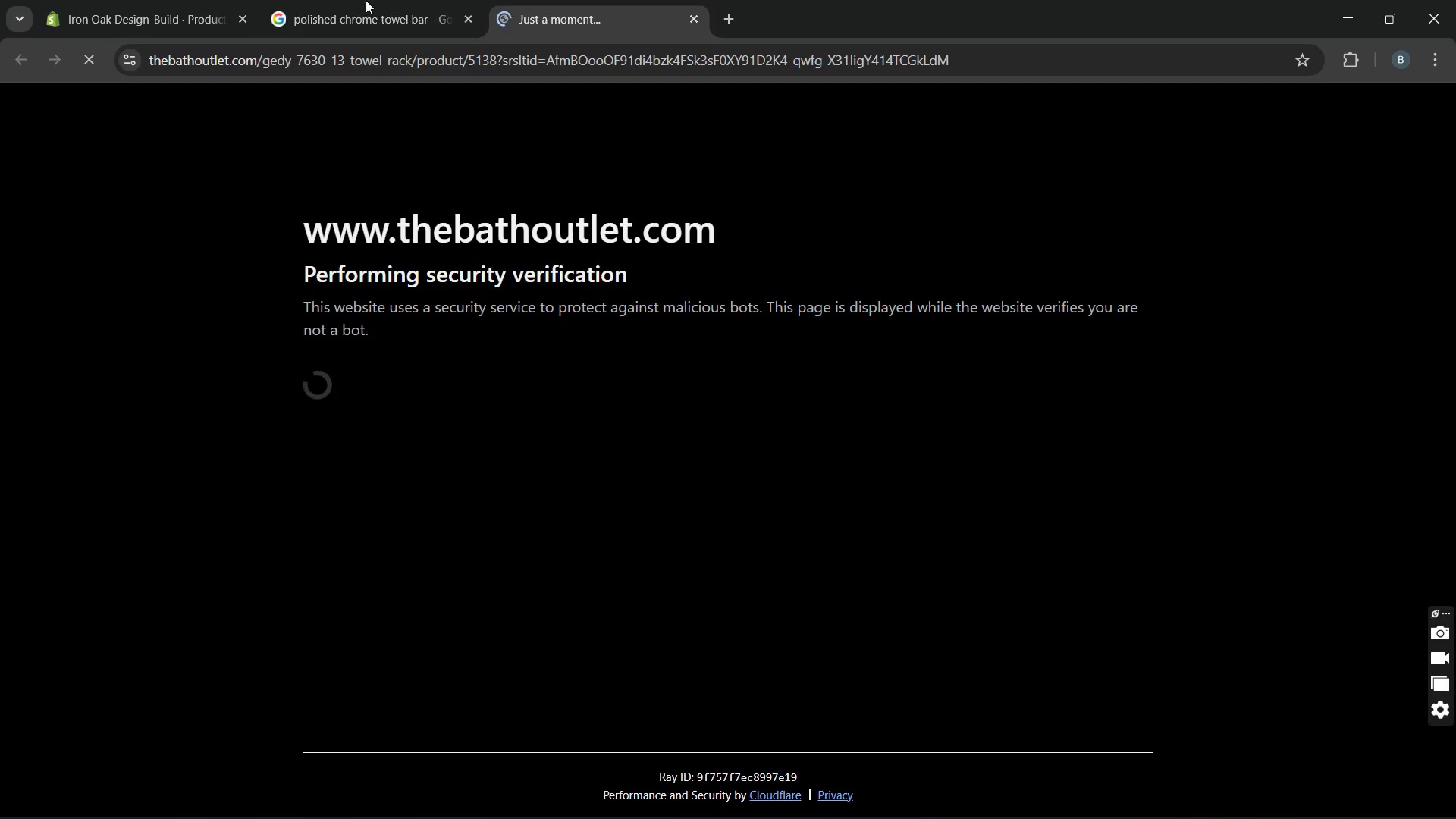 
left_click([362, 0])
 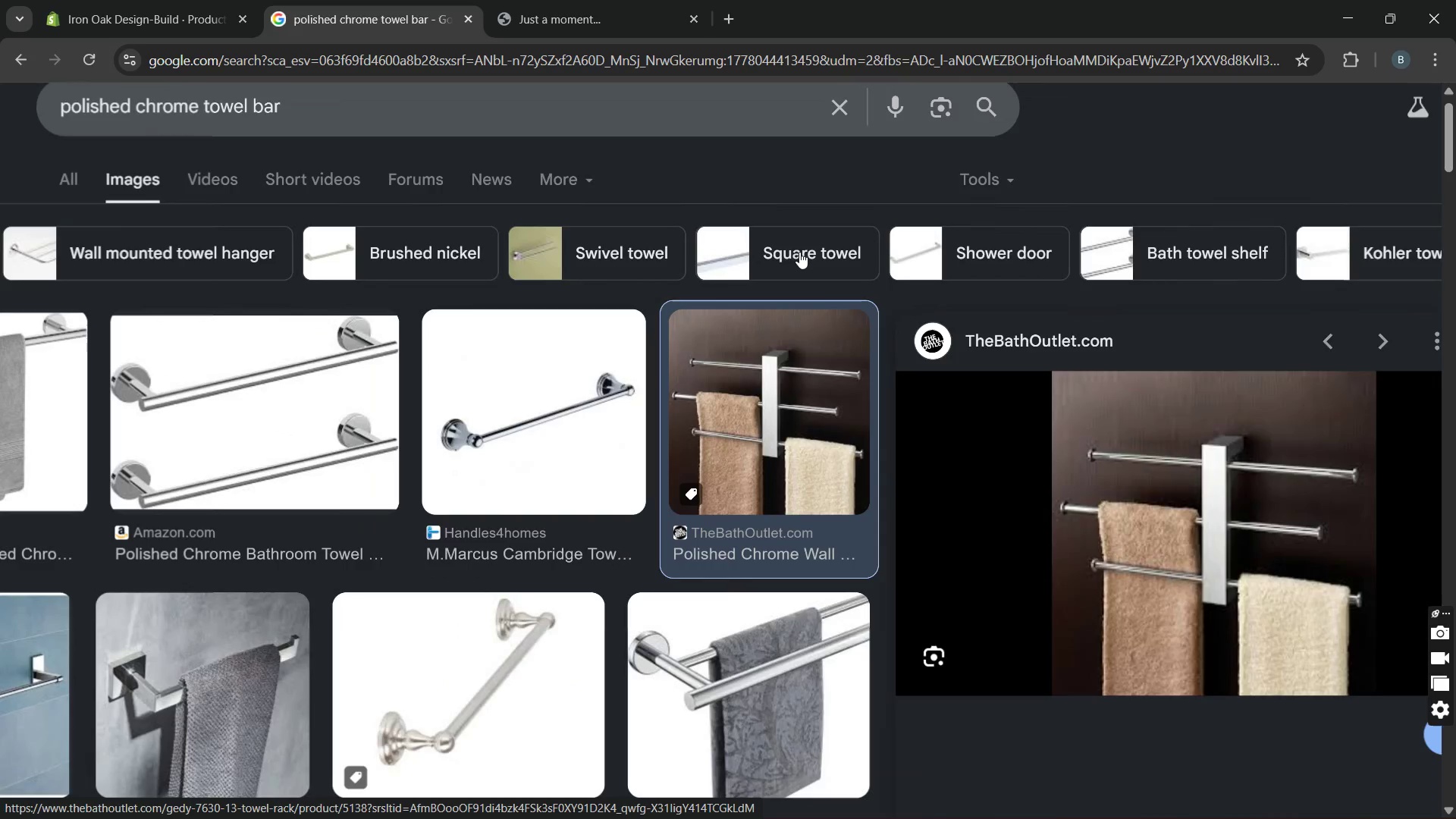 
wait(6.25)
 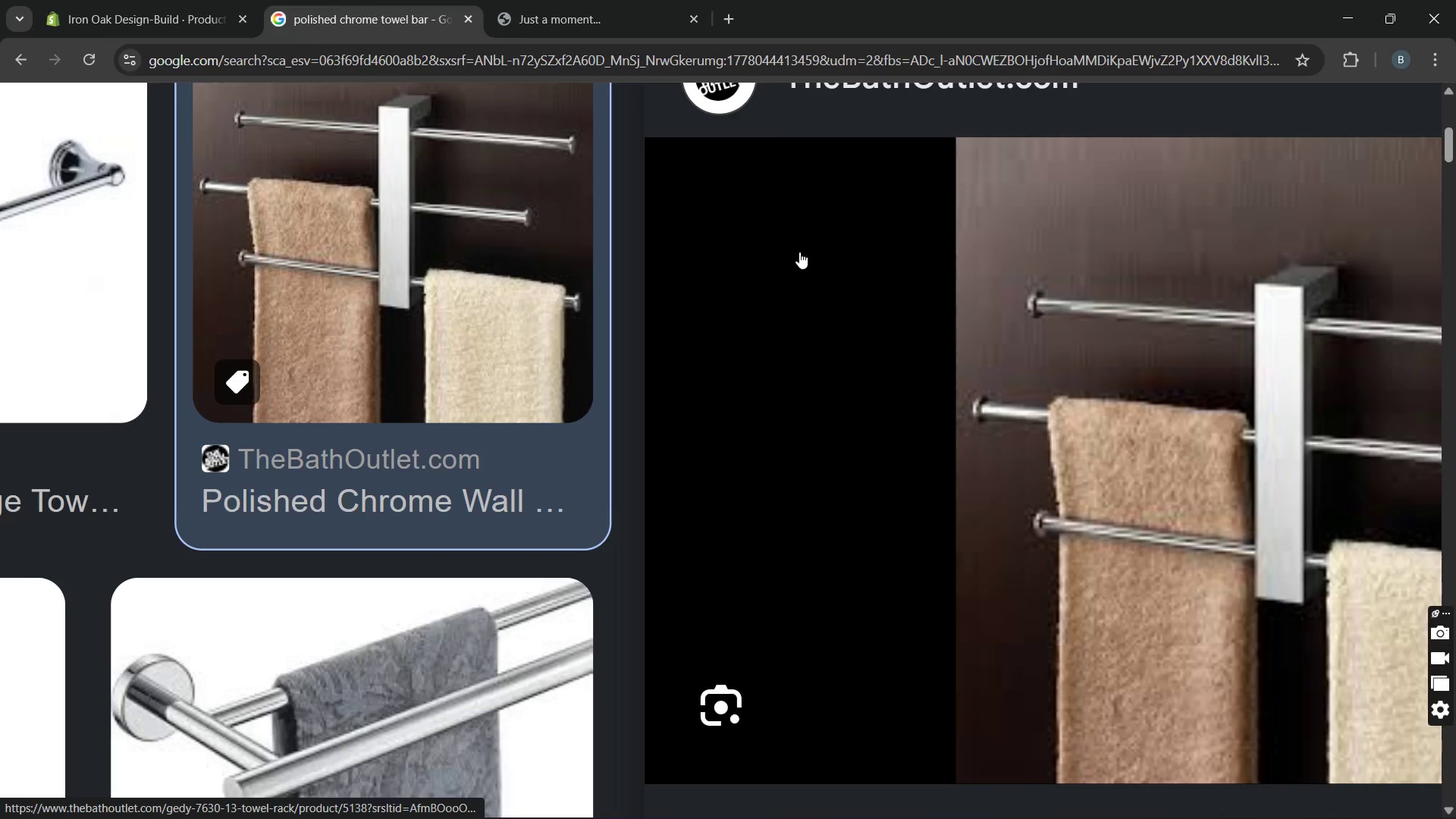 
left_click([789, 573])
 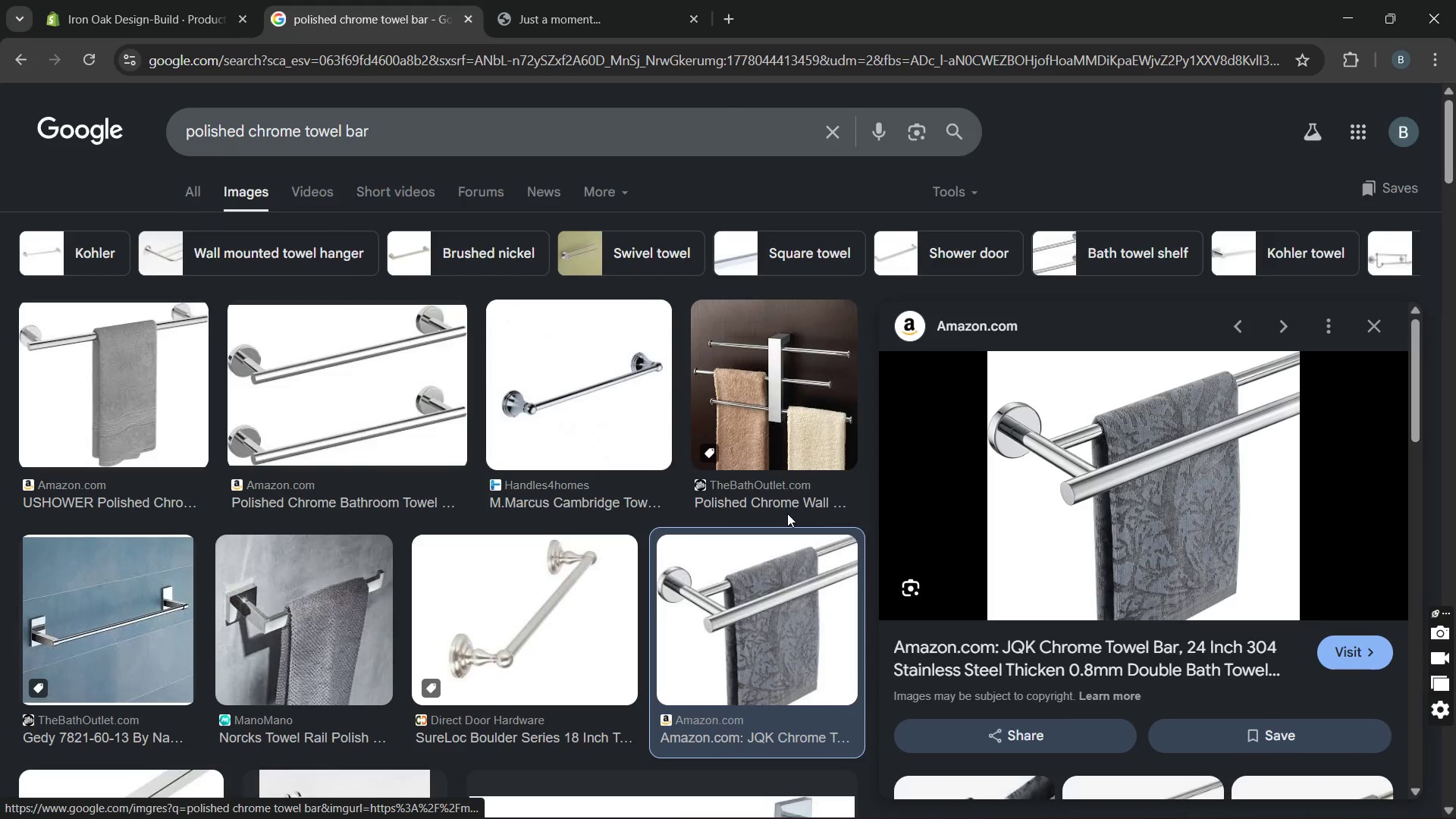 
left_click([787, 408])
 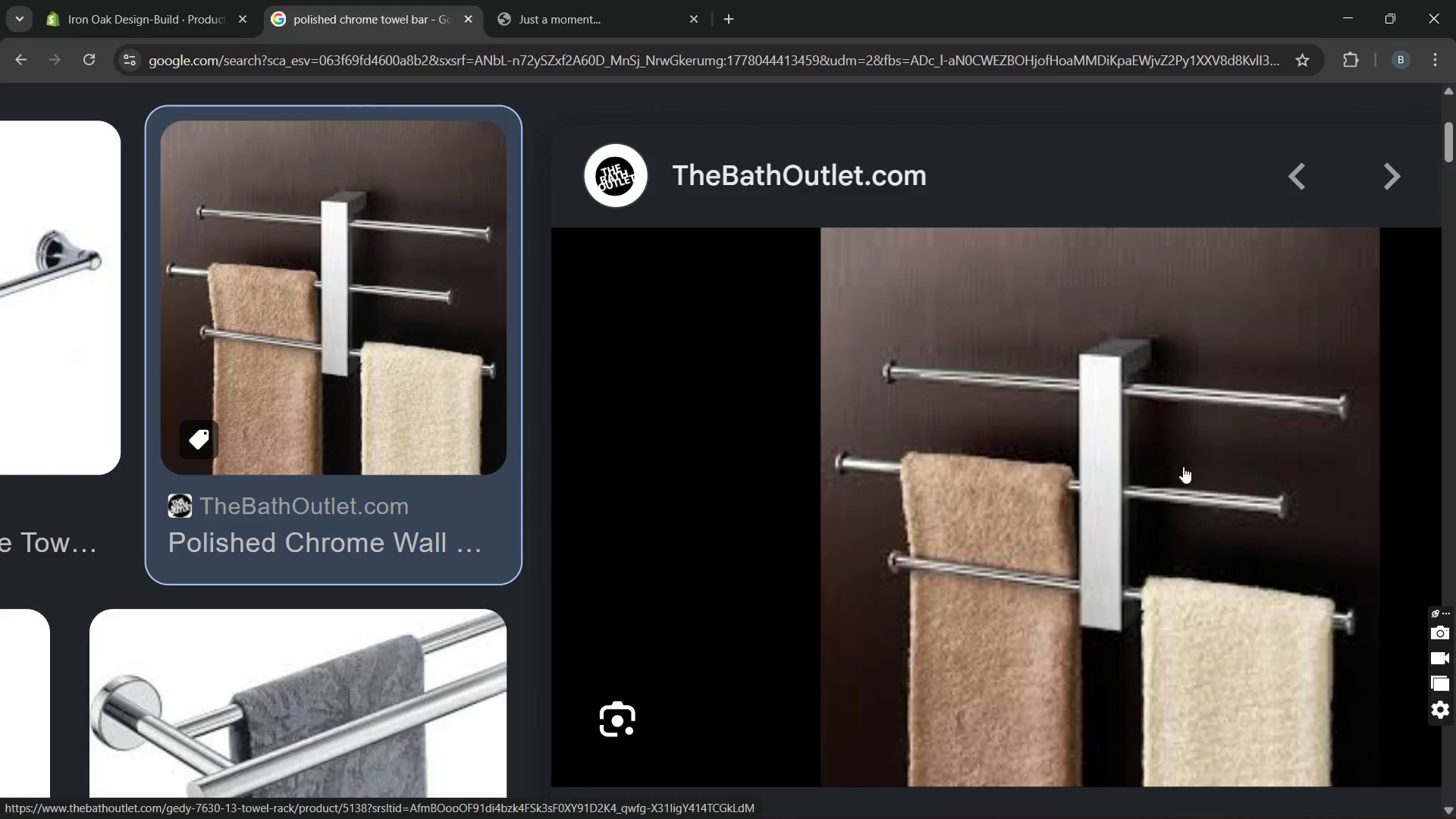 
wait(9.58)
 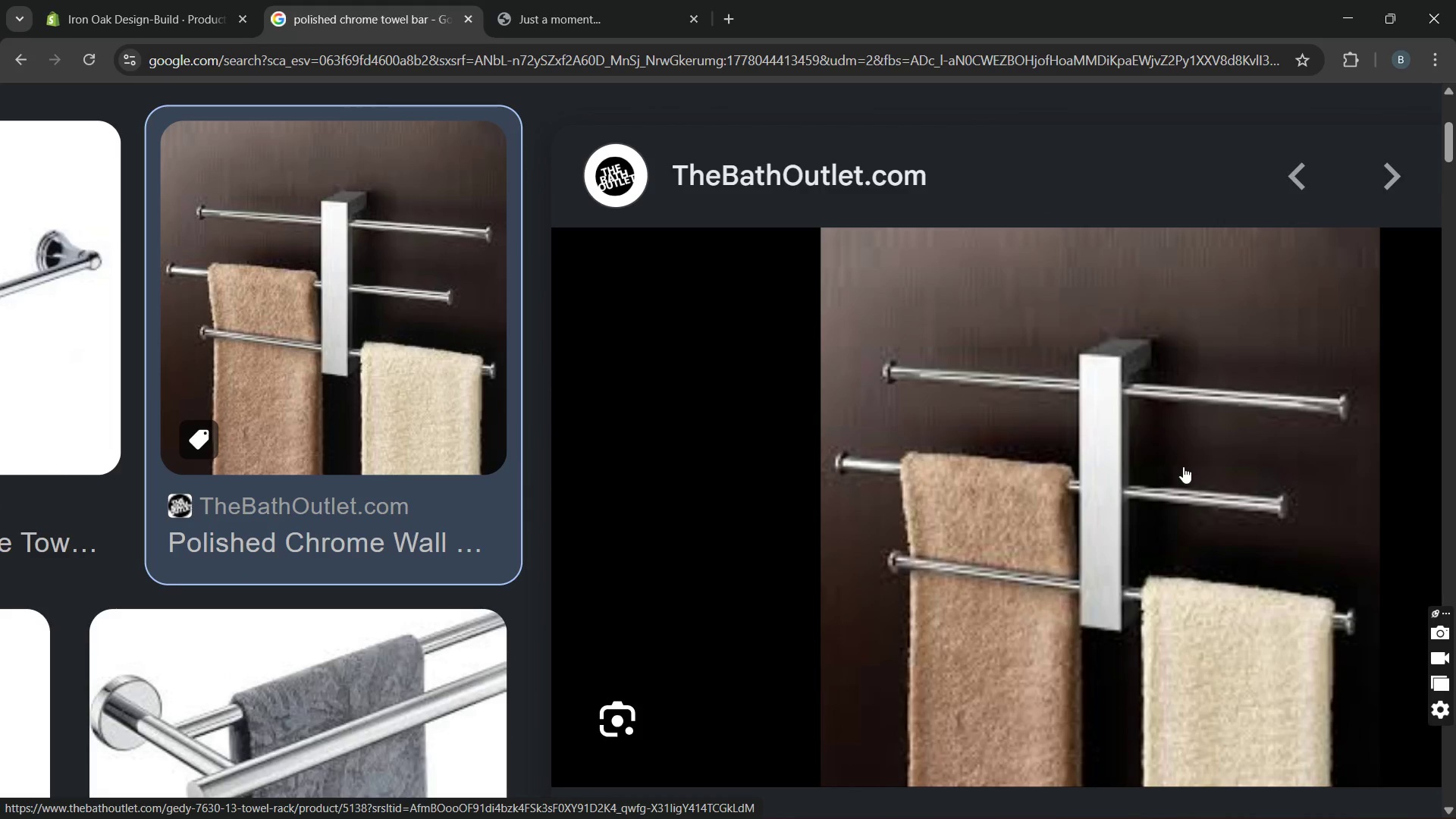 
right_click([1183, 466])
 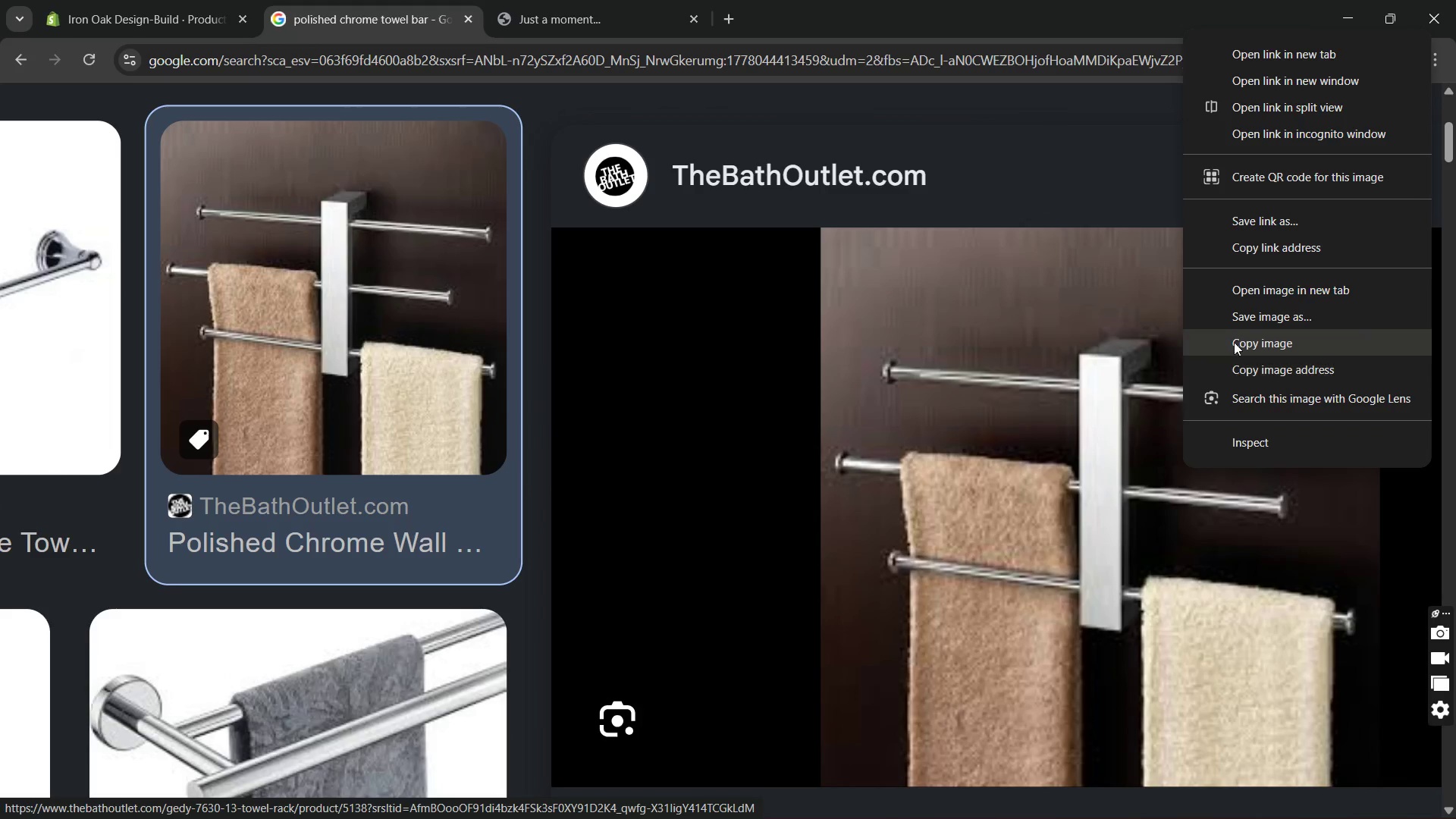 
left_click([1250, 324])
 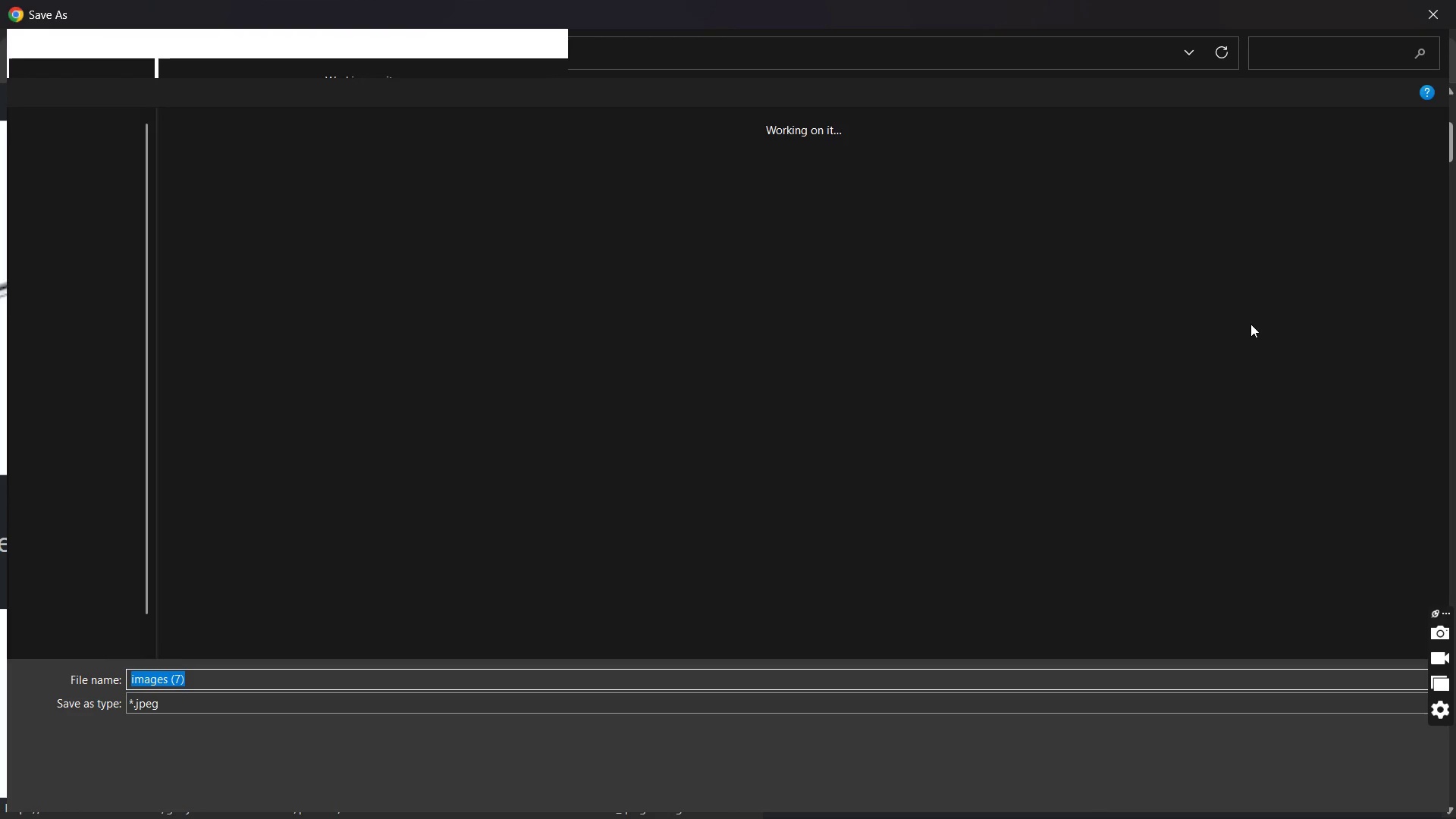 
key(Enter)
 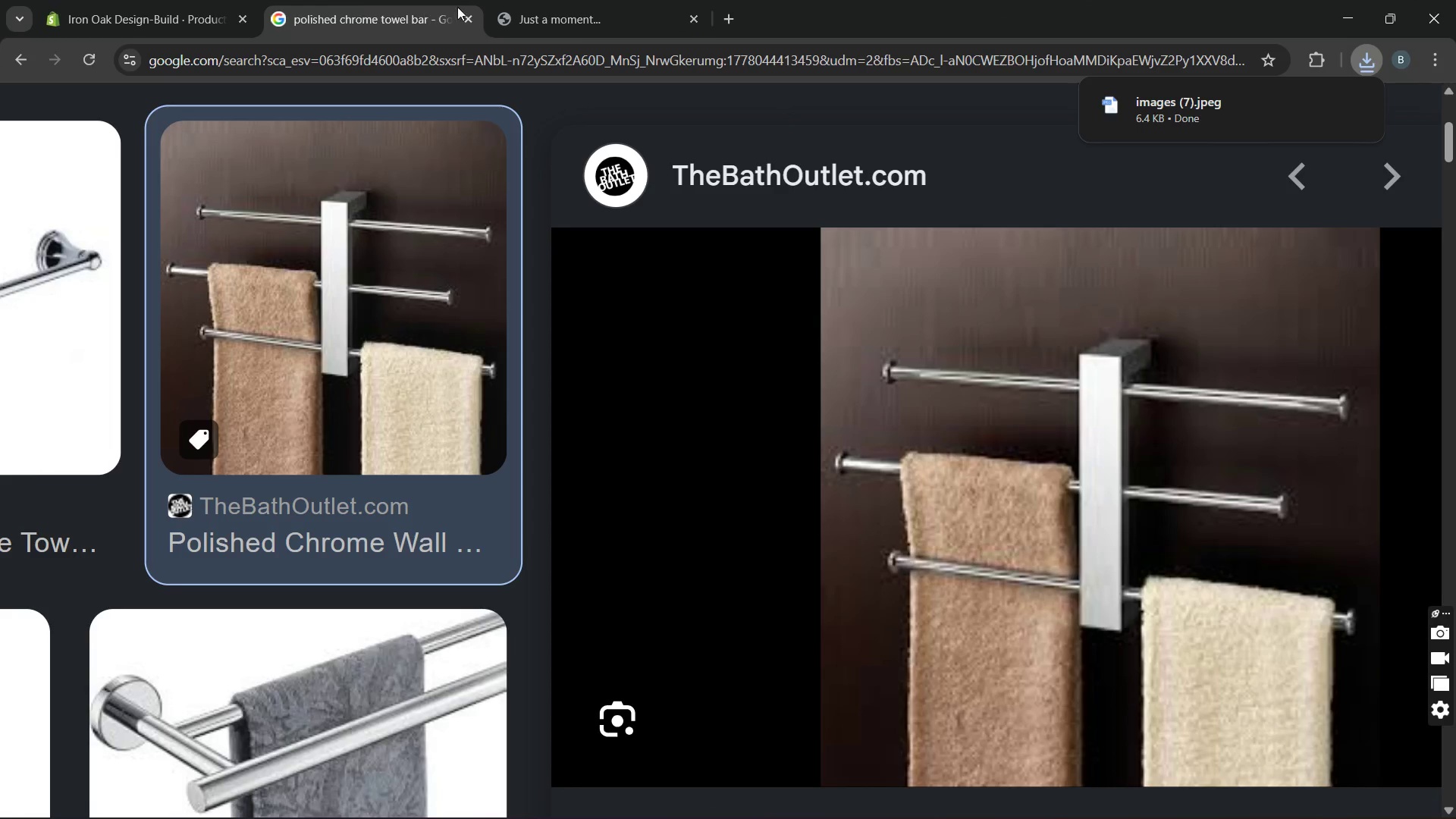 
left_click([153, 2])
 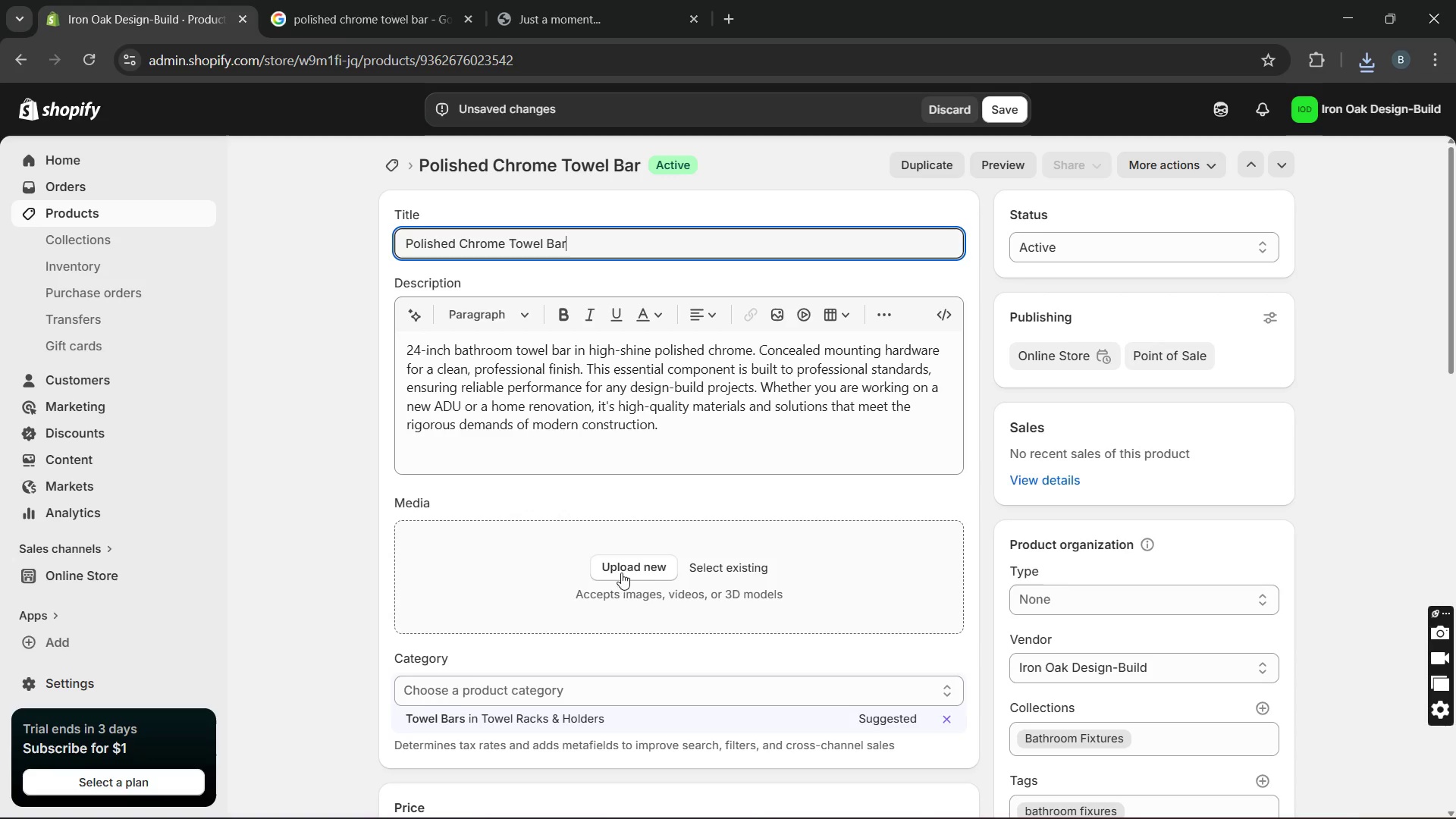 
left_click([645, 555])
 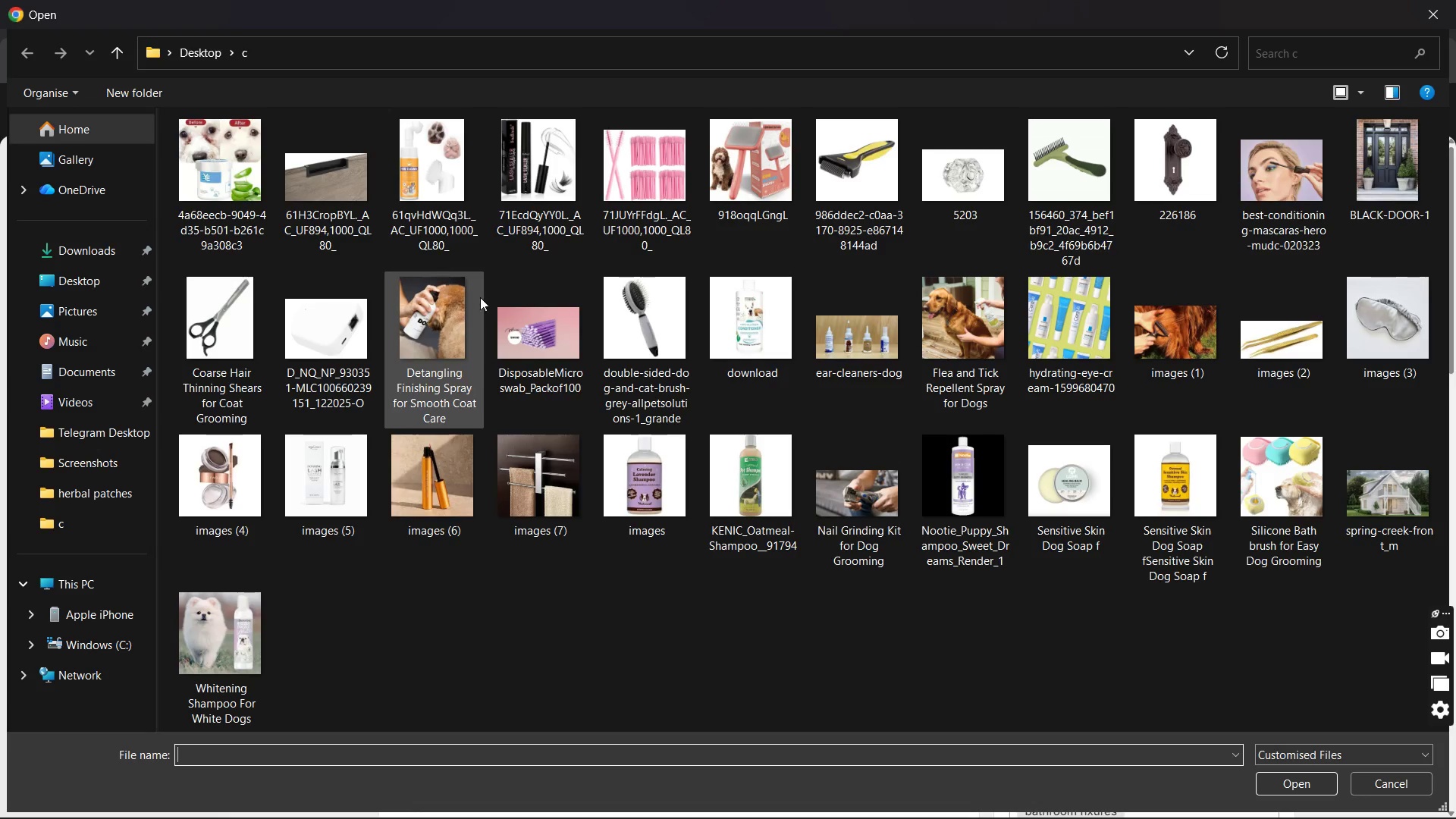 
wait(19.33)
 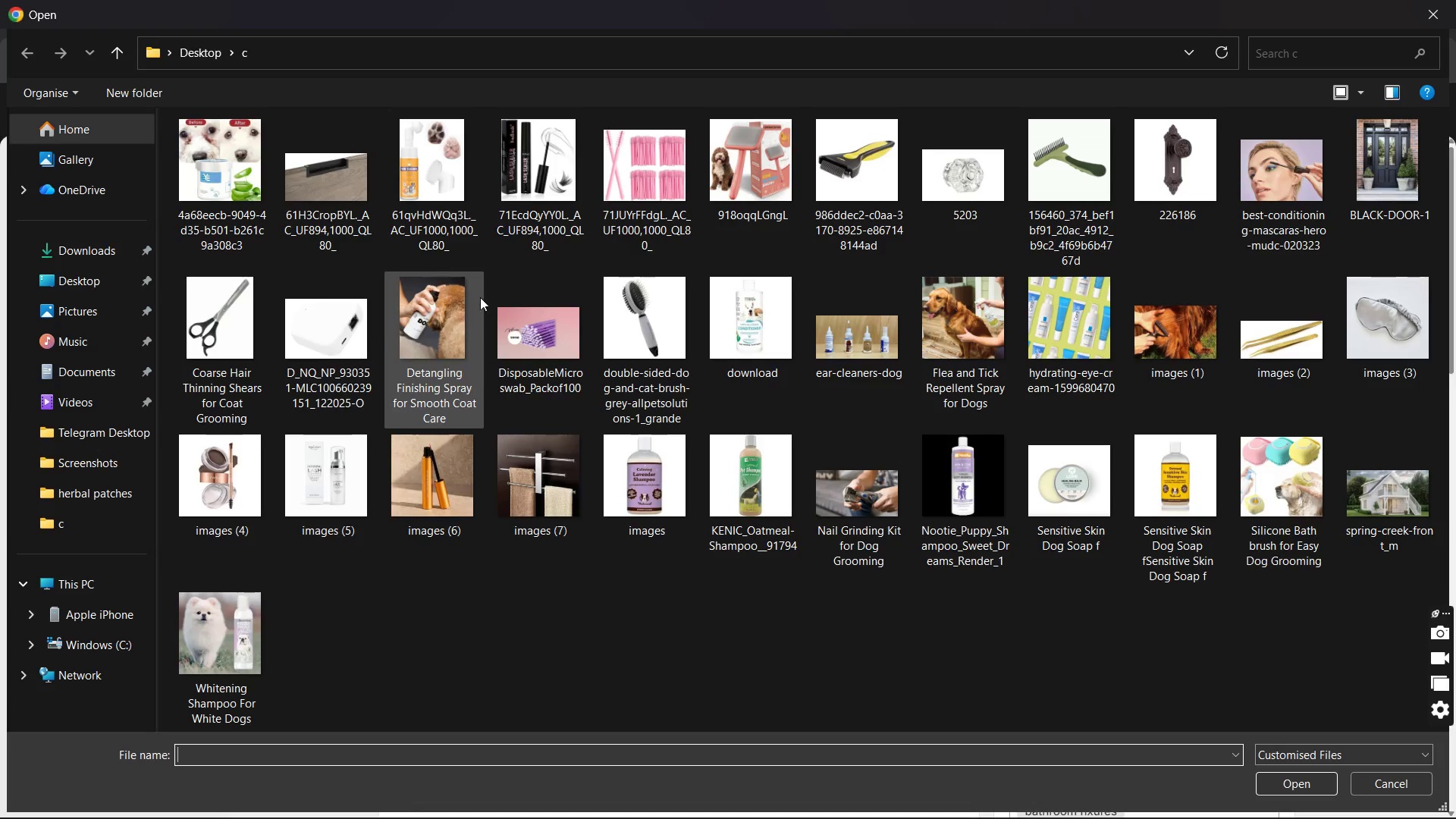 
double_click([584, 486])
 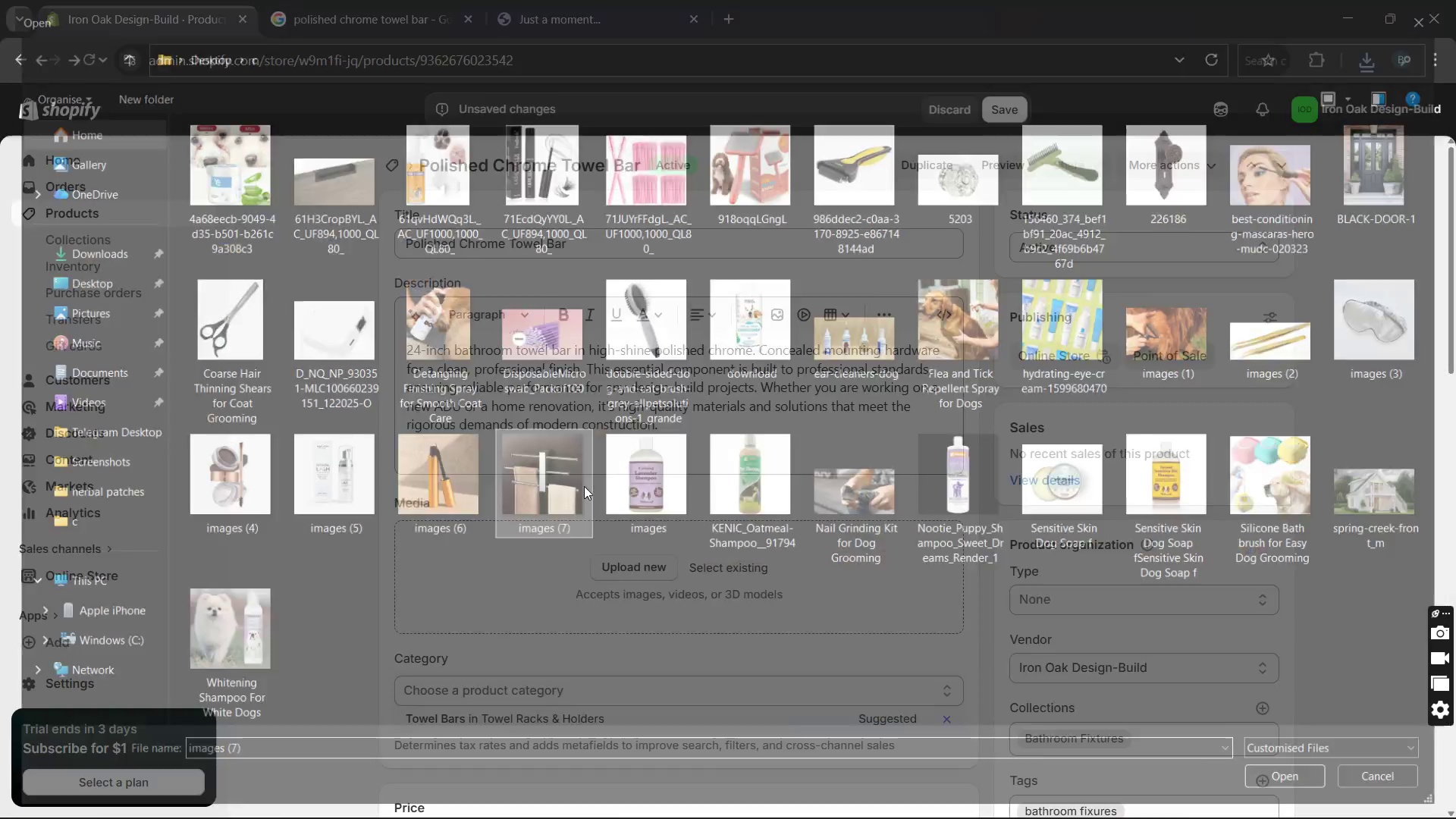 
triple_click([584, 486])
 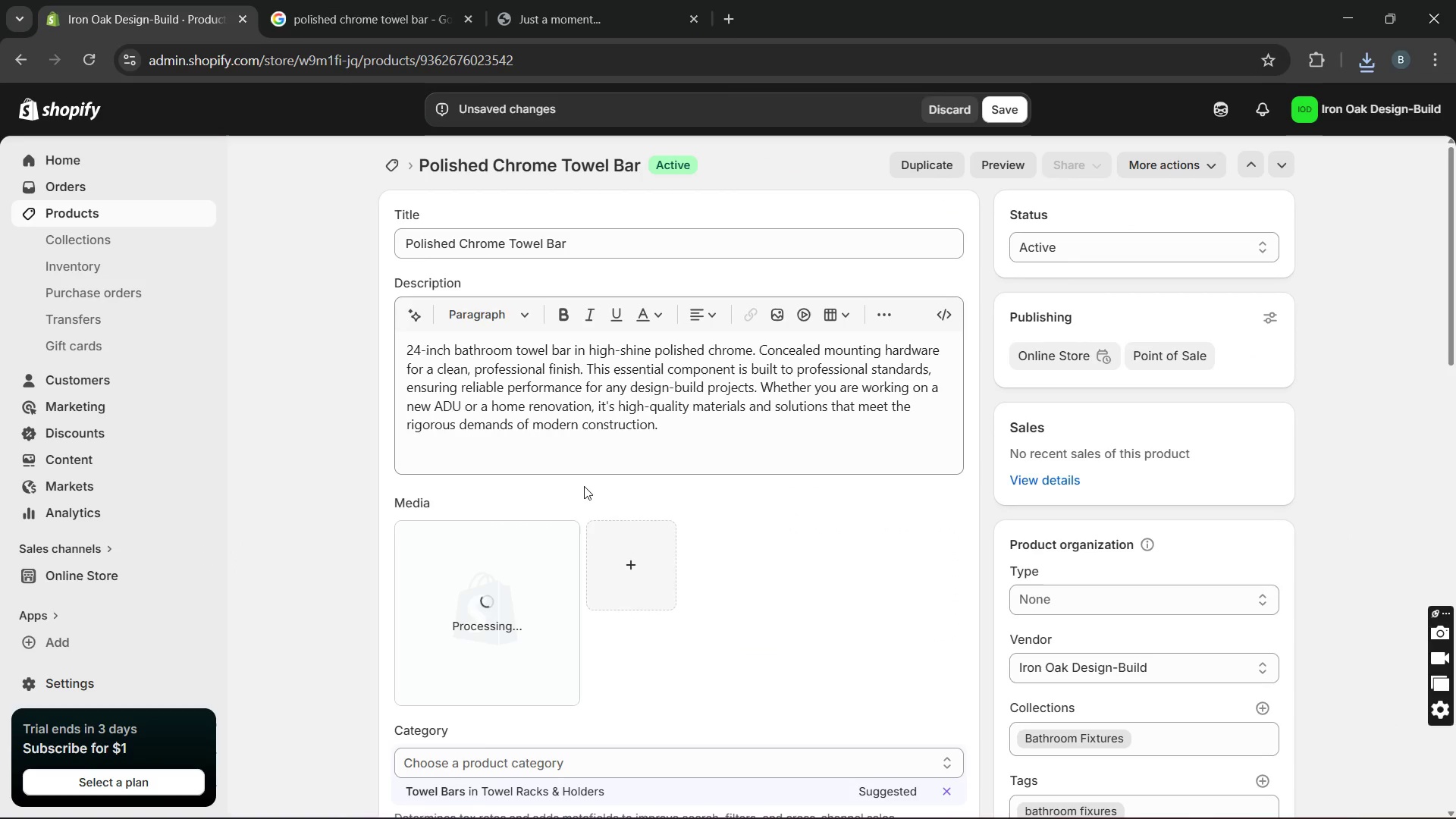 
wait(8.7)
 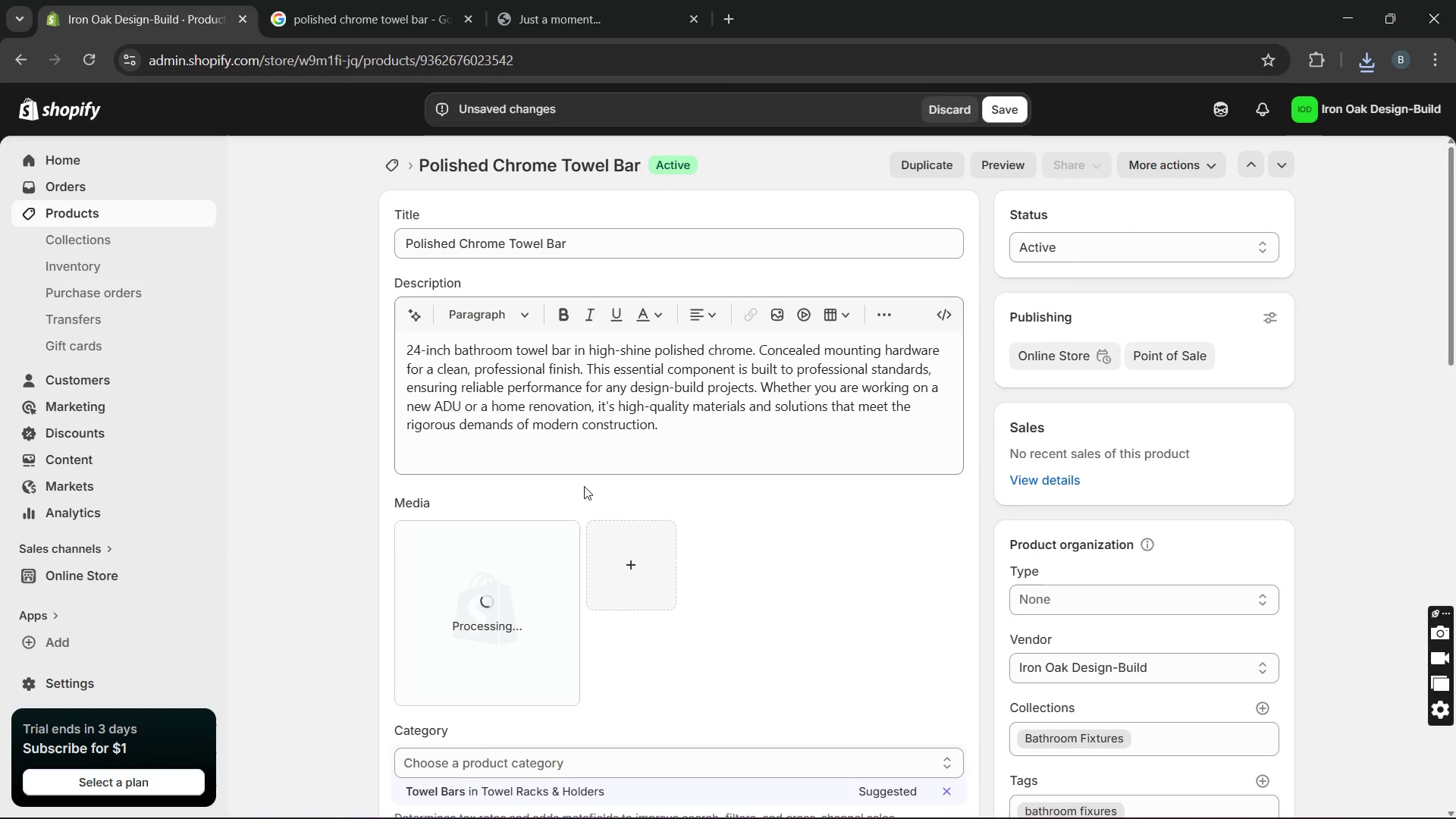 
left_click([516, 592])
 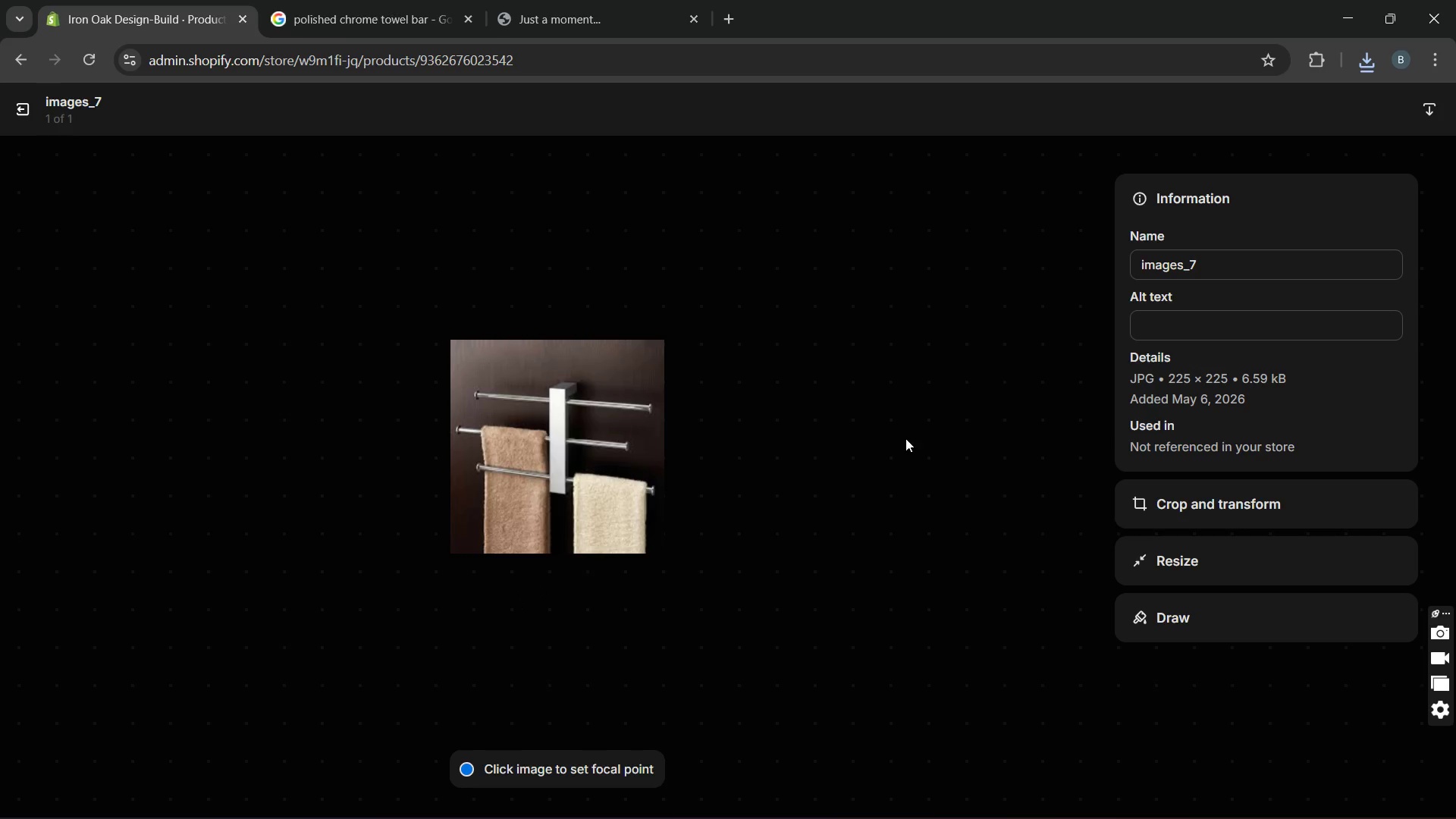 
left_click([1169, 329])
 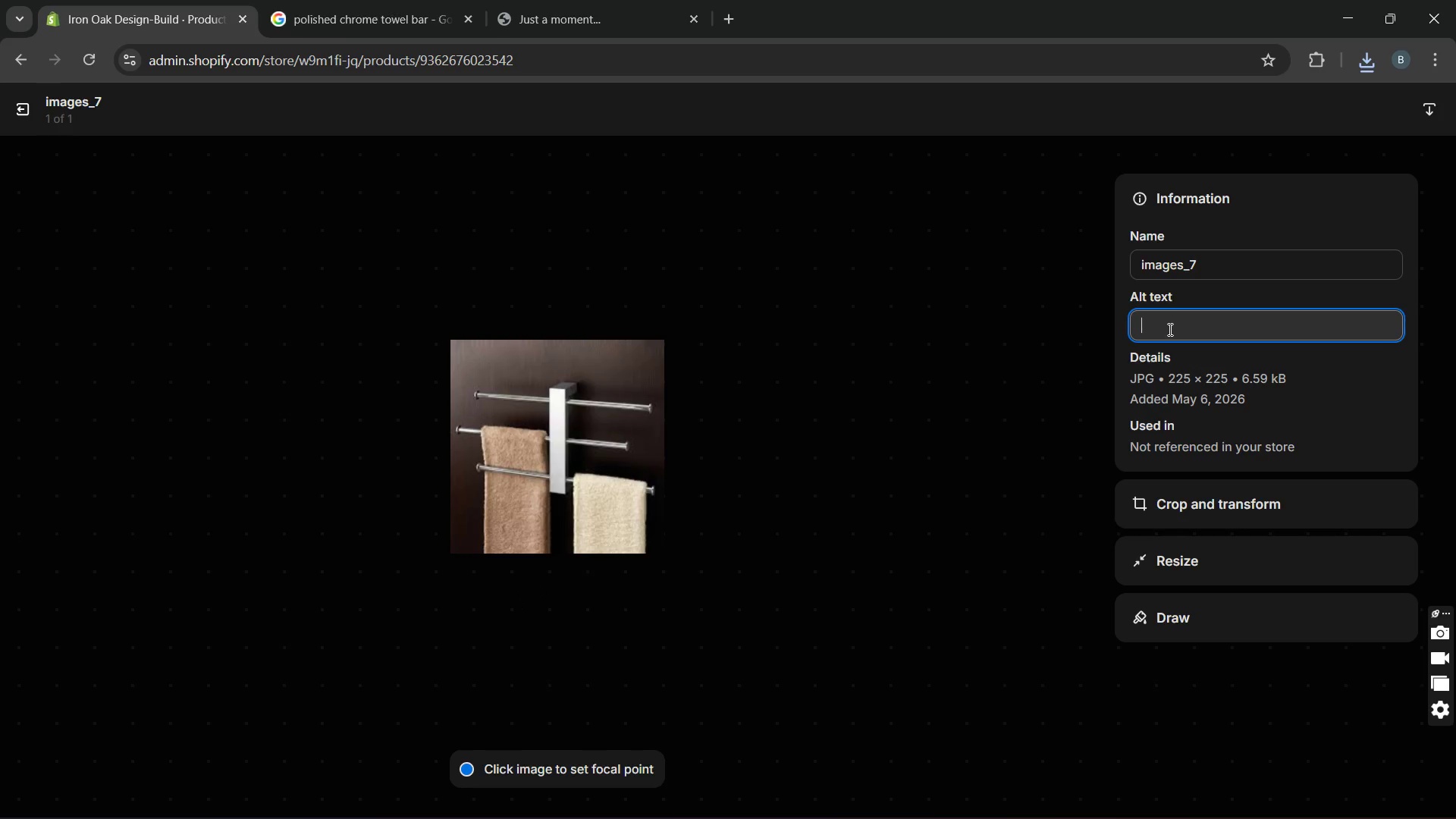 
type(highend polished chrome towl bar )
 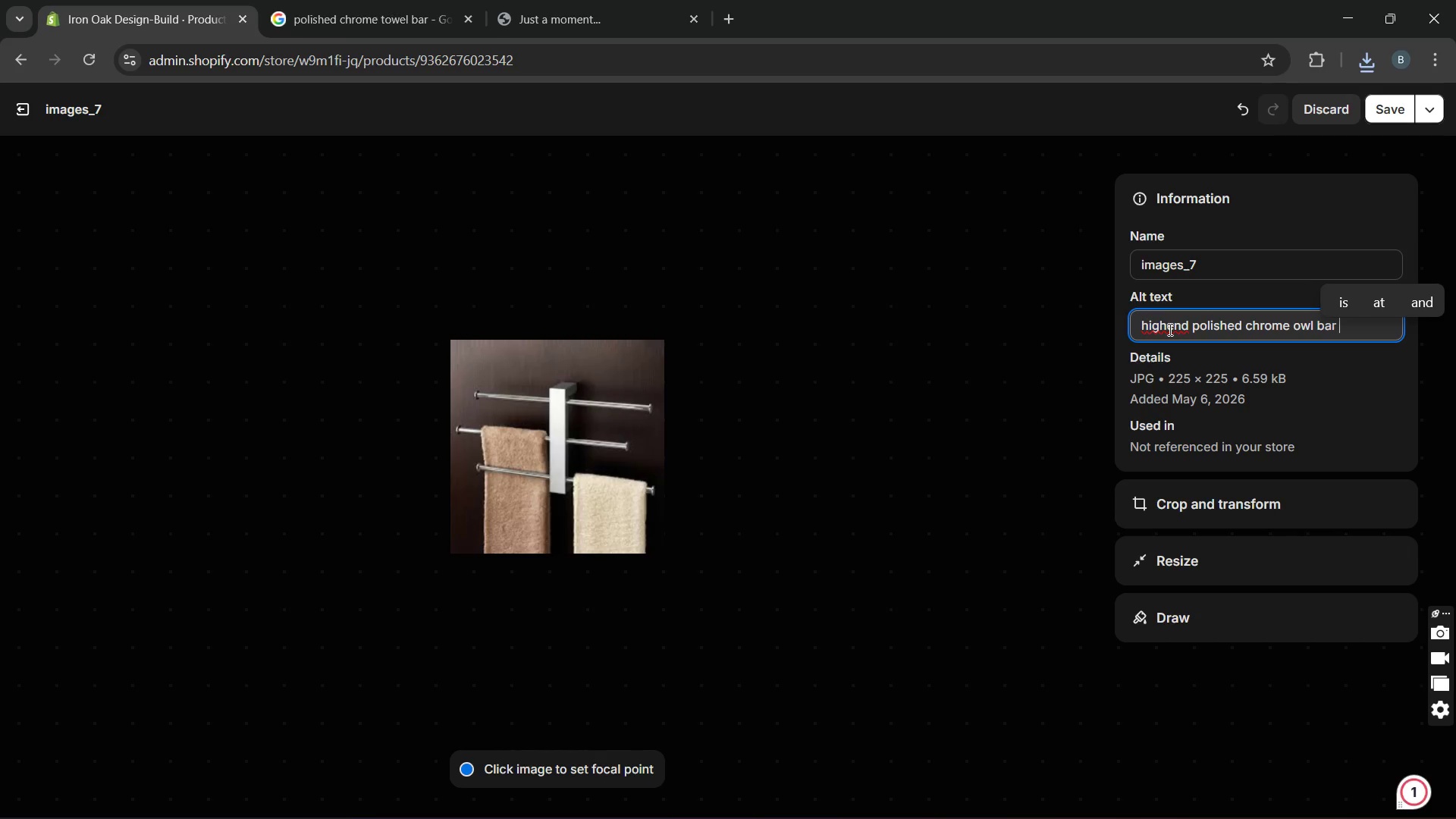 
wait(5.8)
 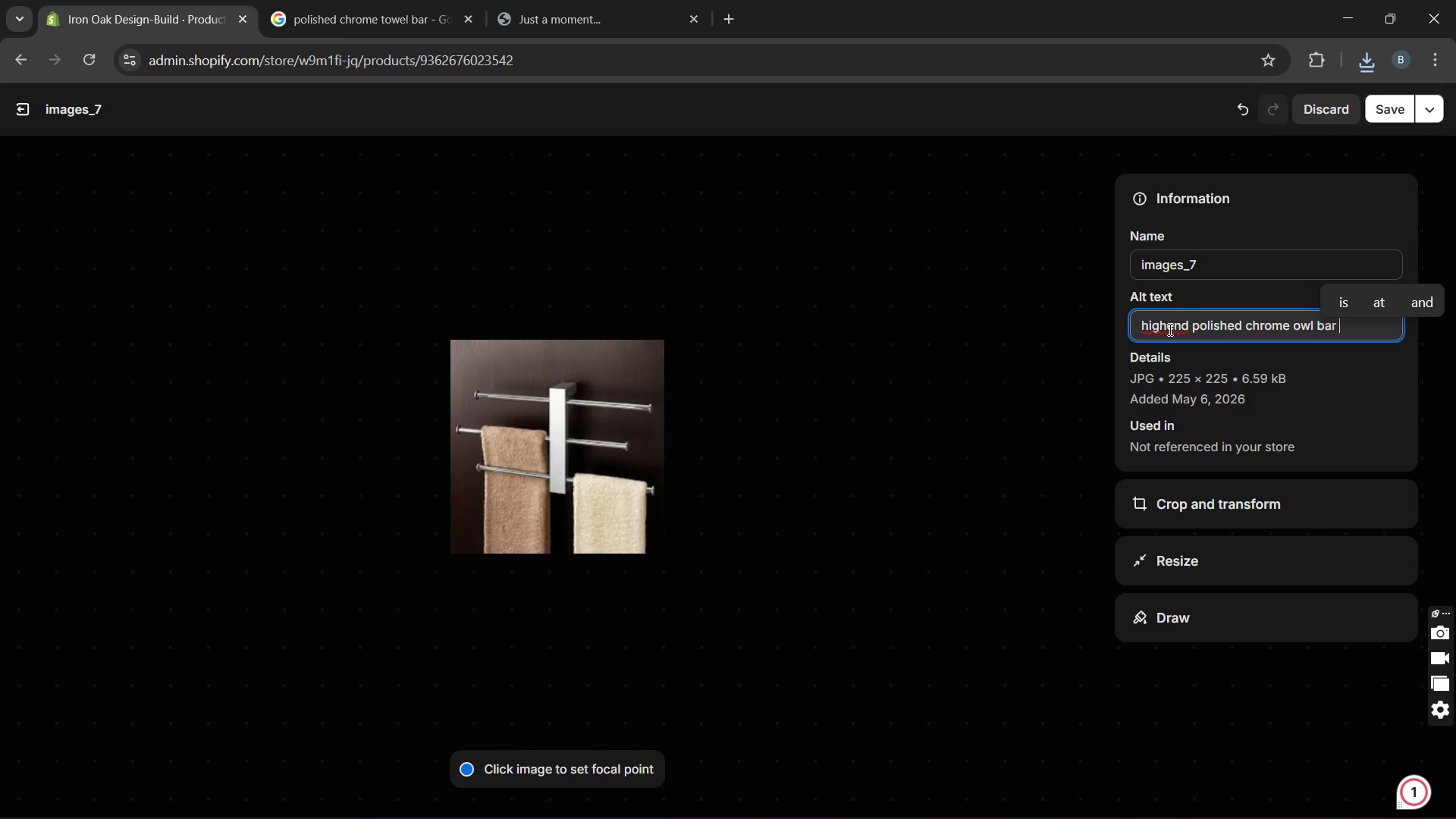 
type(for bathroom )
 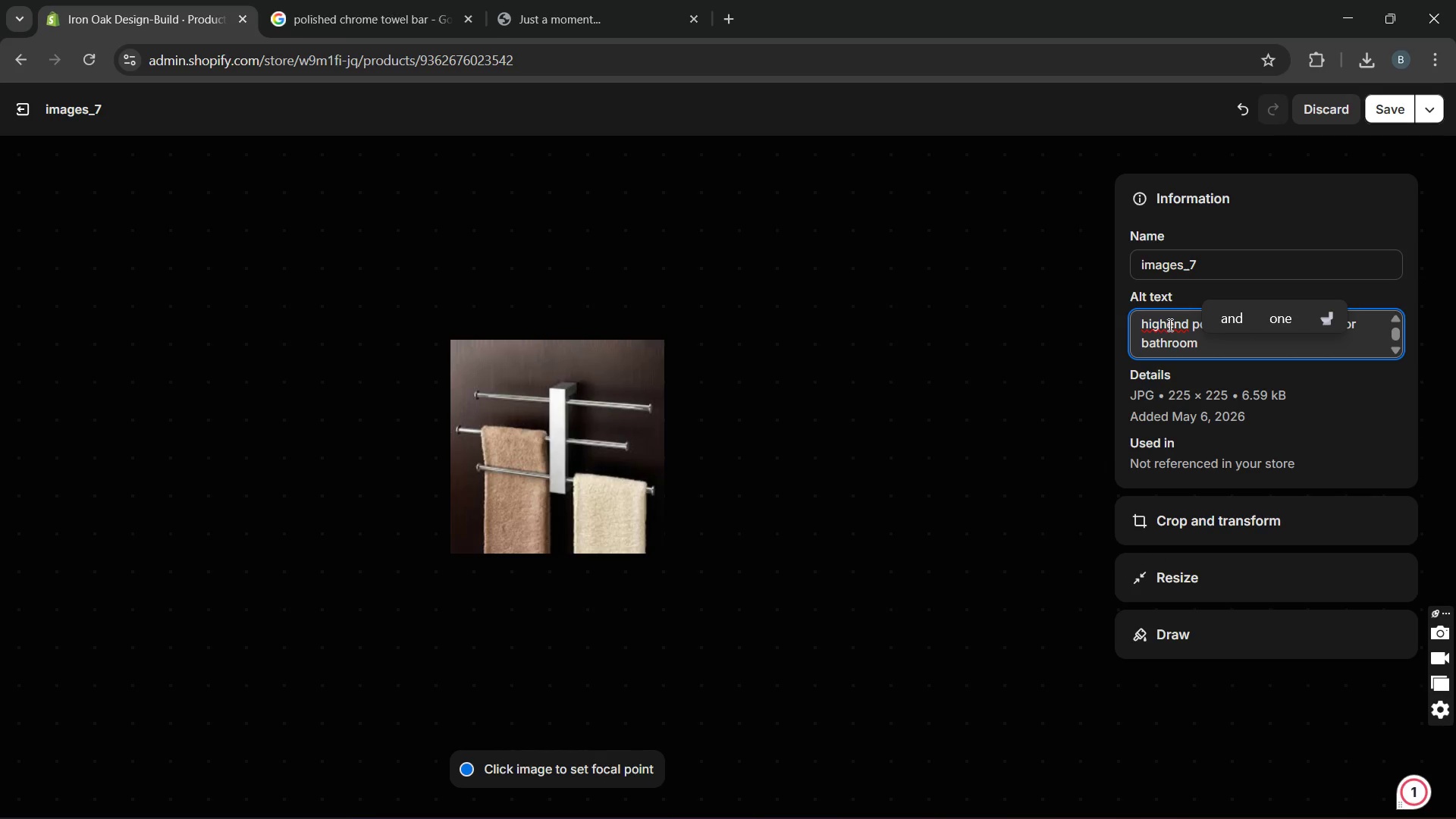 
left_click([1169, 323])
 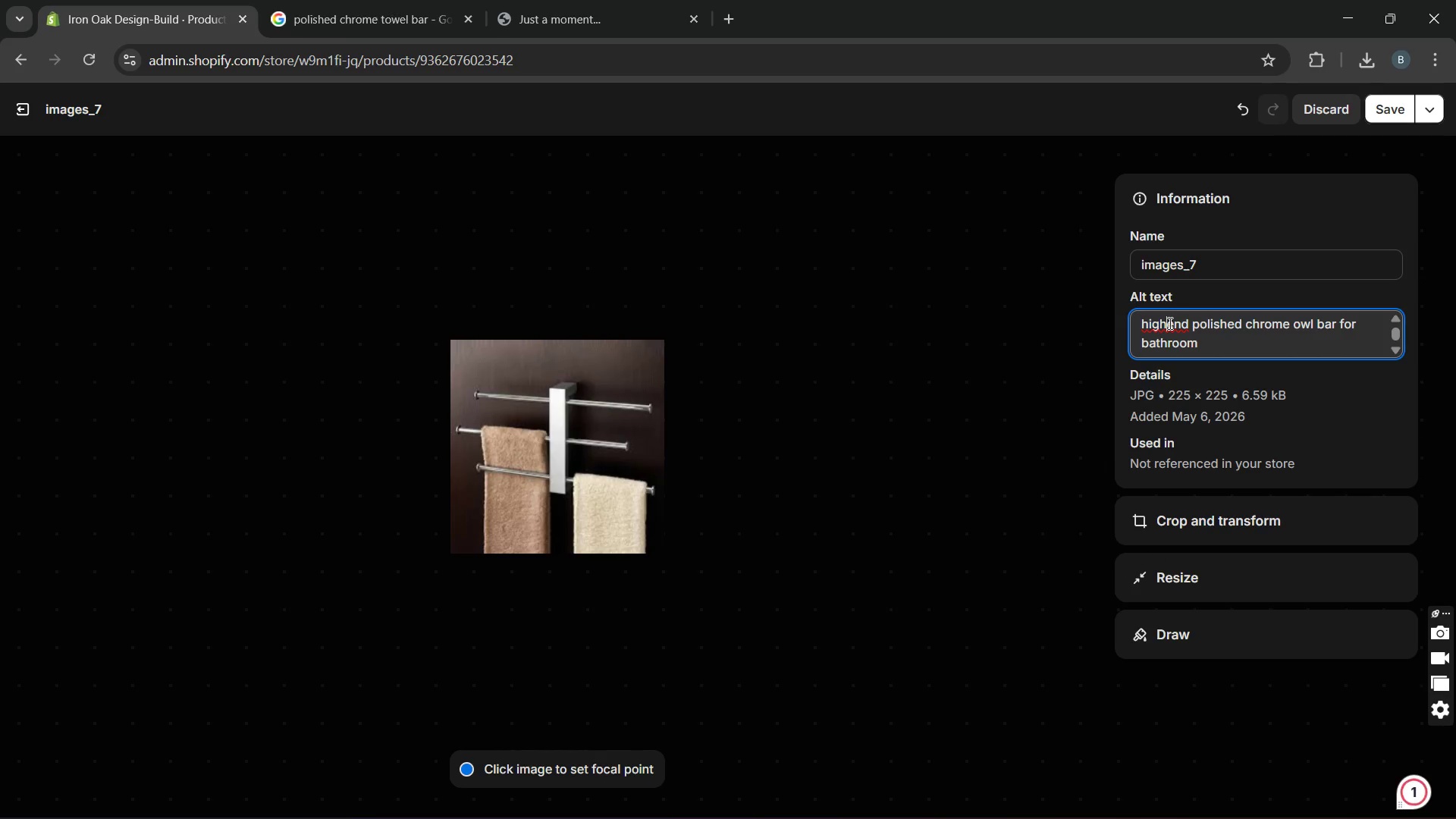 
key(Space)
 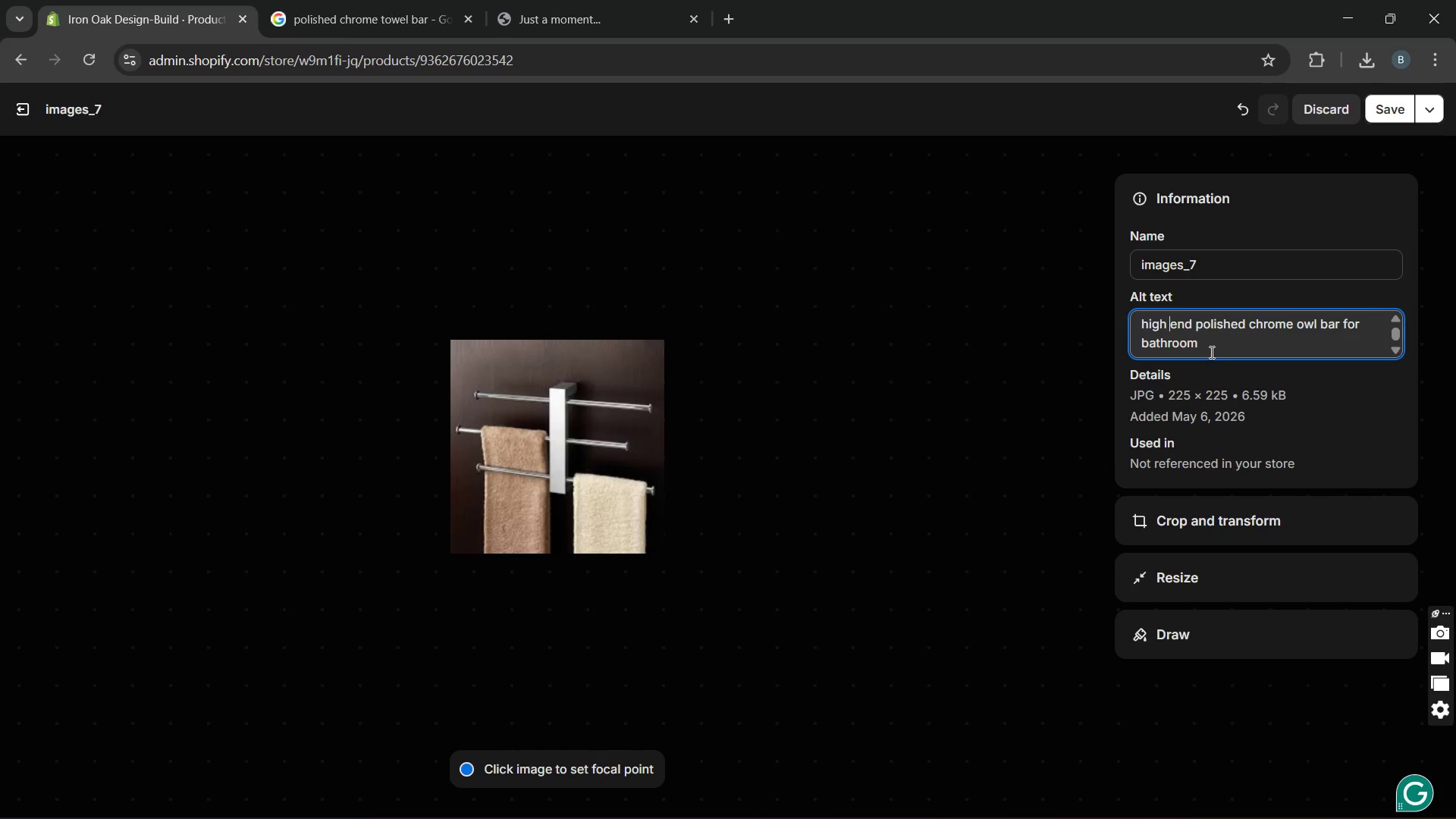 
left_click([1210, 352])
 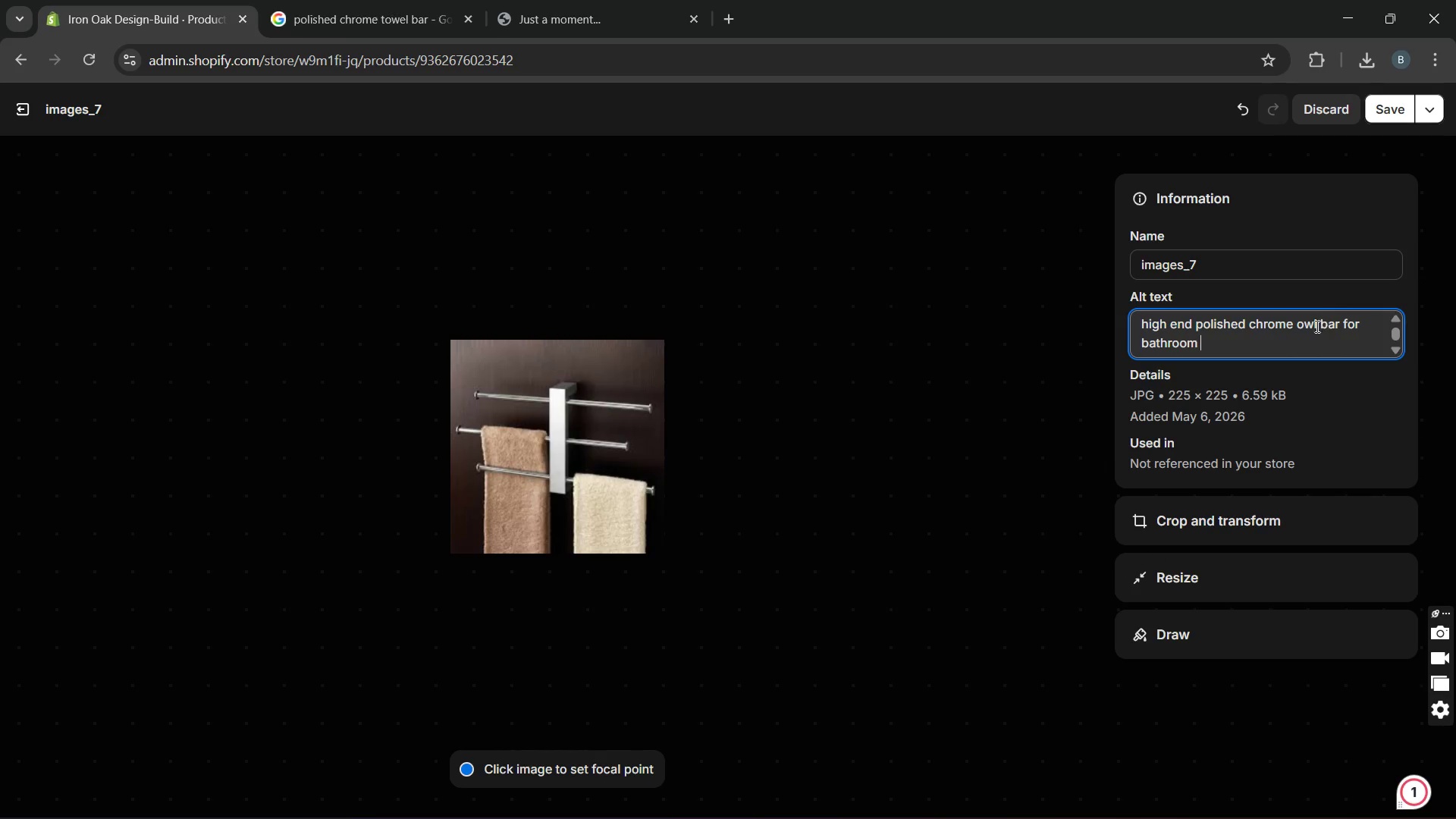 
left_click([1298, 331])
 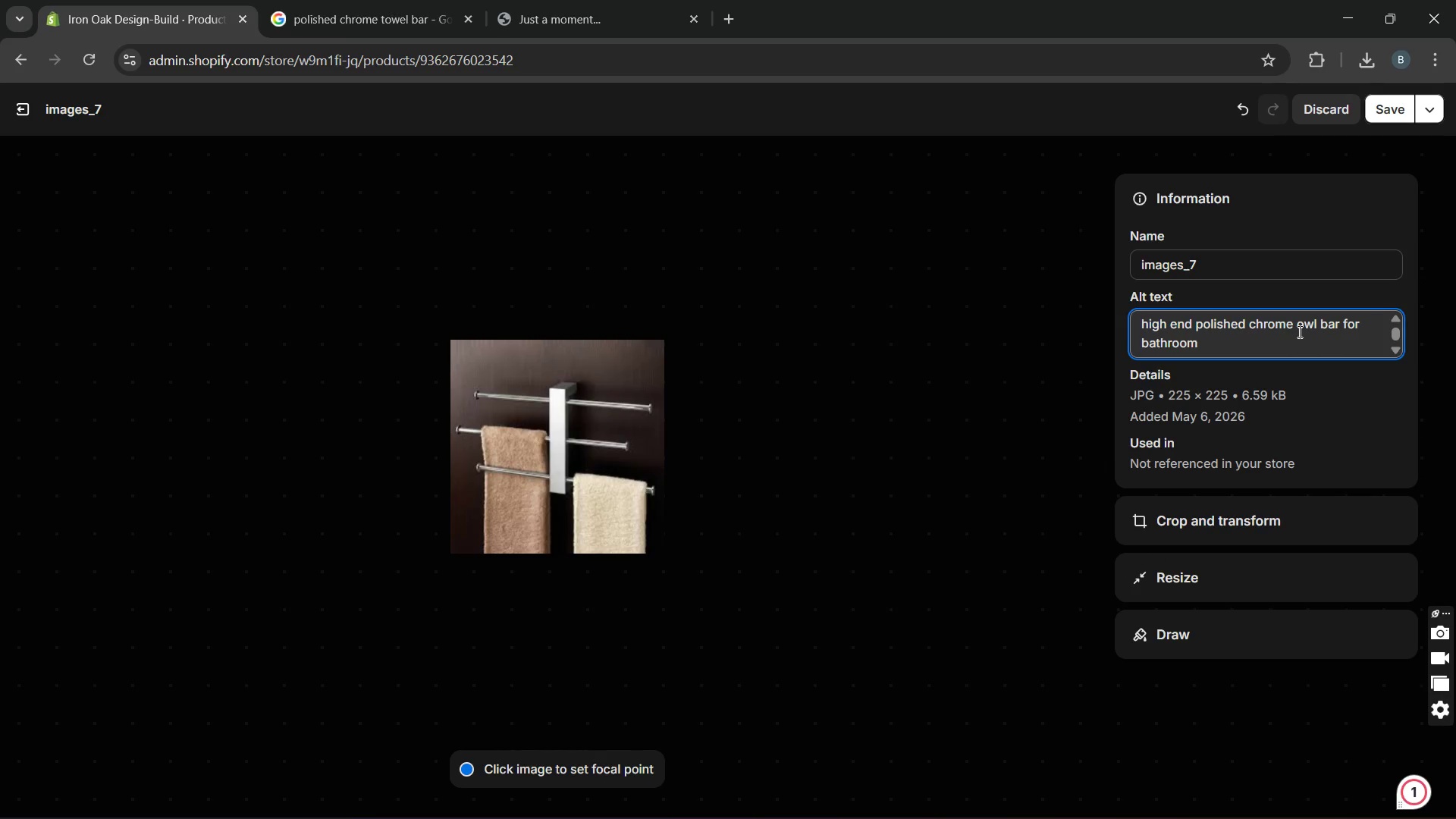 
key(T)
 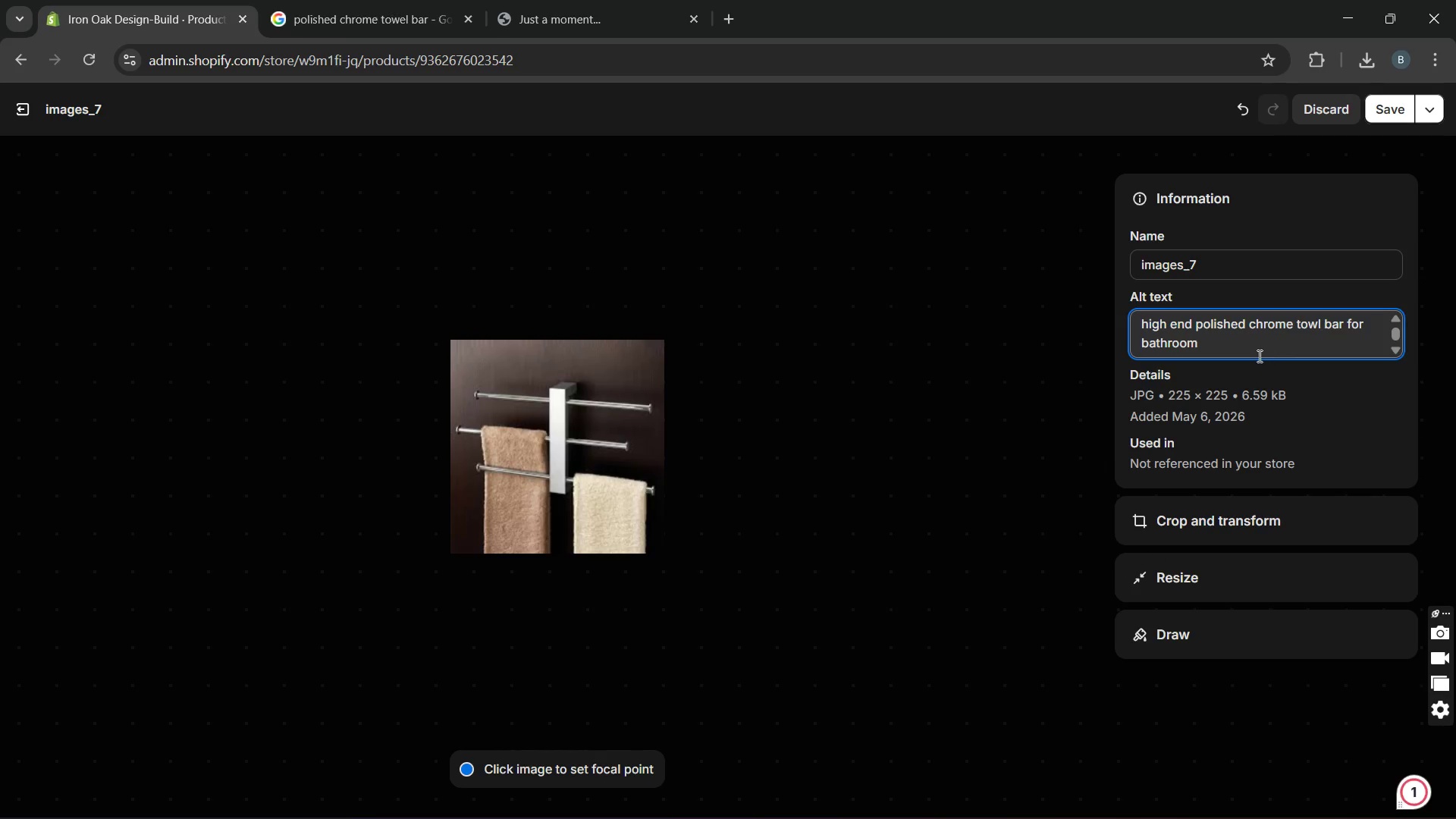 
left_click([1254, 357])
 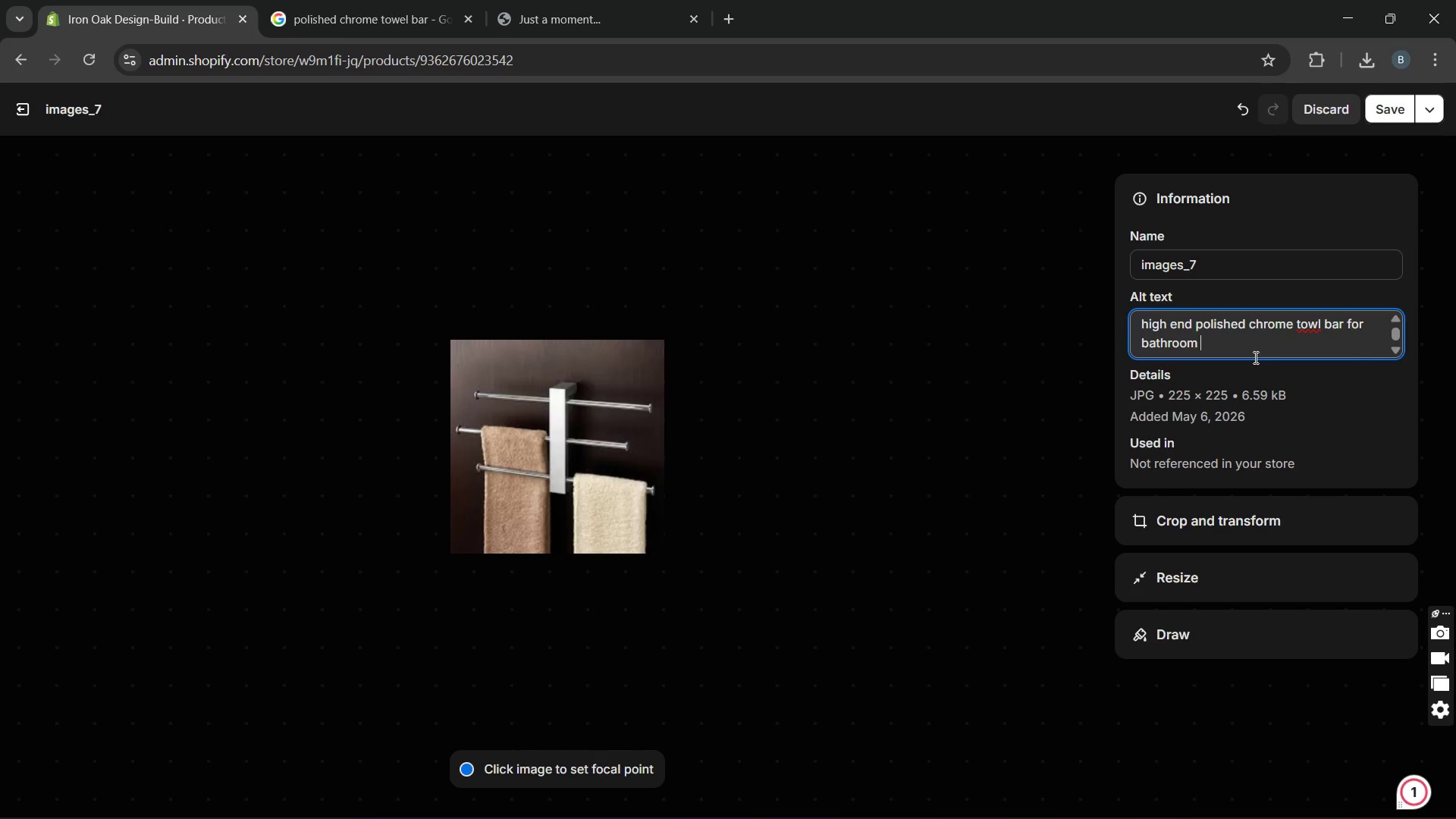 
type(and a towel hanging on it)
 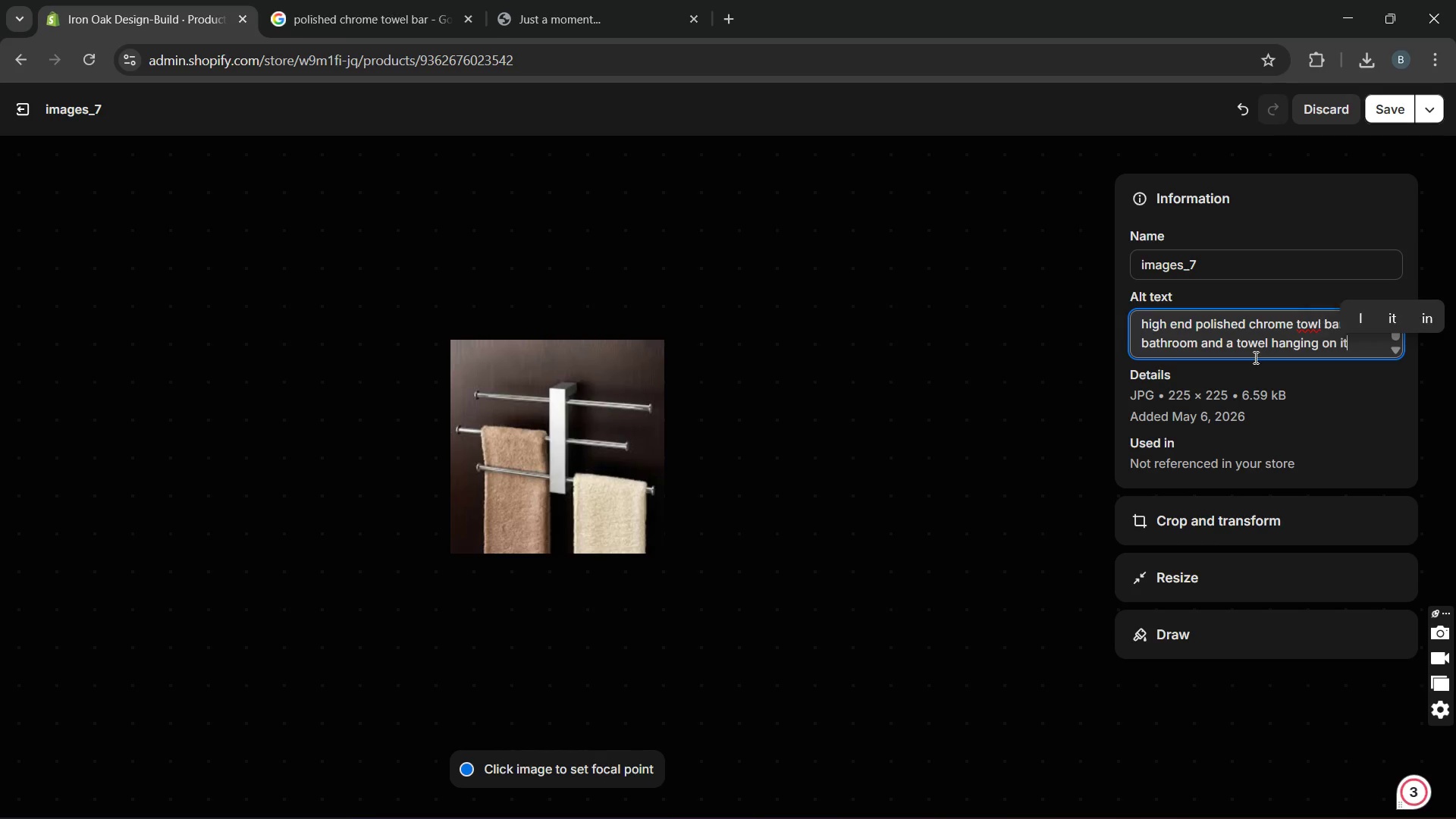 
key(Enter)
 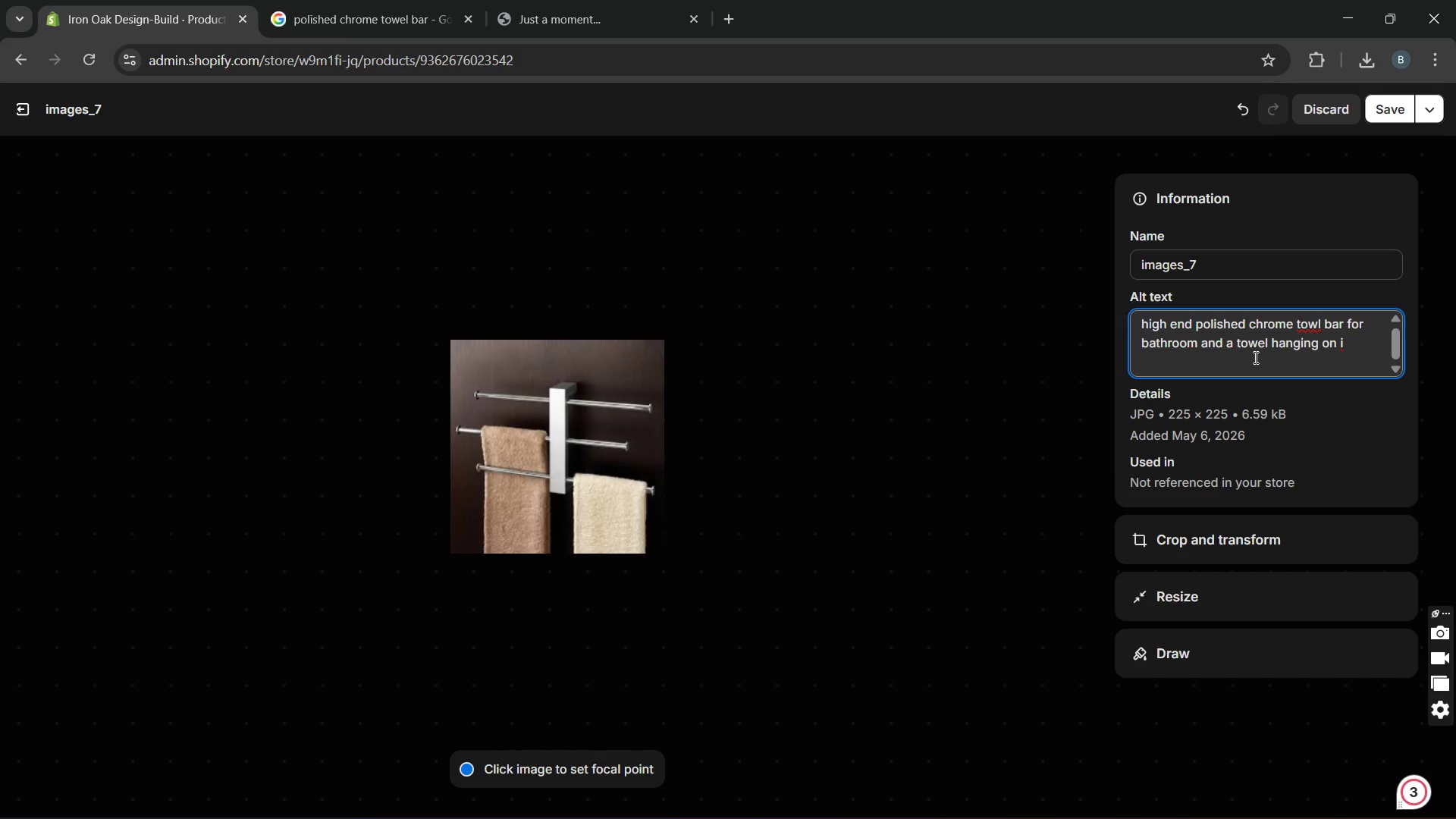 
key(Backspace)
 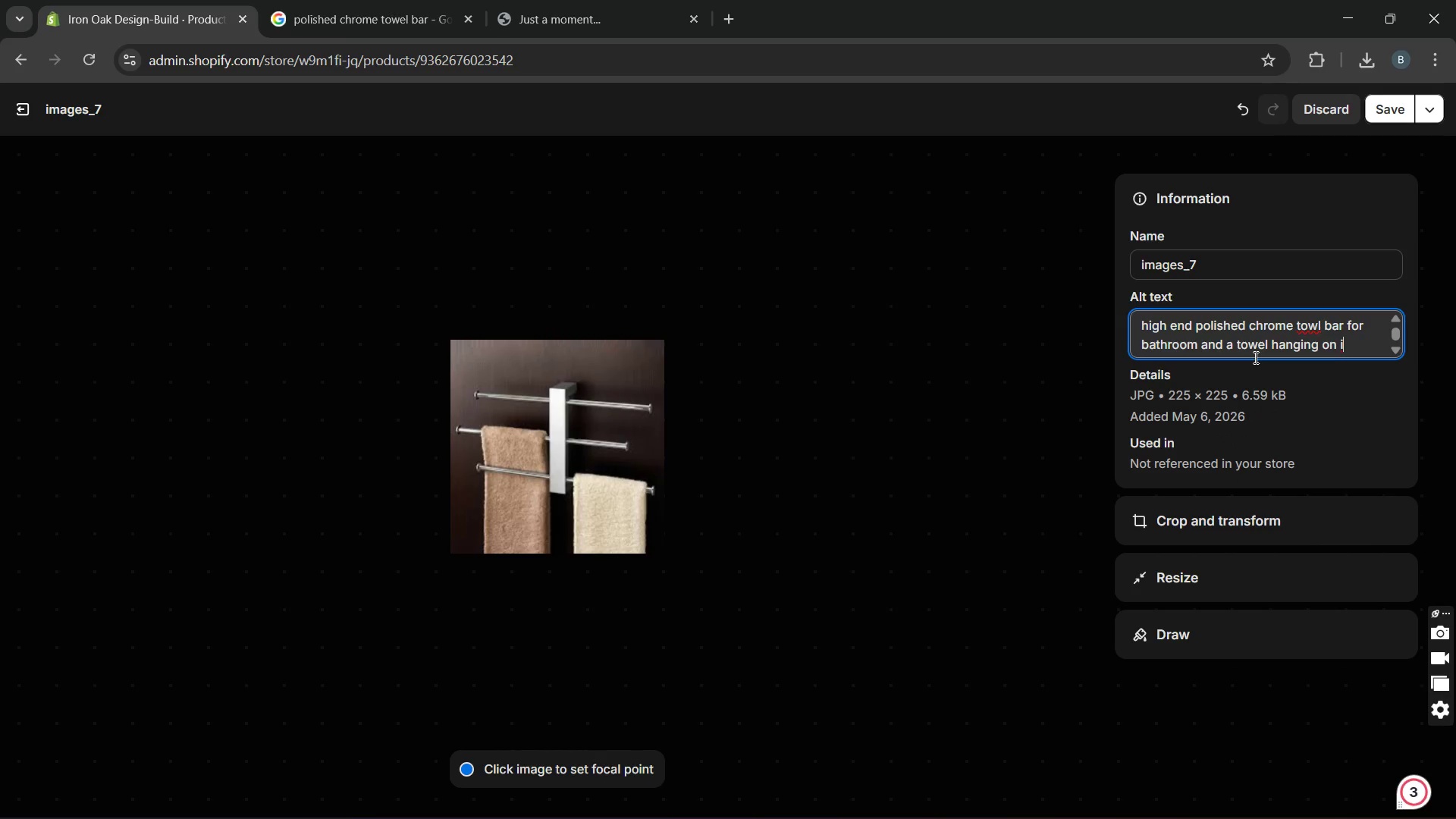 
key(T)
 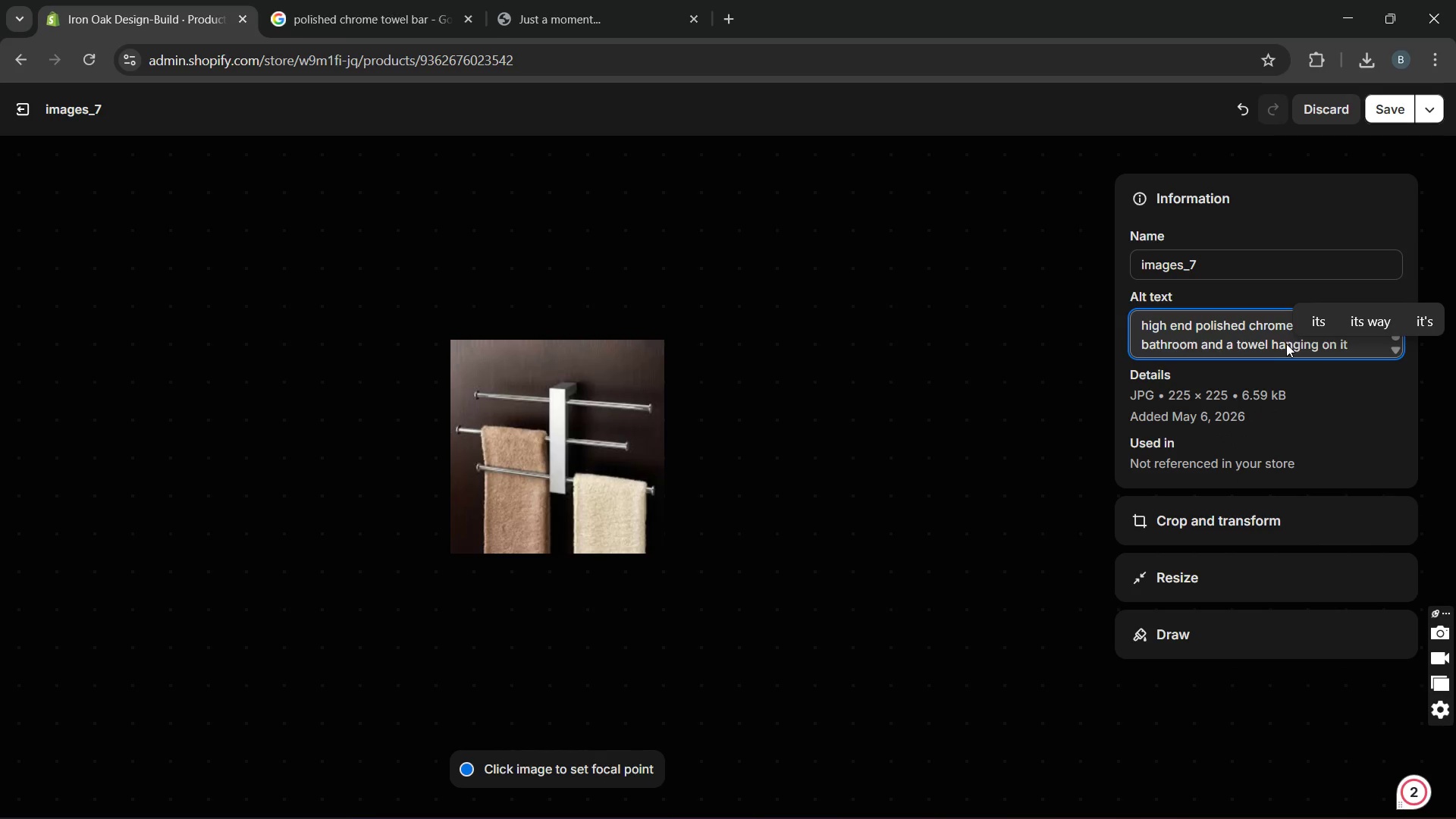 
left_click([1269, 342])
 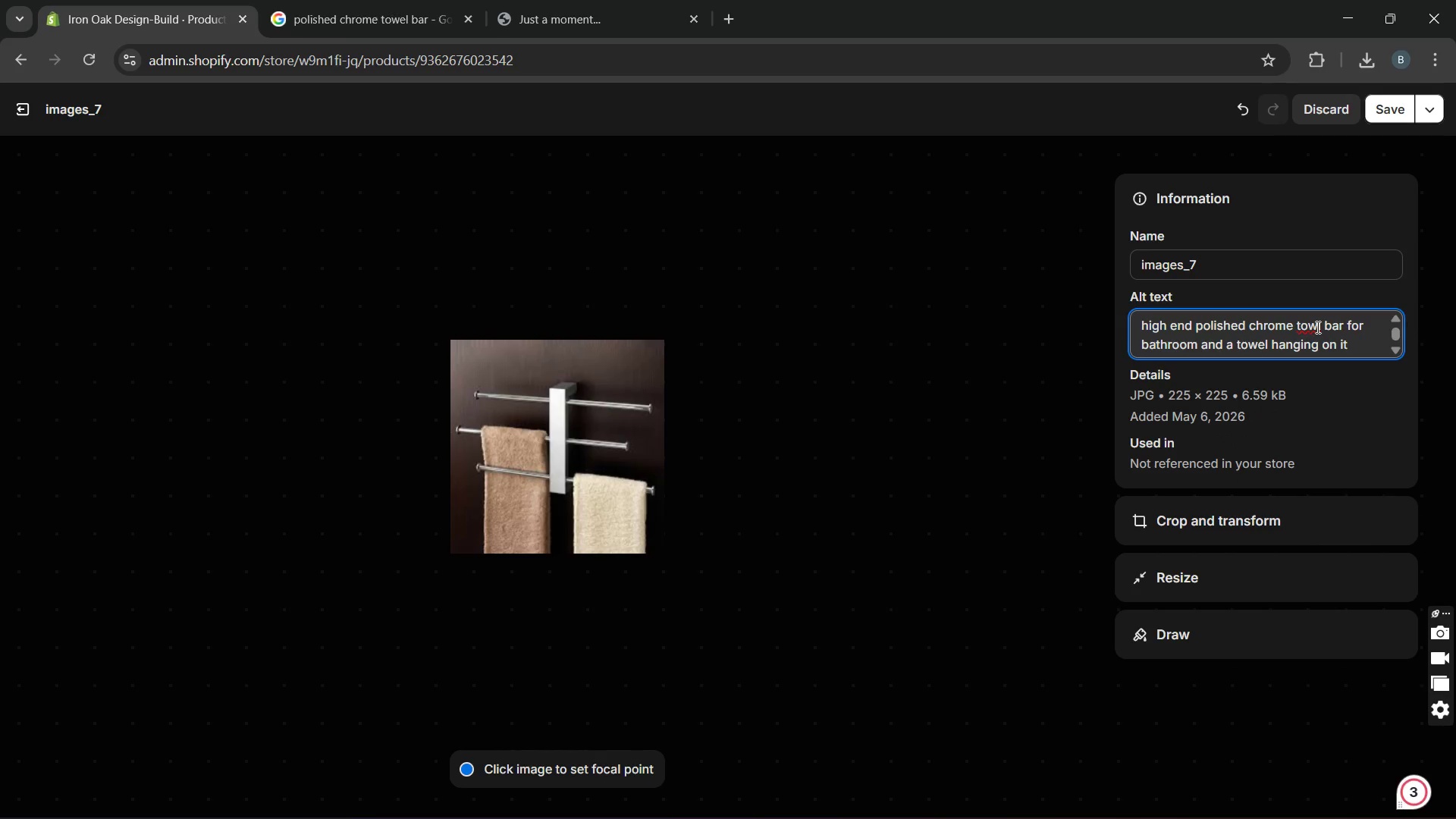 
left_click([1316, 327])
 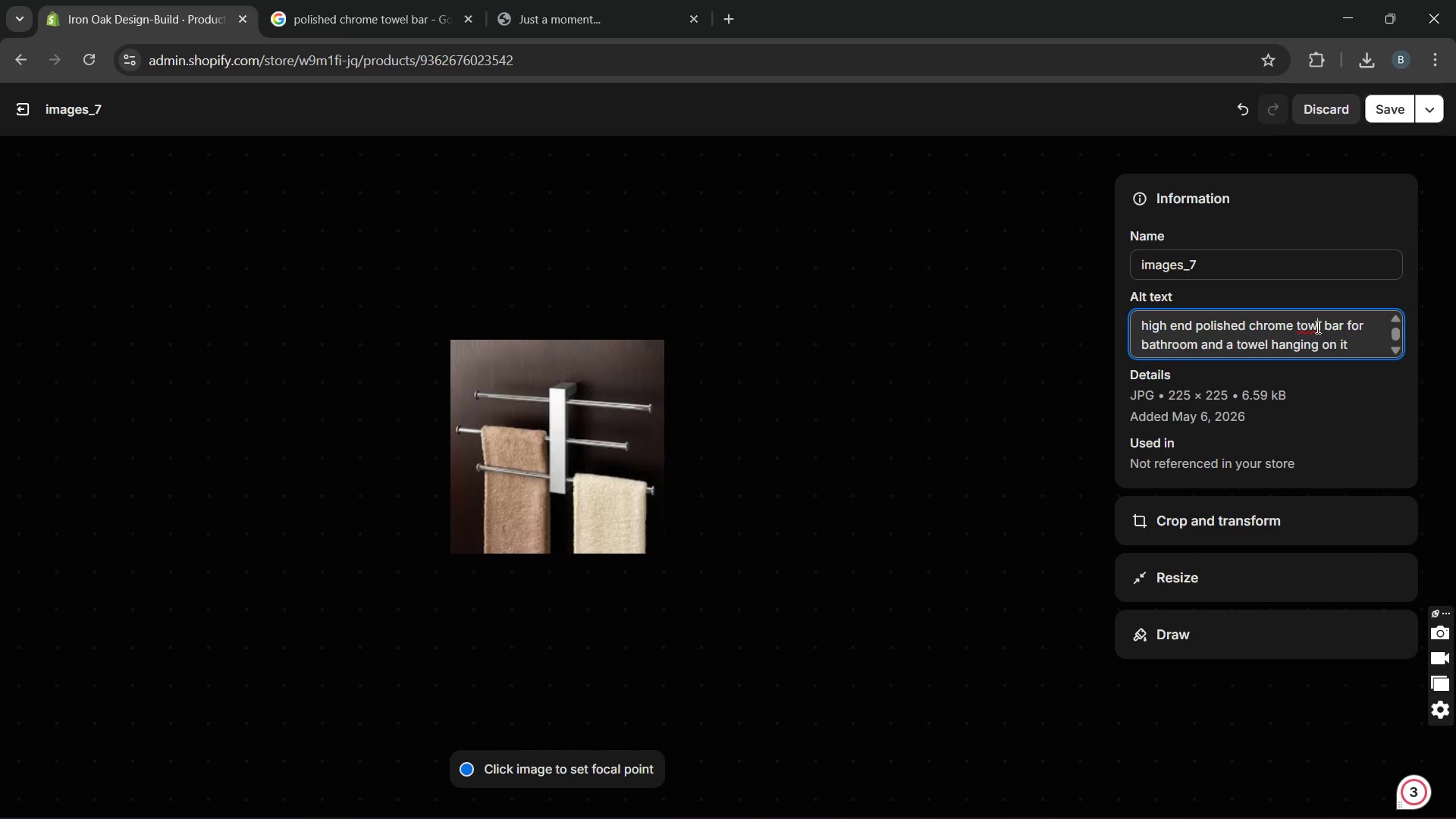 
key(E)
 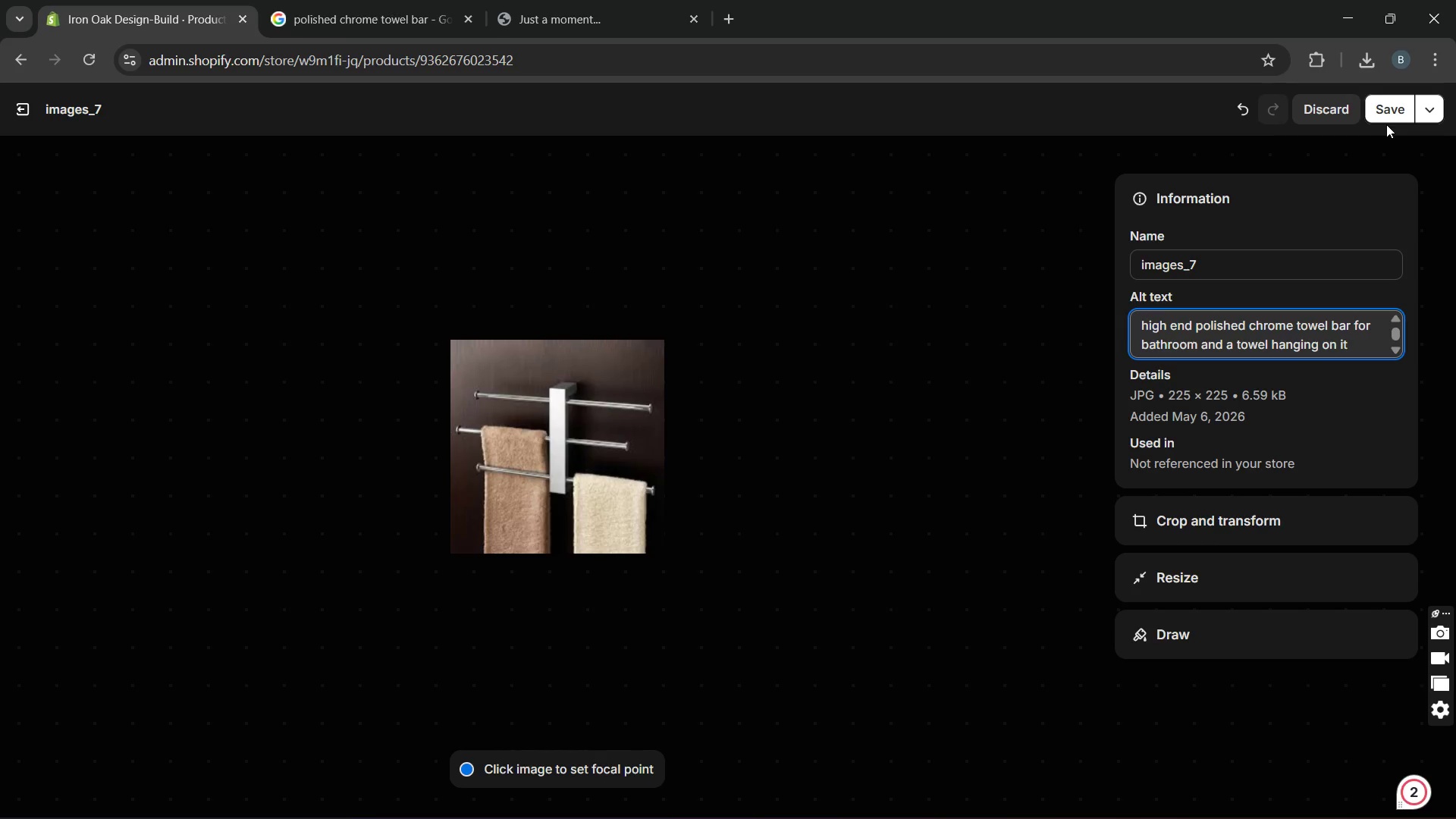 
left_click([1386, 120])
 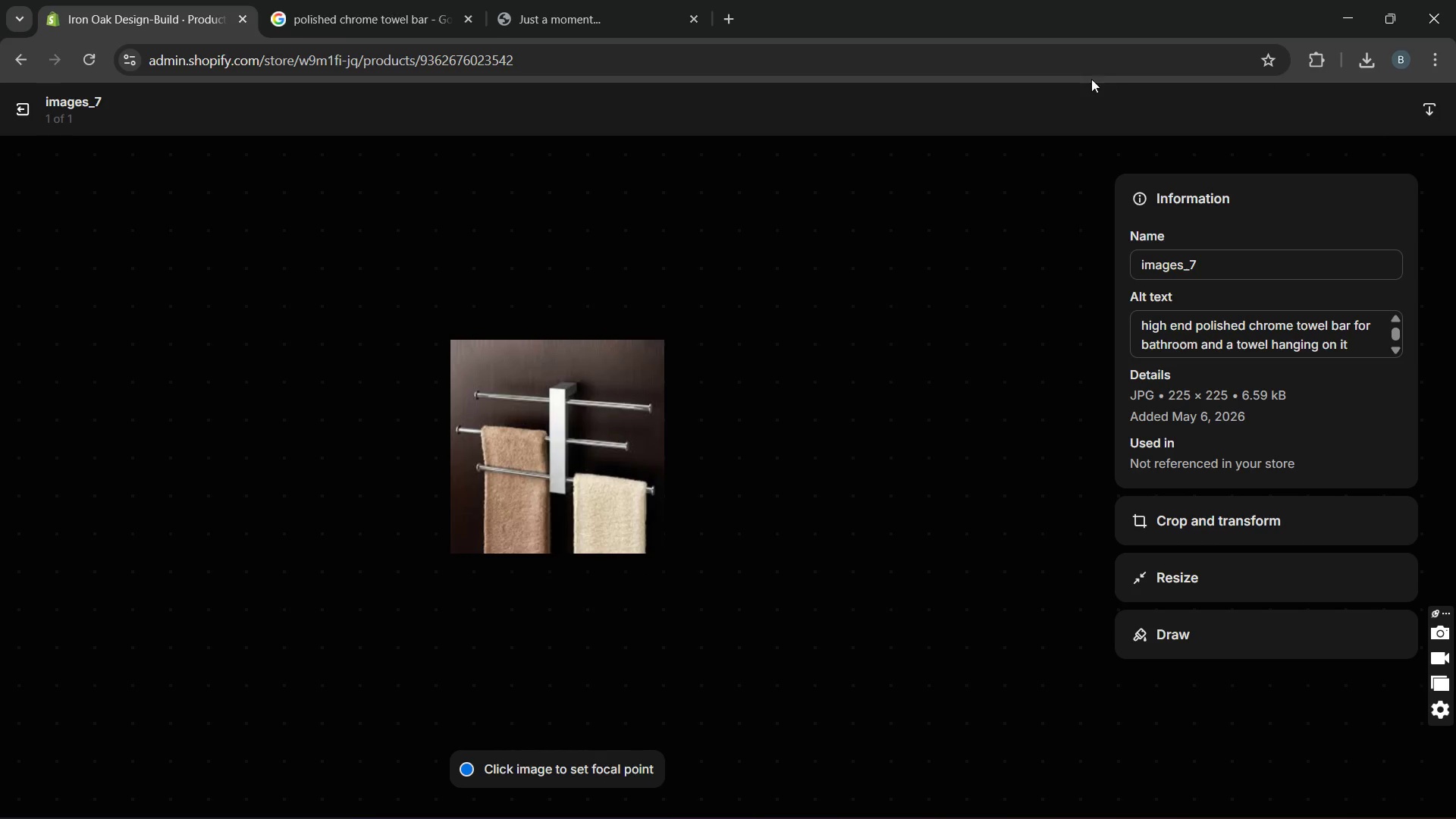 
wait(7.27)
 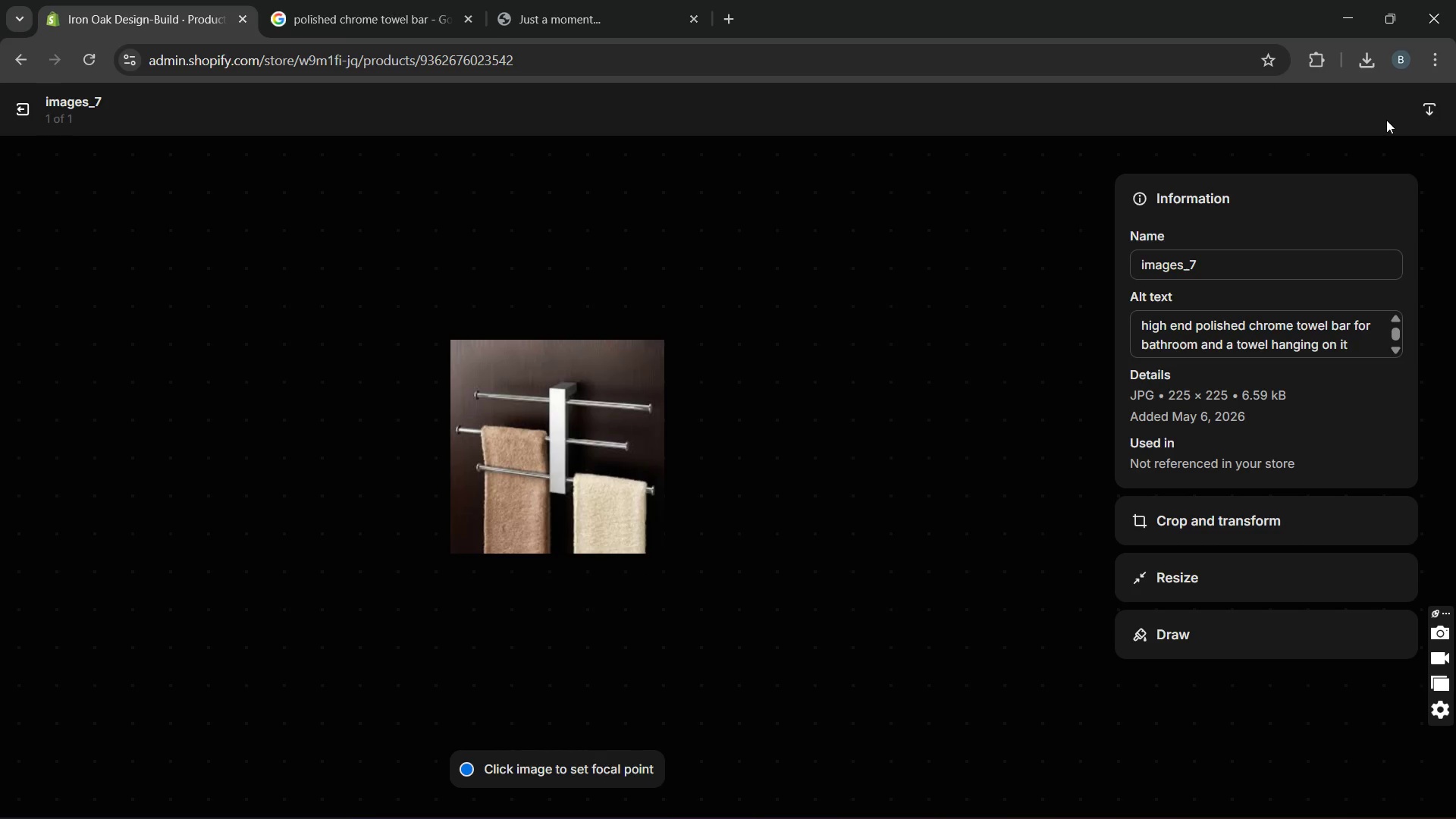 
left_click([26, 116])
 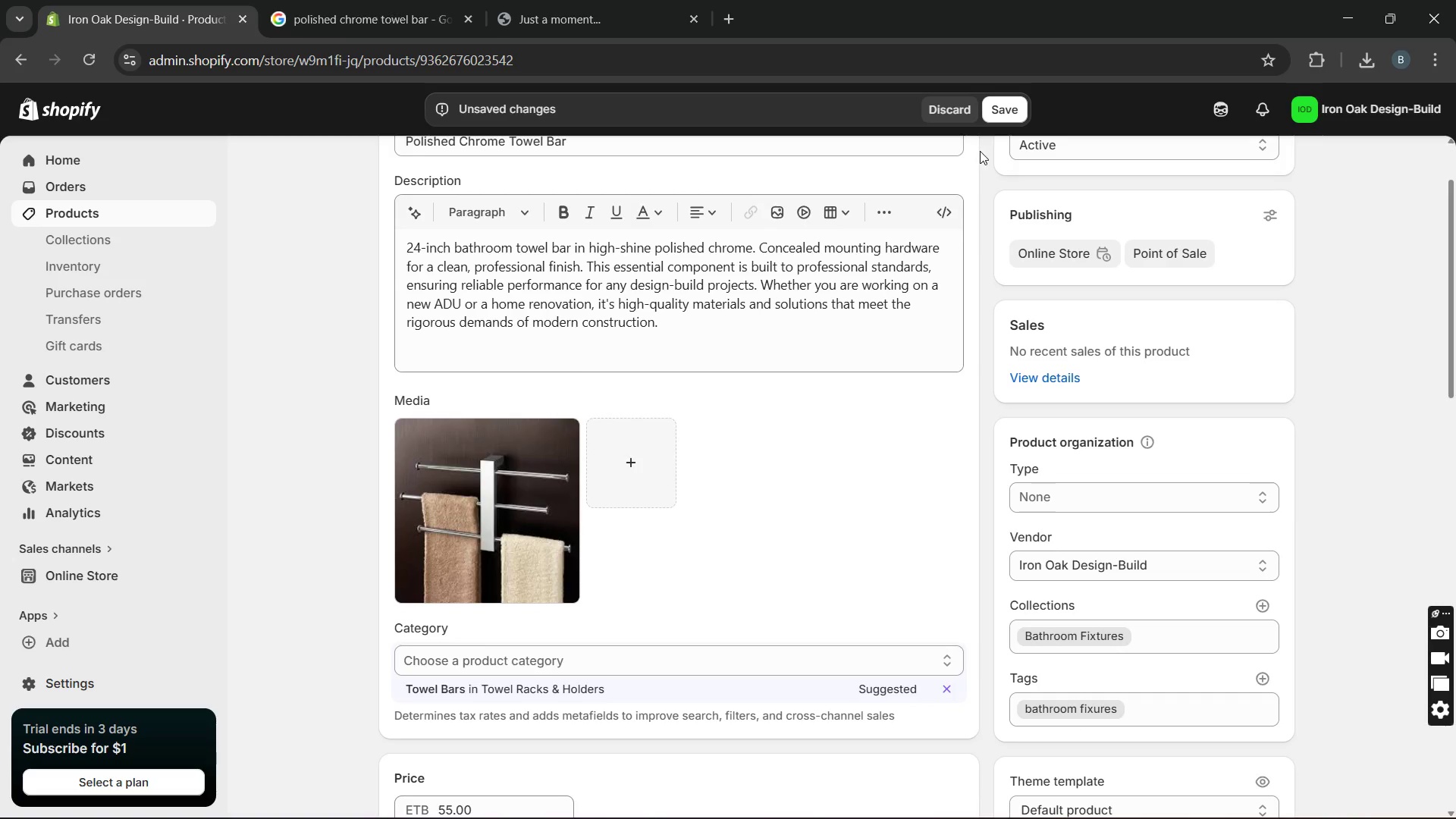 
left_click([1007, 115])
 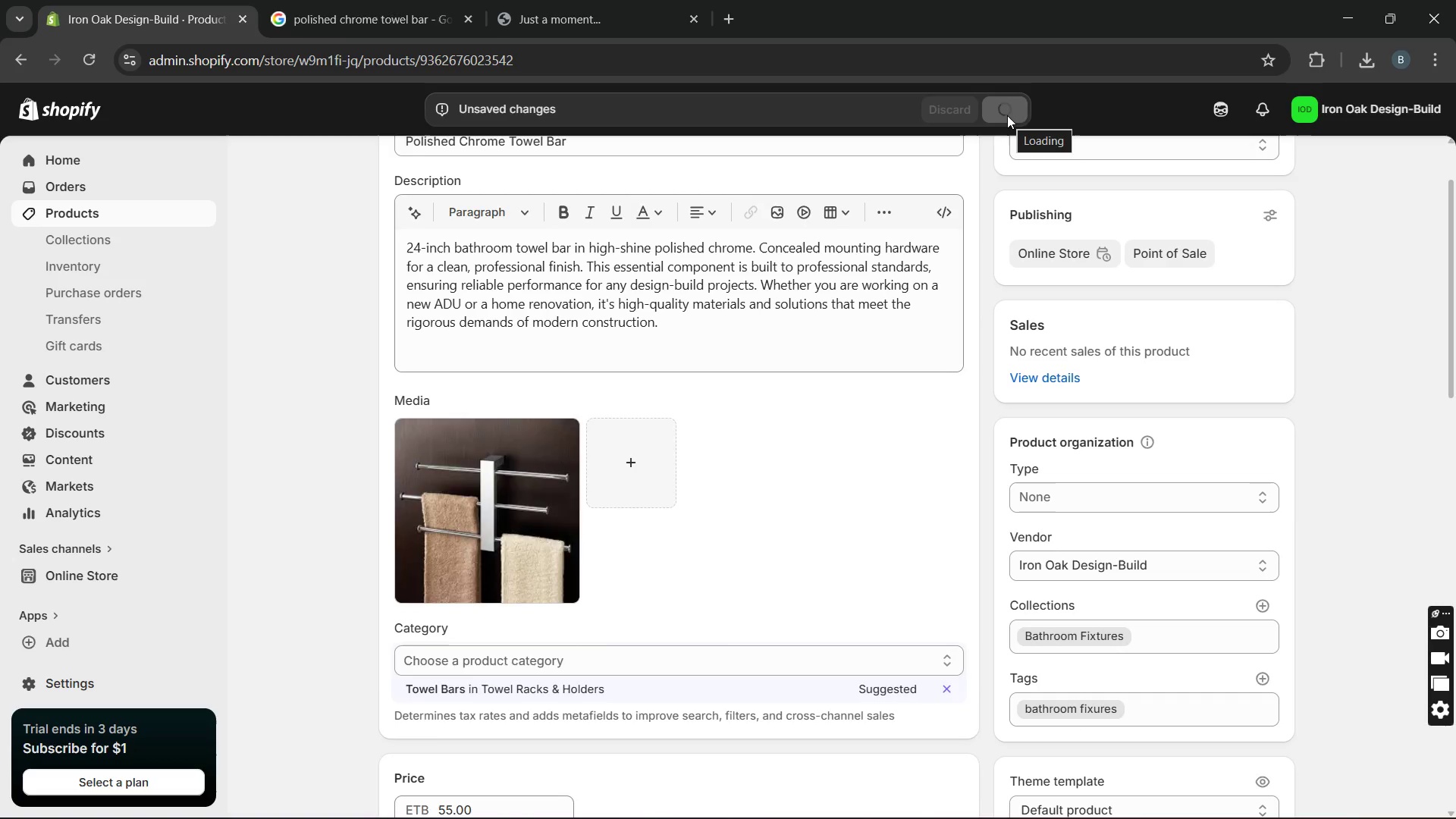 
wait(9.58)
 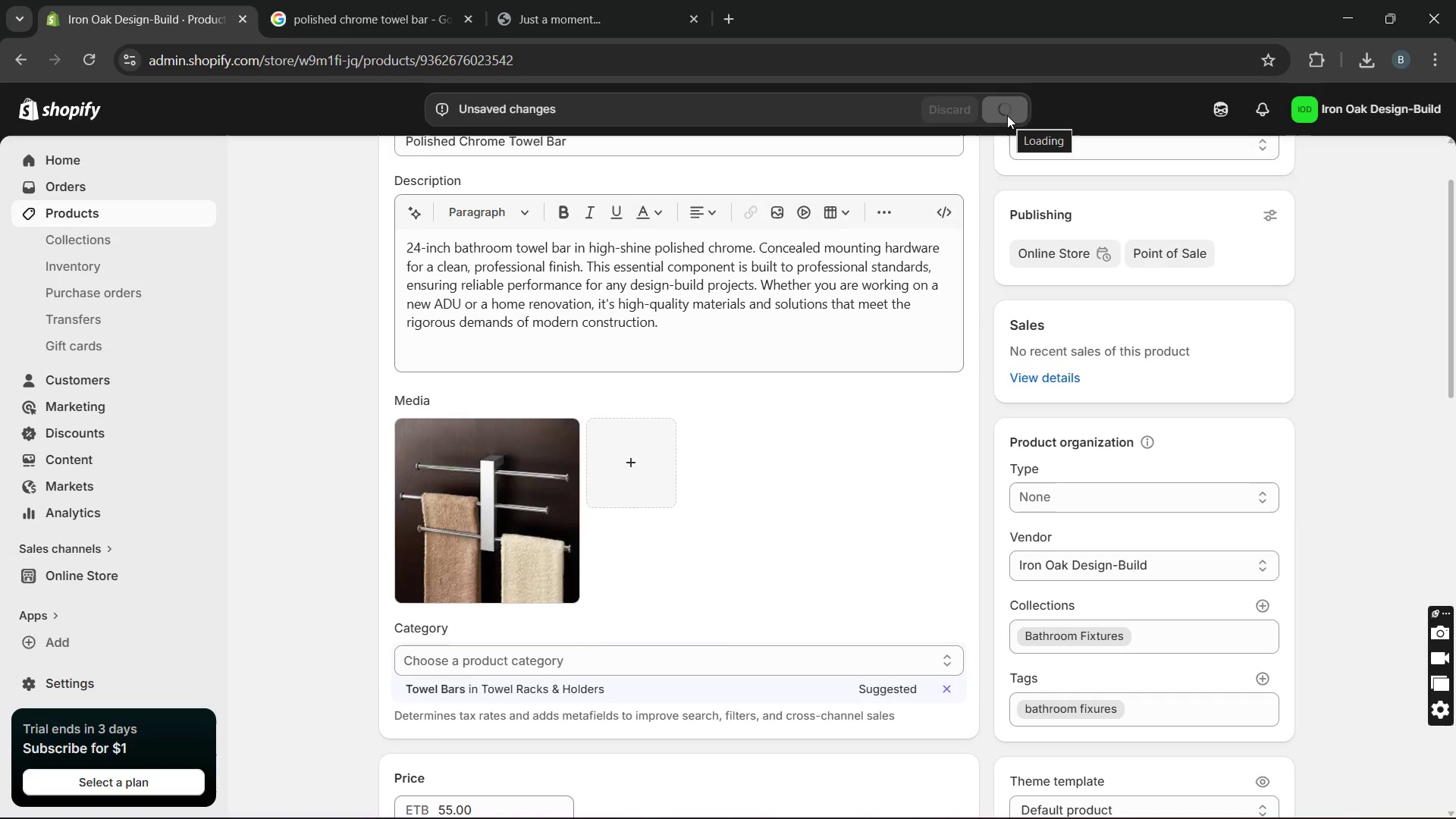 
left_click([381, 165])
 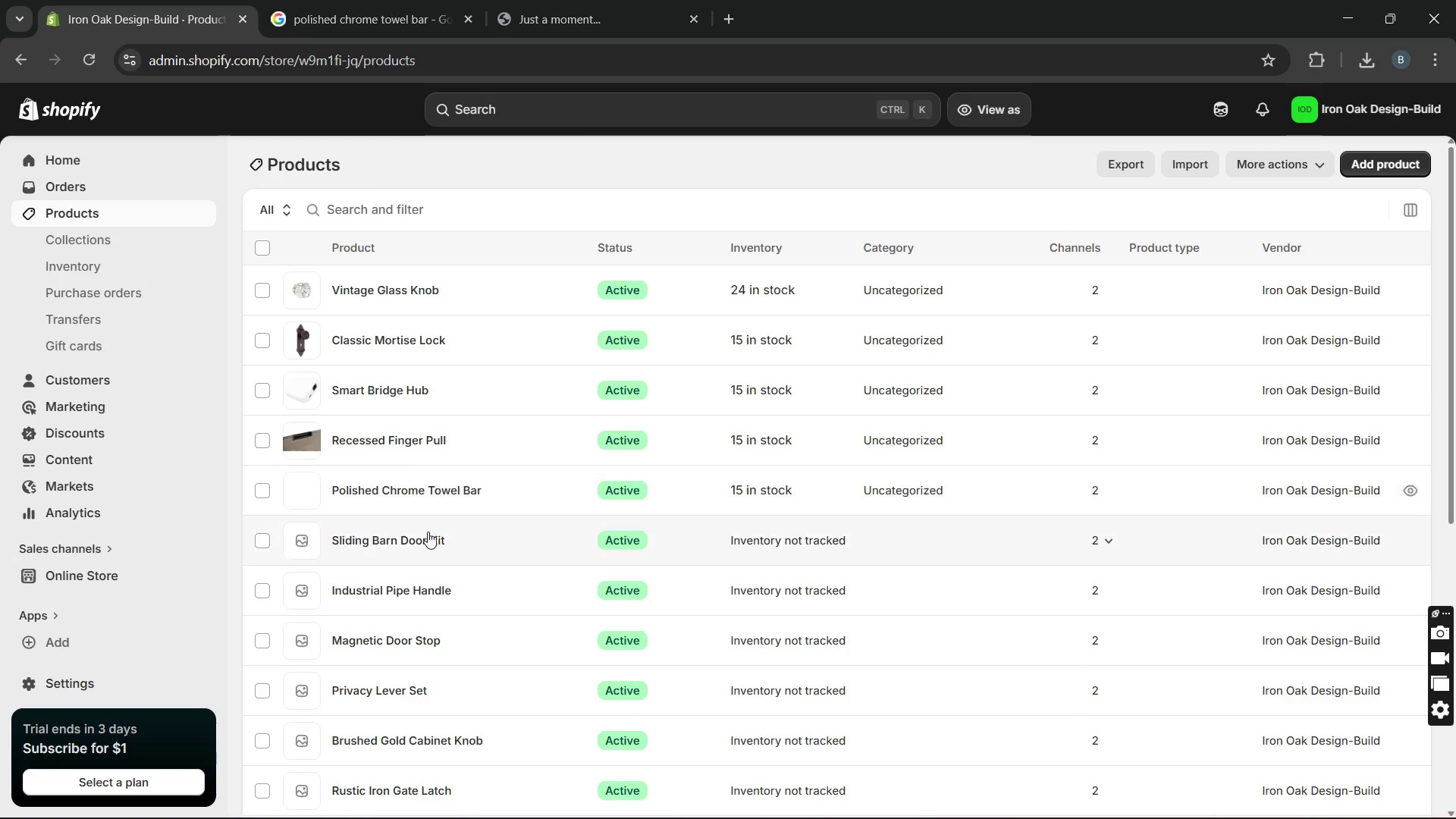 
left_click([423, 541])
 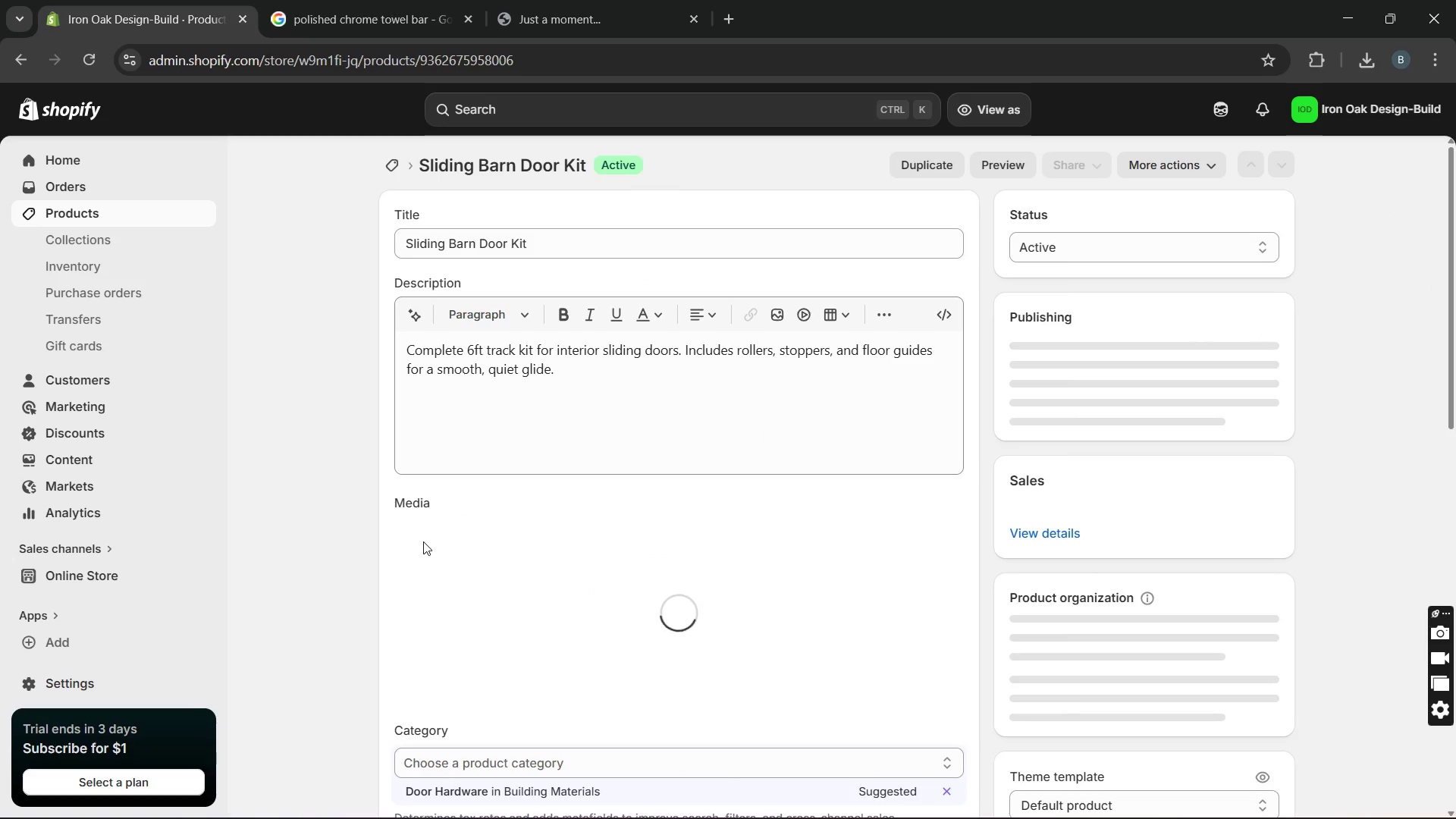 
wait(8.38)
 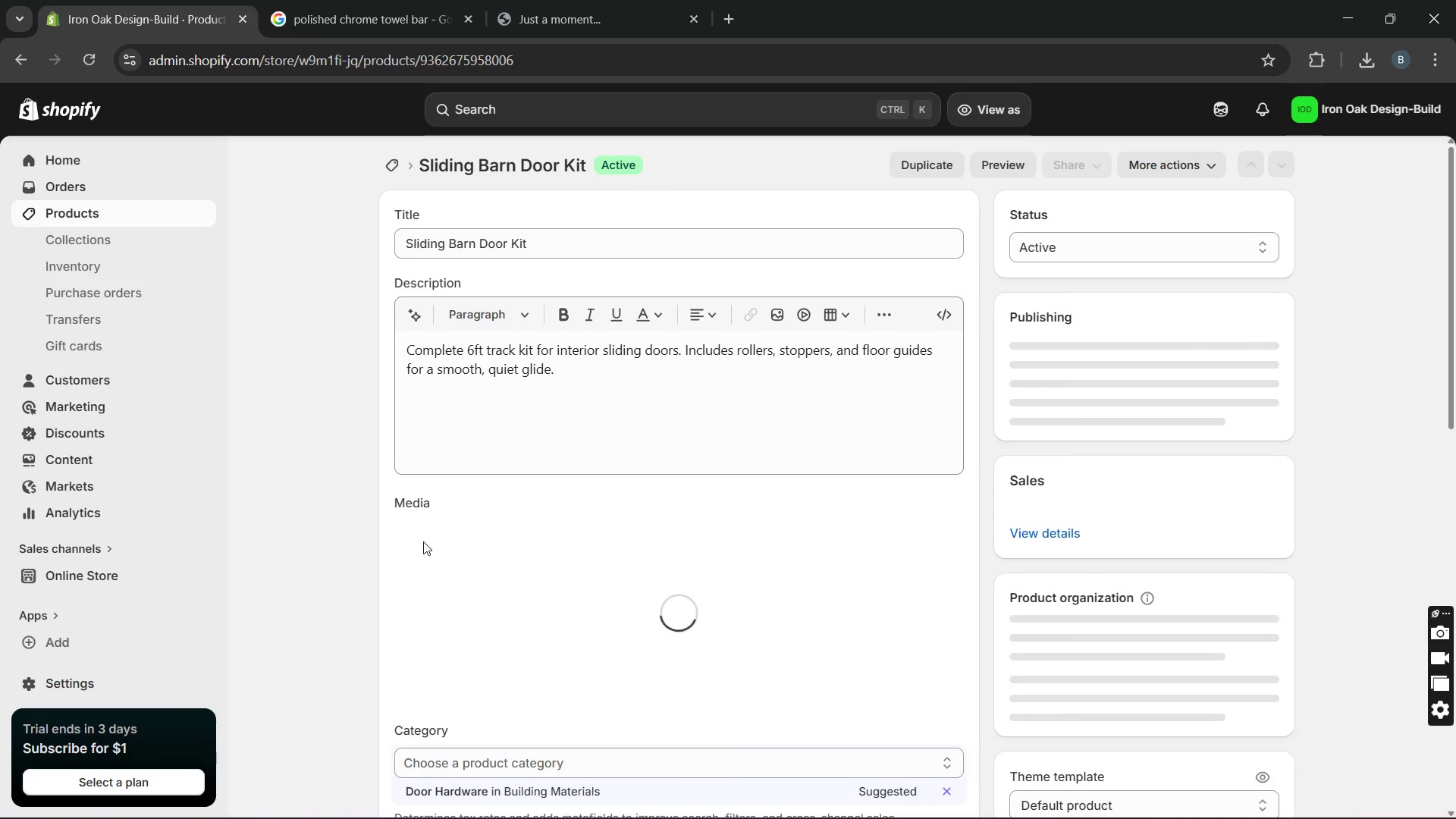 
left_click([576, 380])
 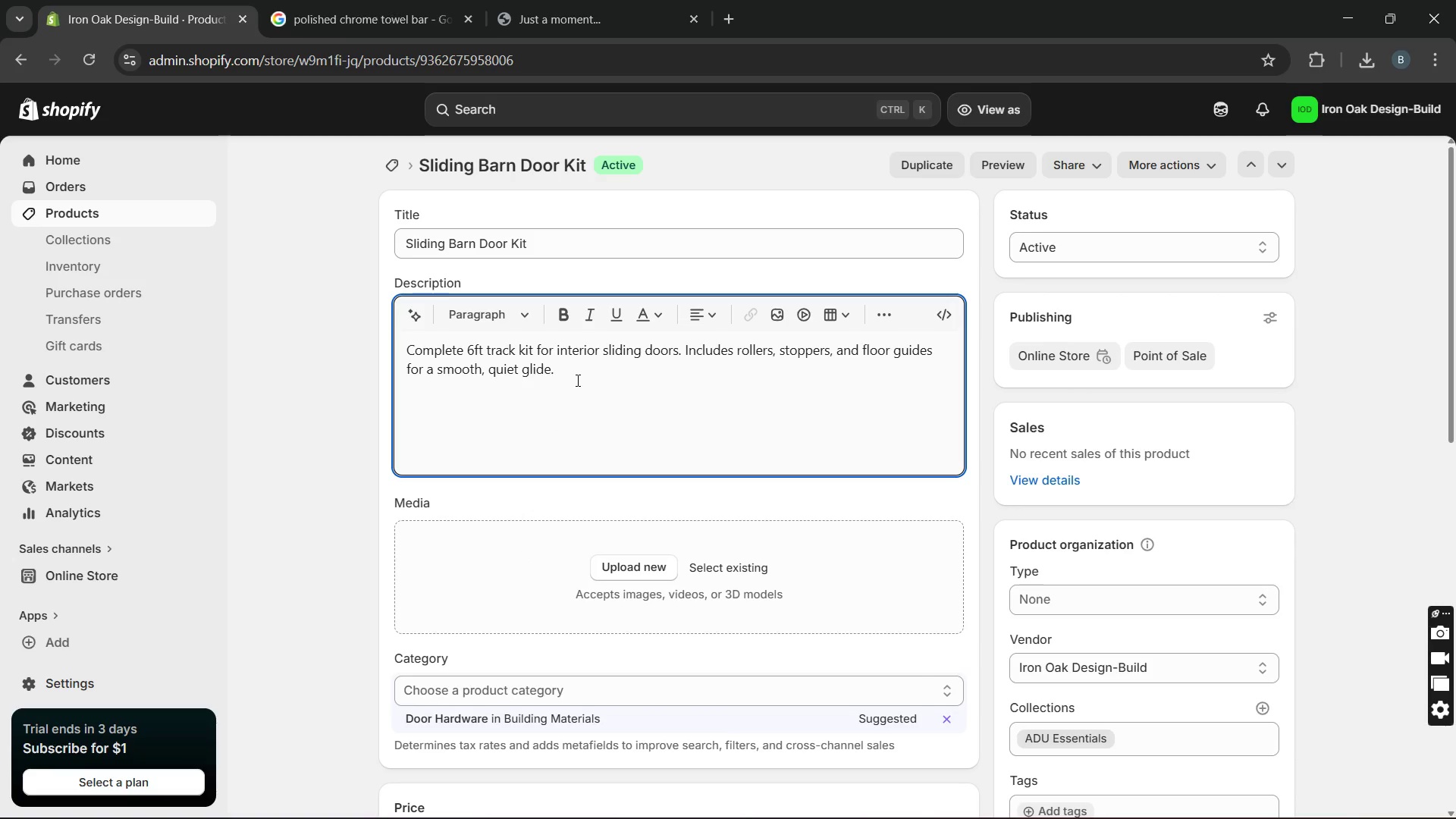 
key(Space)
 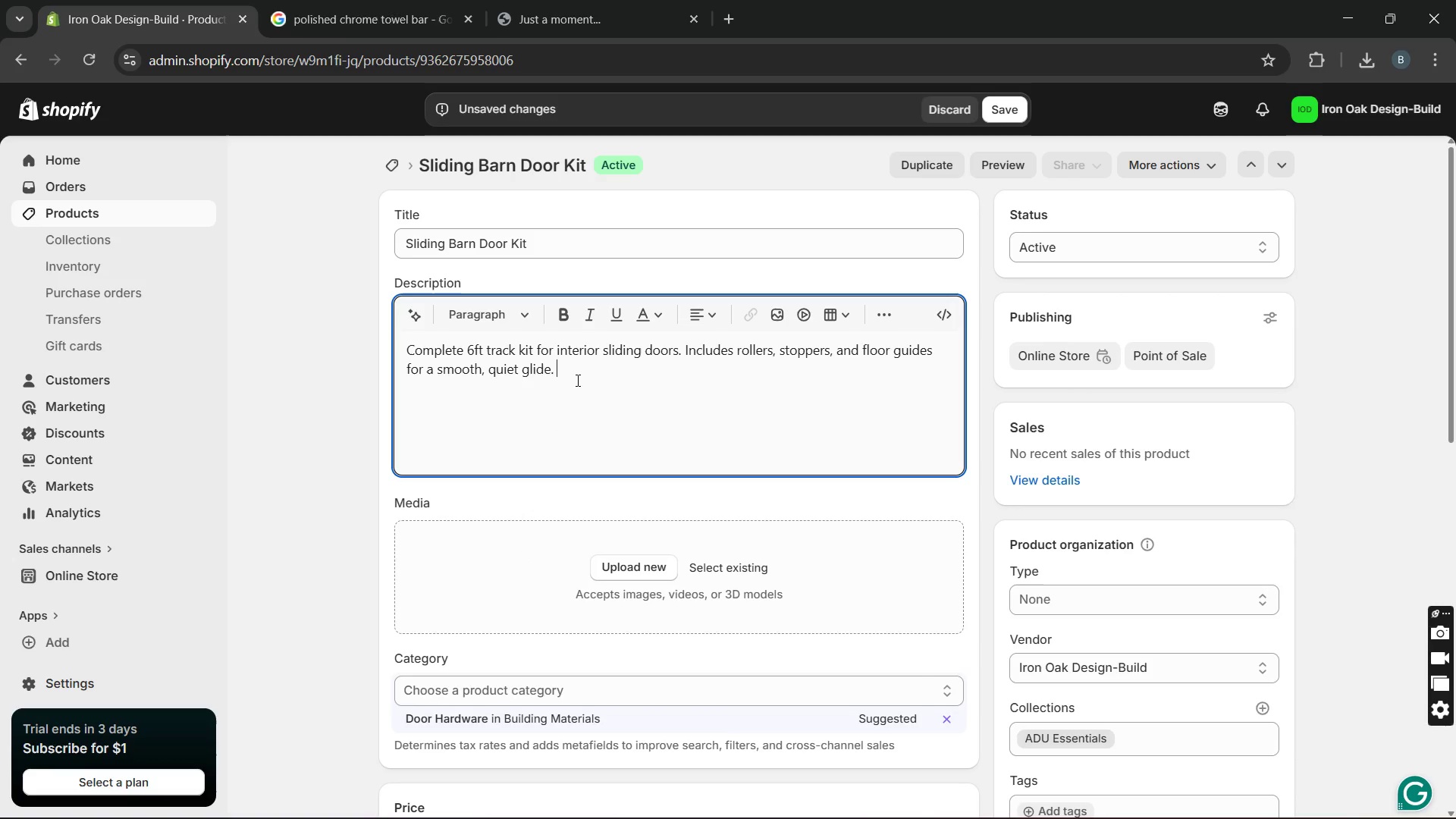 
wait(5.61)
 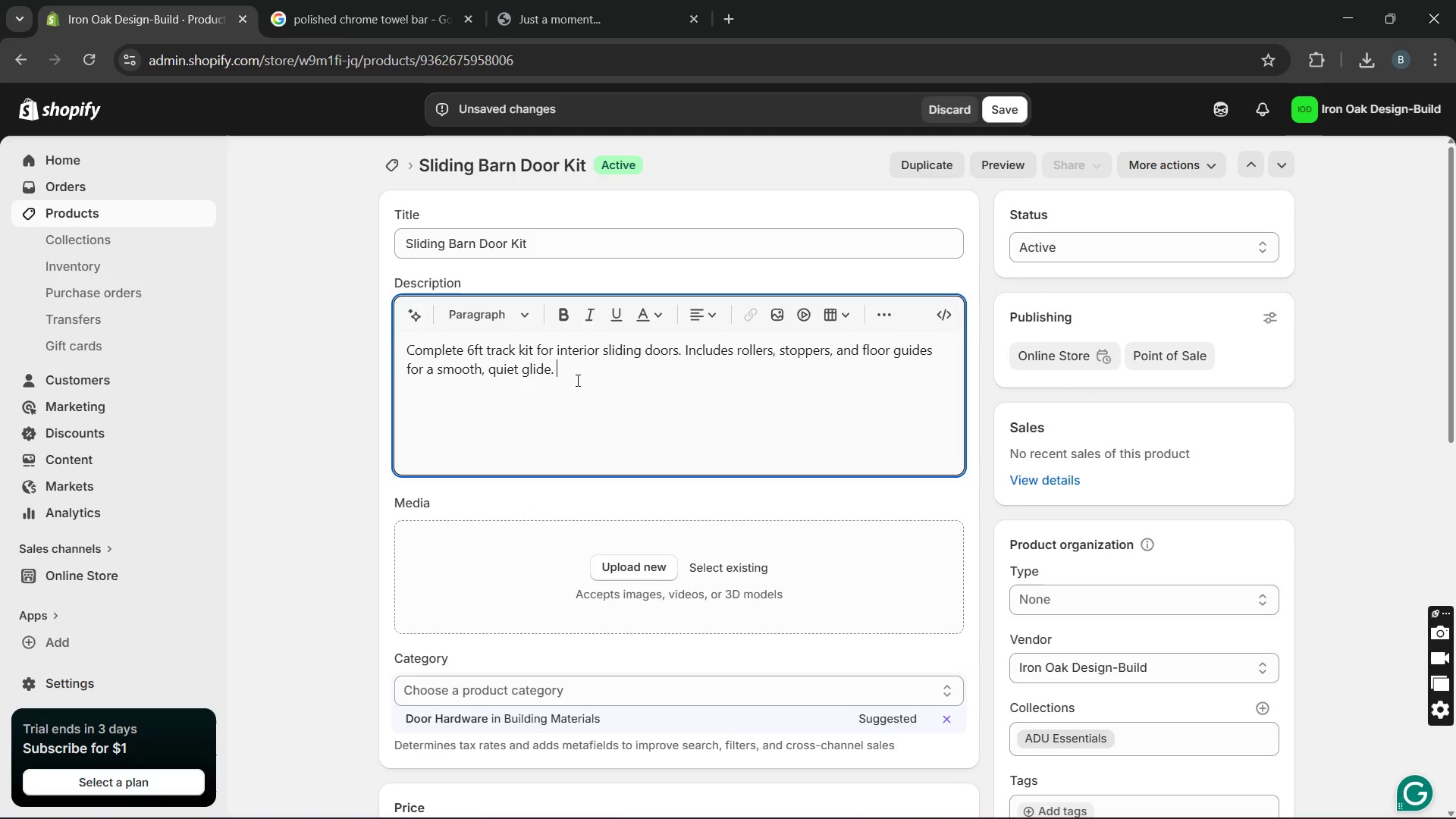 
type(This essentia components is buit for a smooth )
key(Backspace)
type(, quite glide. This essential c)
 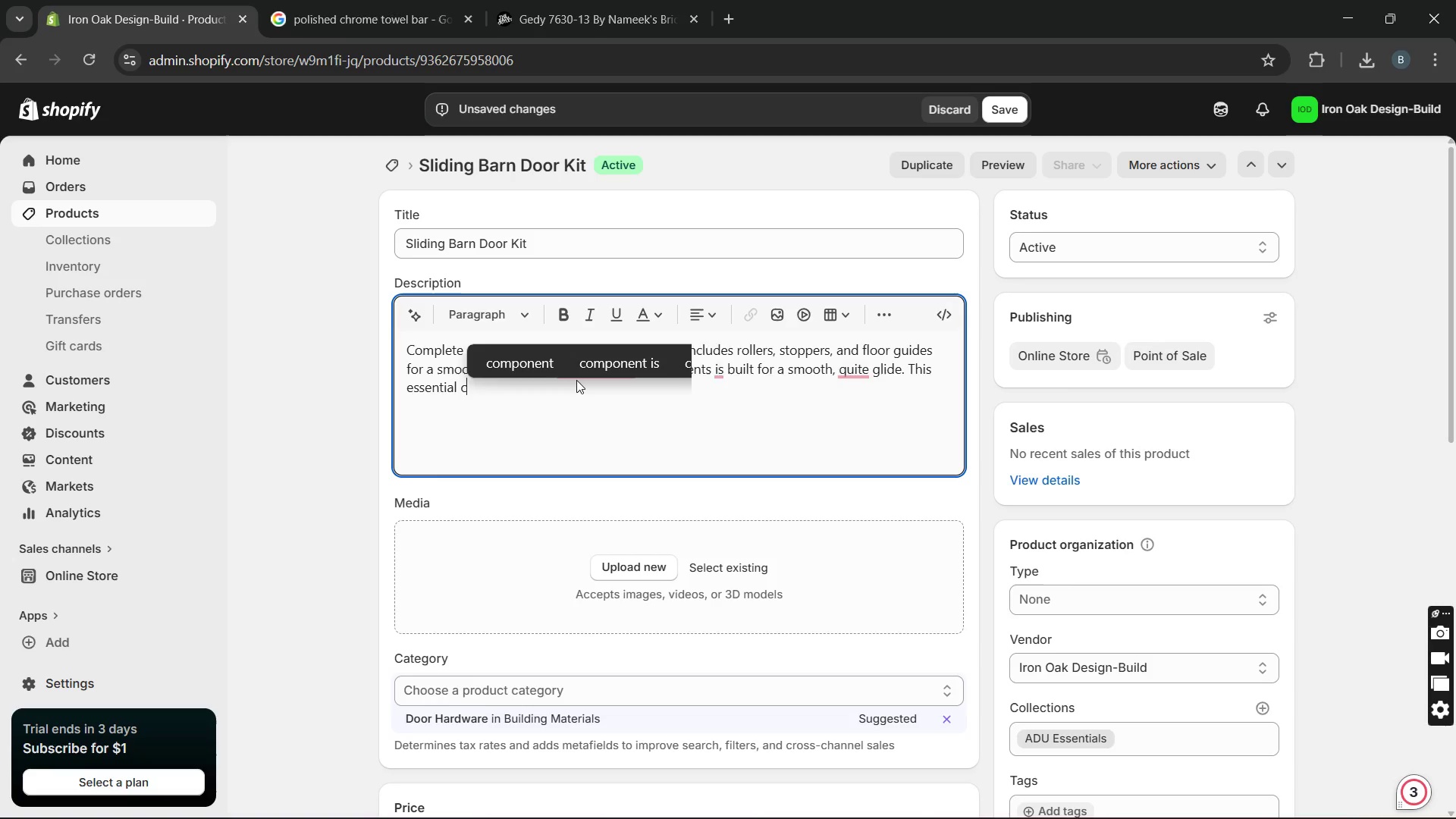 
wait(5.56)
 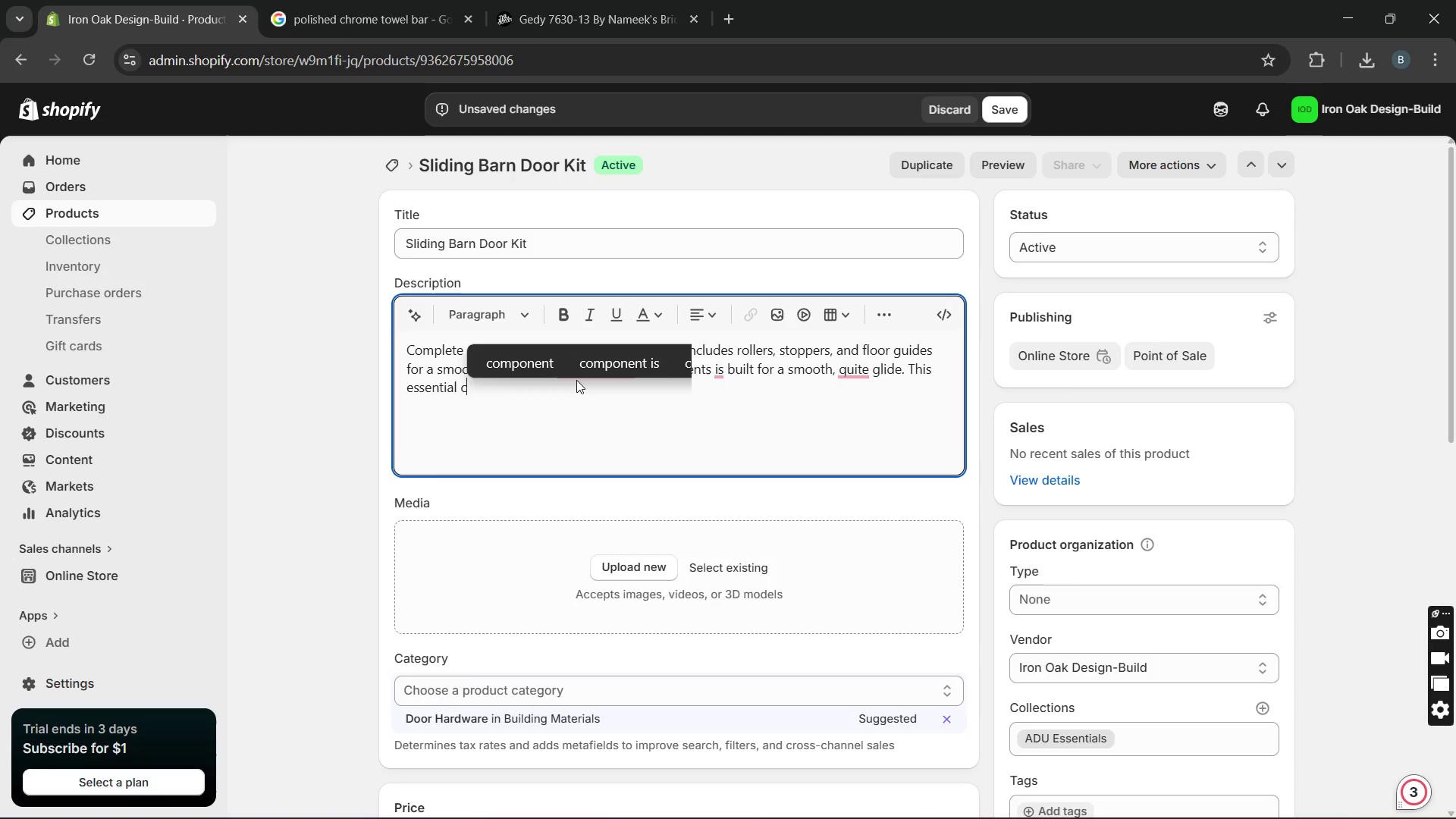 
left_click([838, 397])
 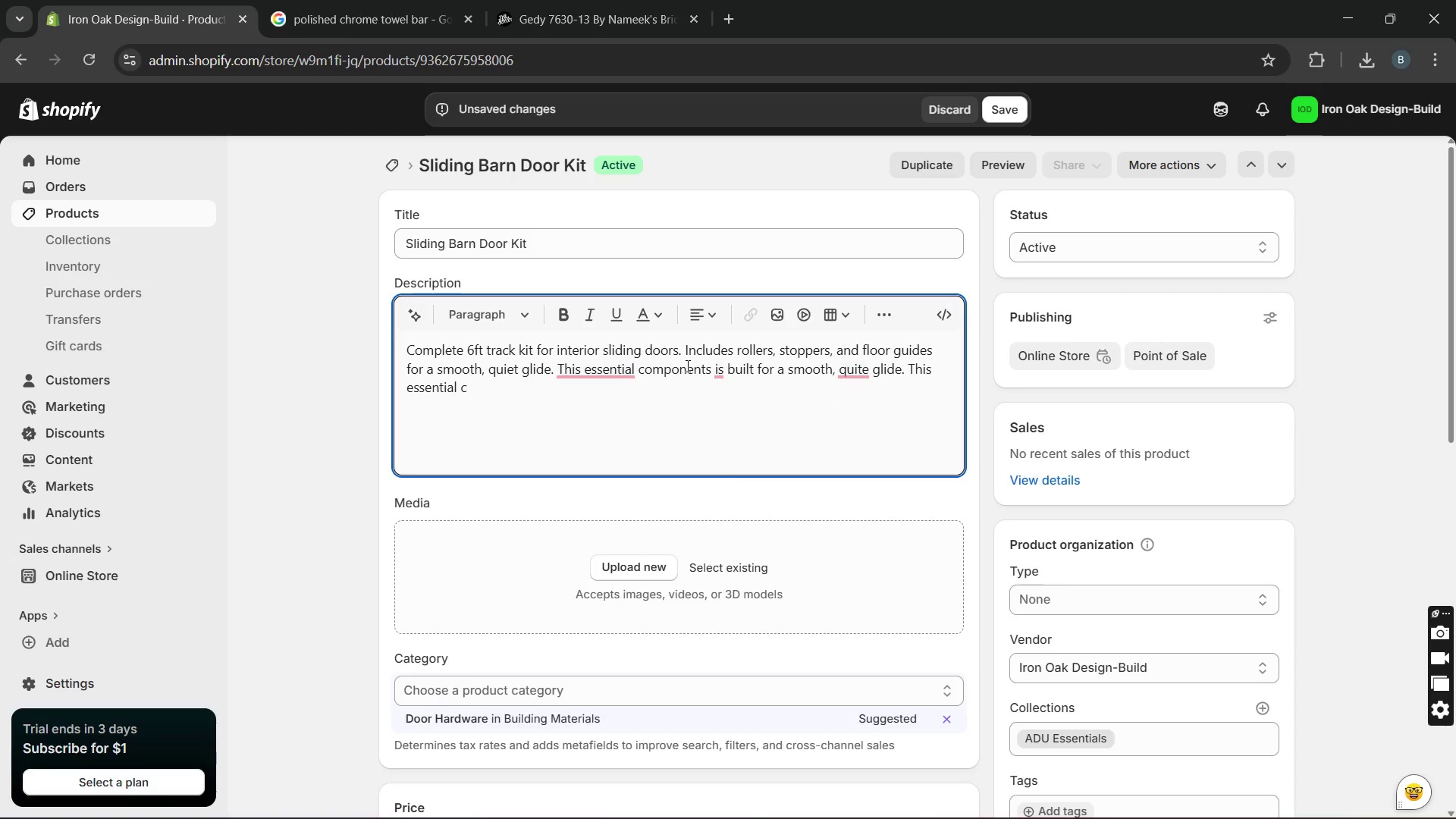 
mouse_move([605, 387])
 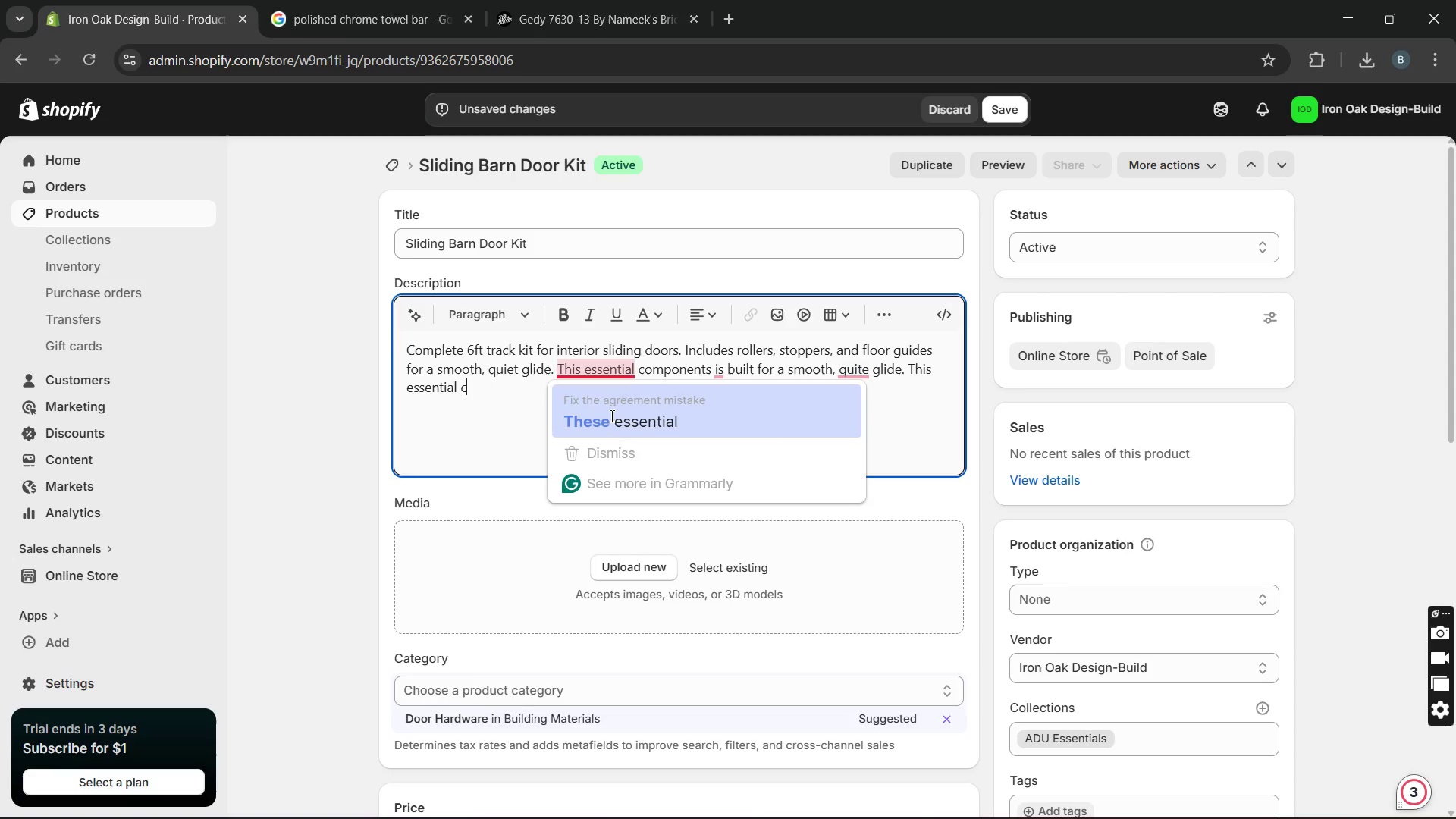 
left_click([610, 416])
 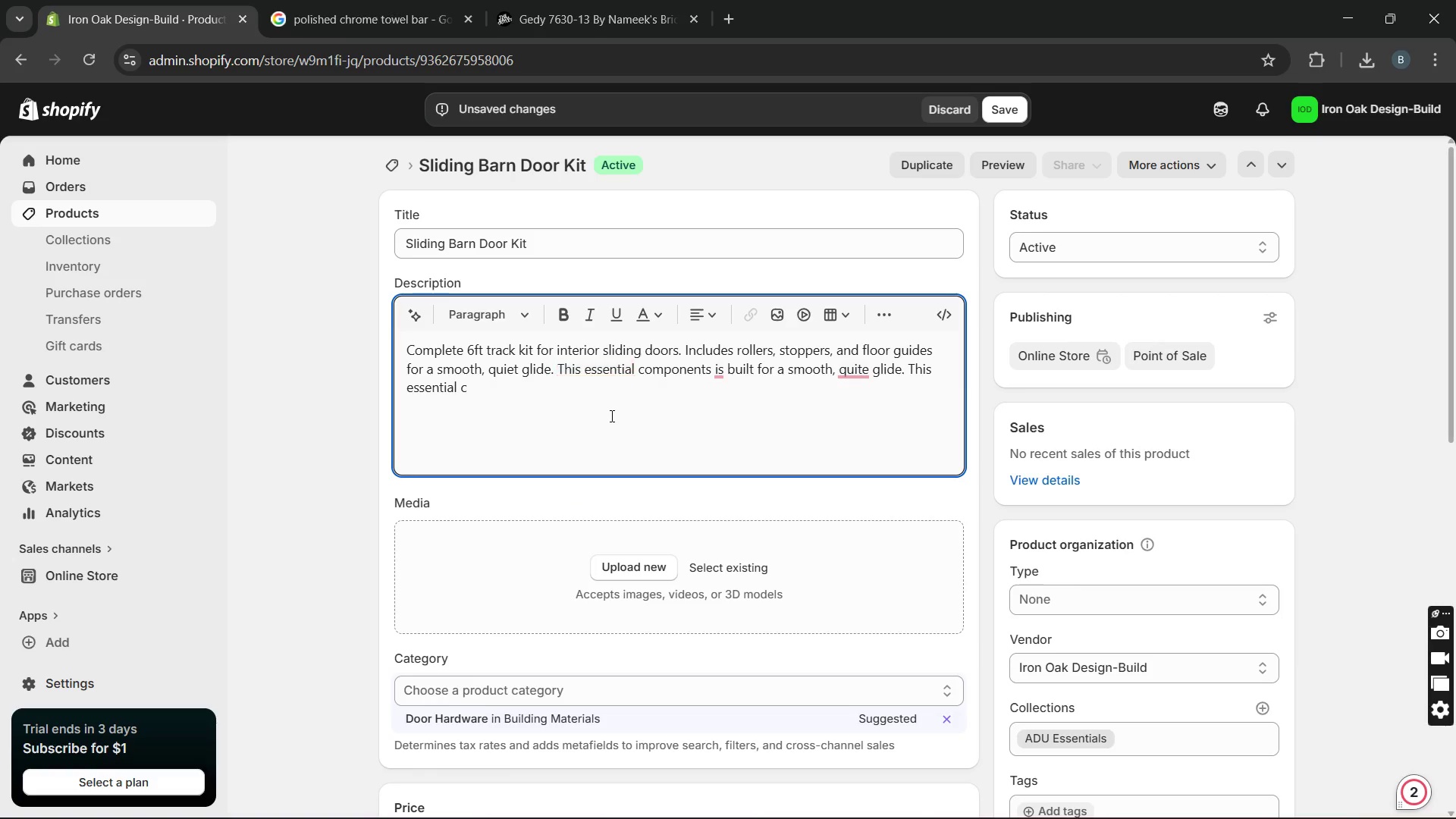 
key(Unknown)
 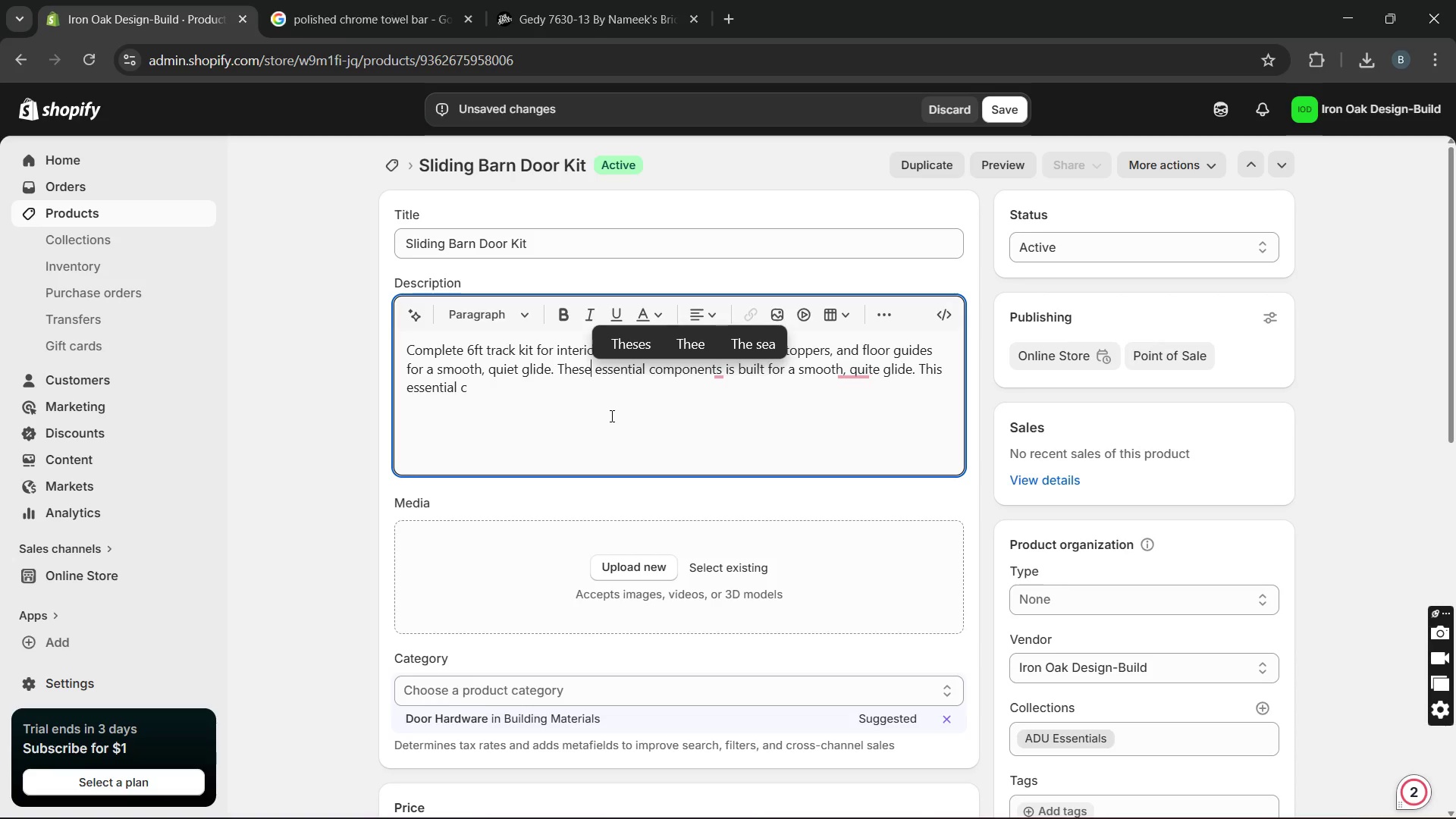 
key(Unknown)
 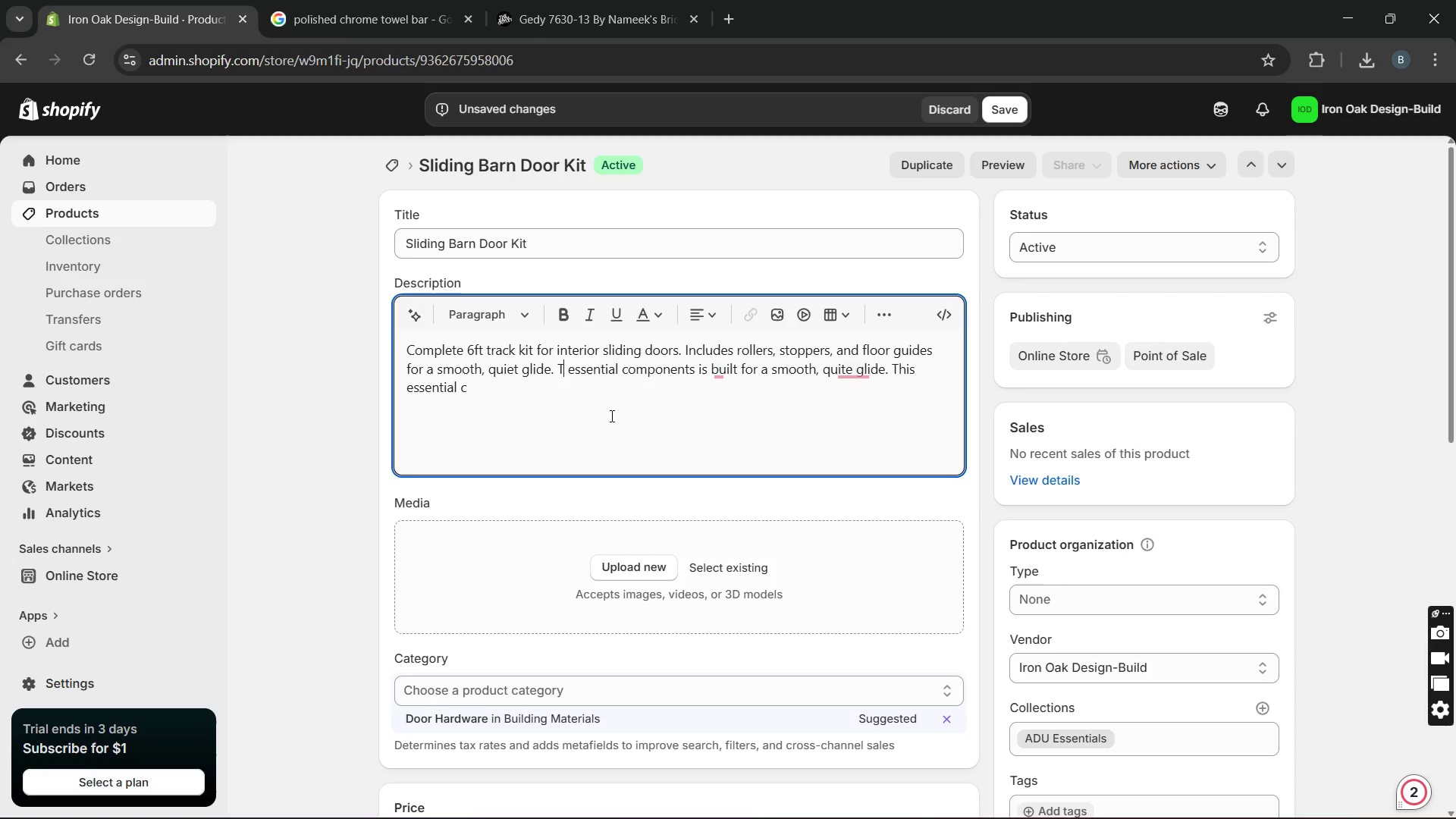 
key(Unknown)
 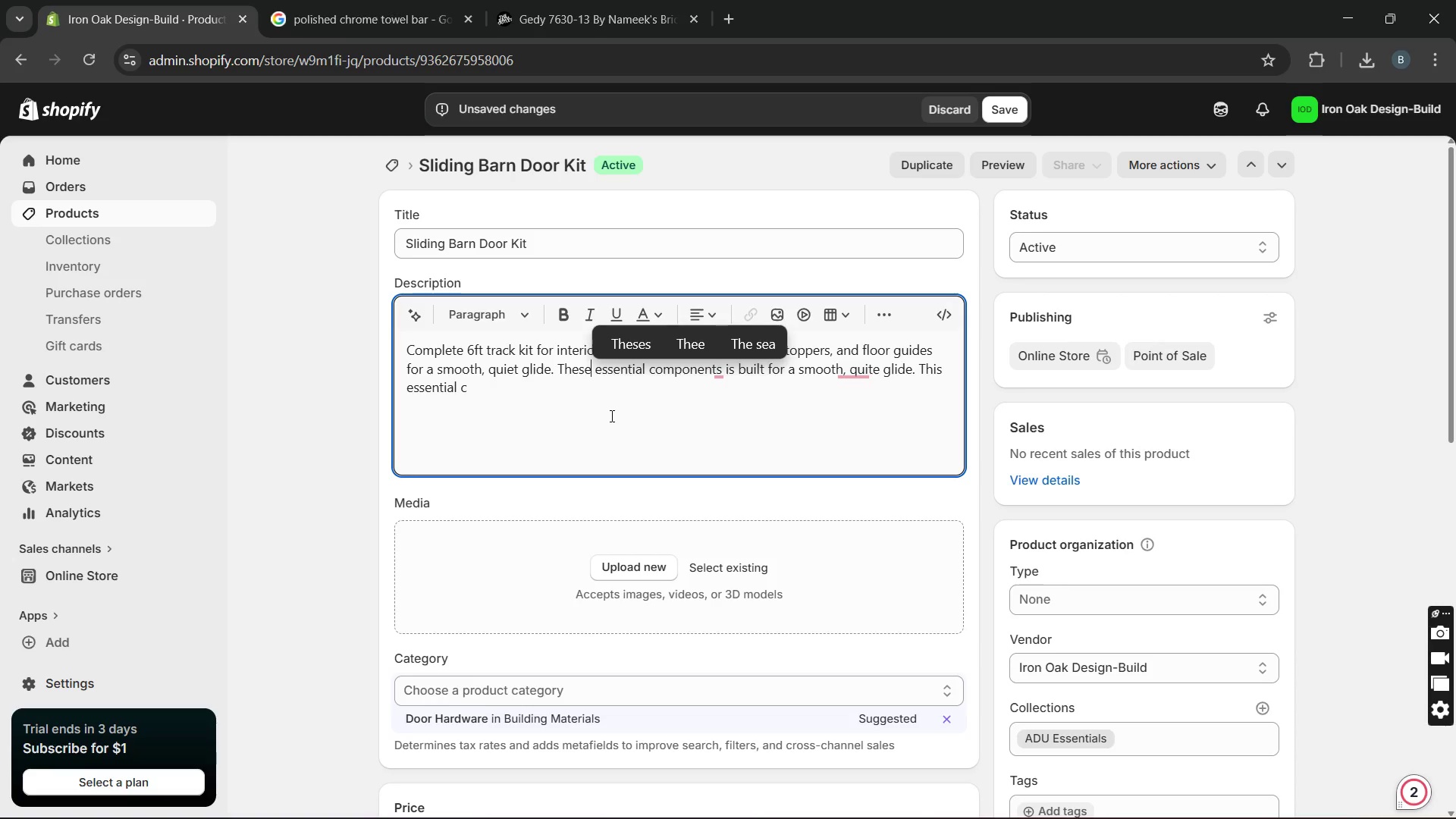 
left_click([569, 414])
 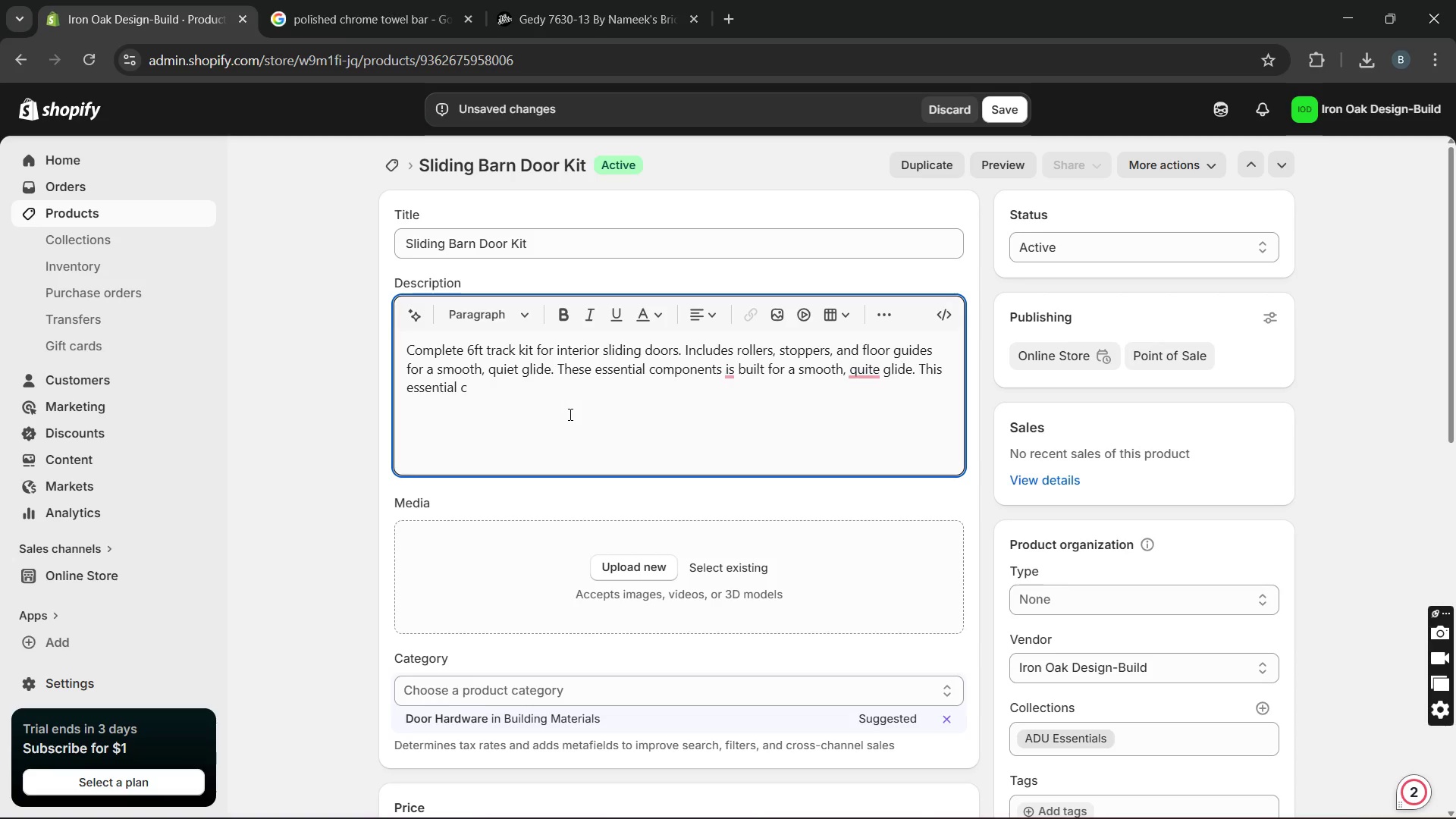 
wait(5.56)
 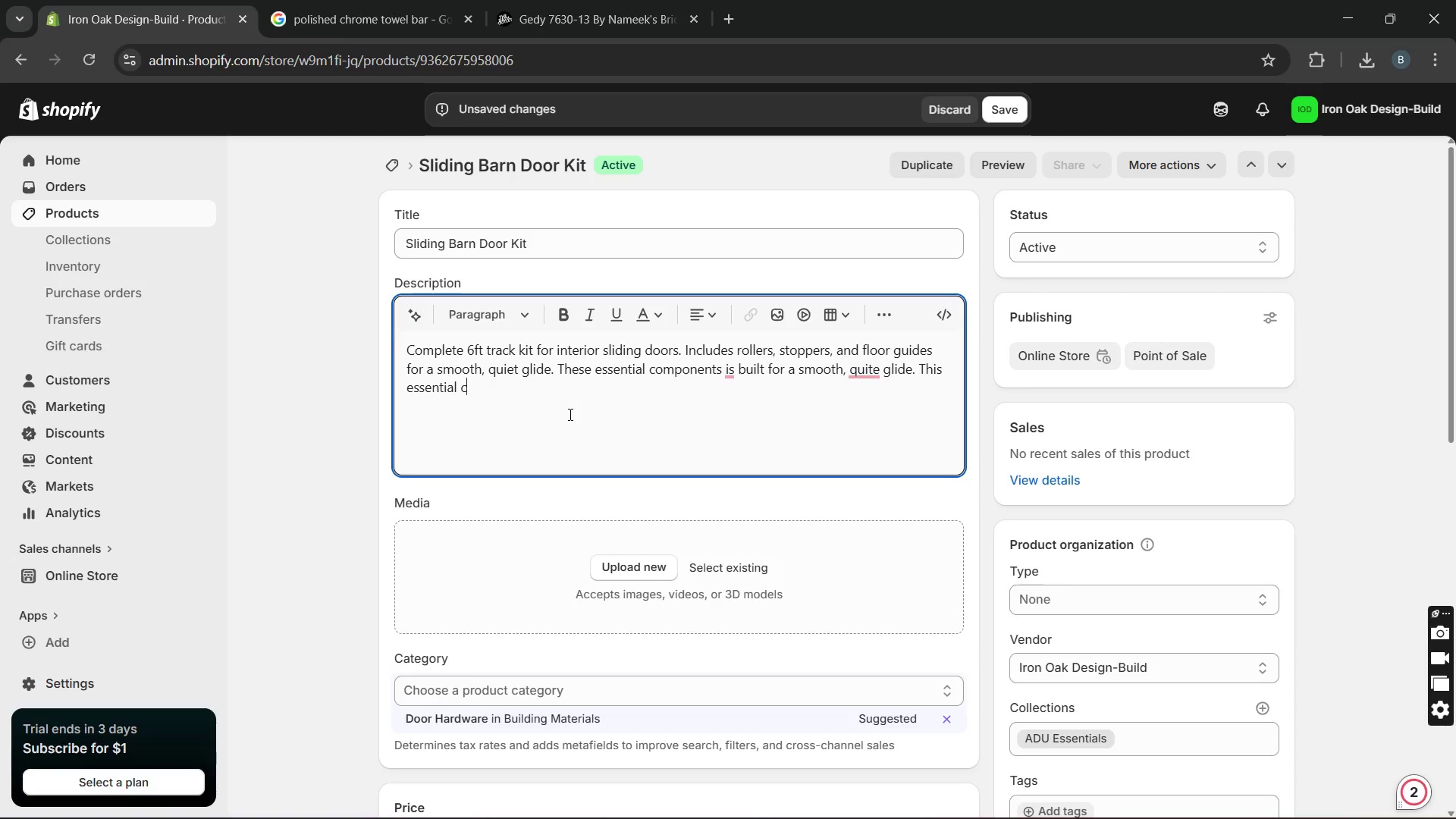 
left_click_drag(start_coordinate=[569, 414], to_coordinate=[488, 403])
 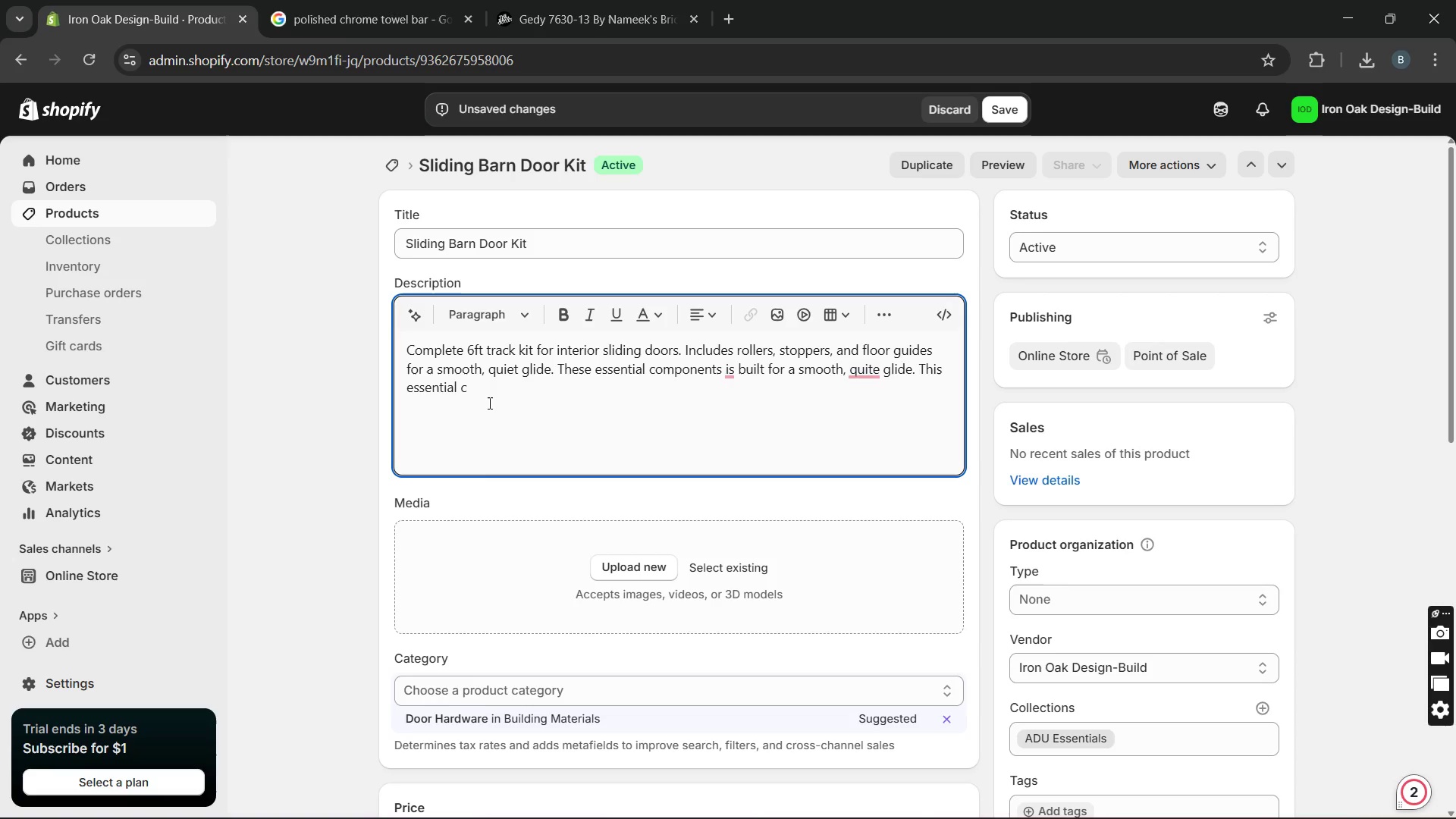 
left_click_drag(start_coordinate=[488, 403], to_coordinate=[404, 359])
 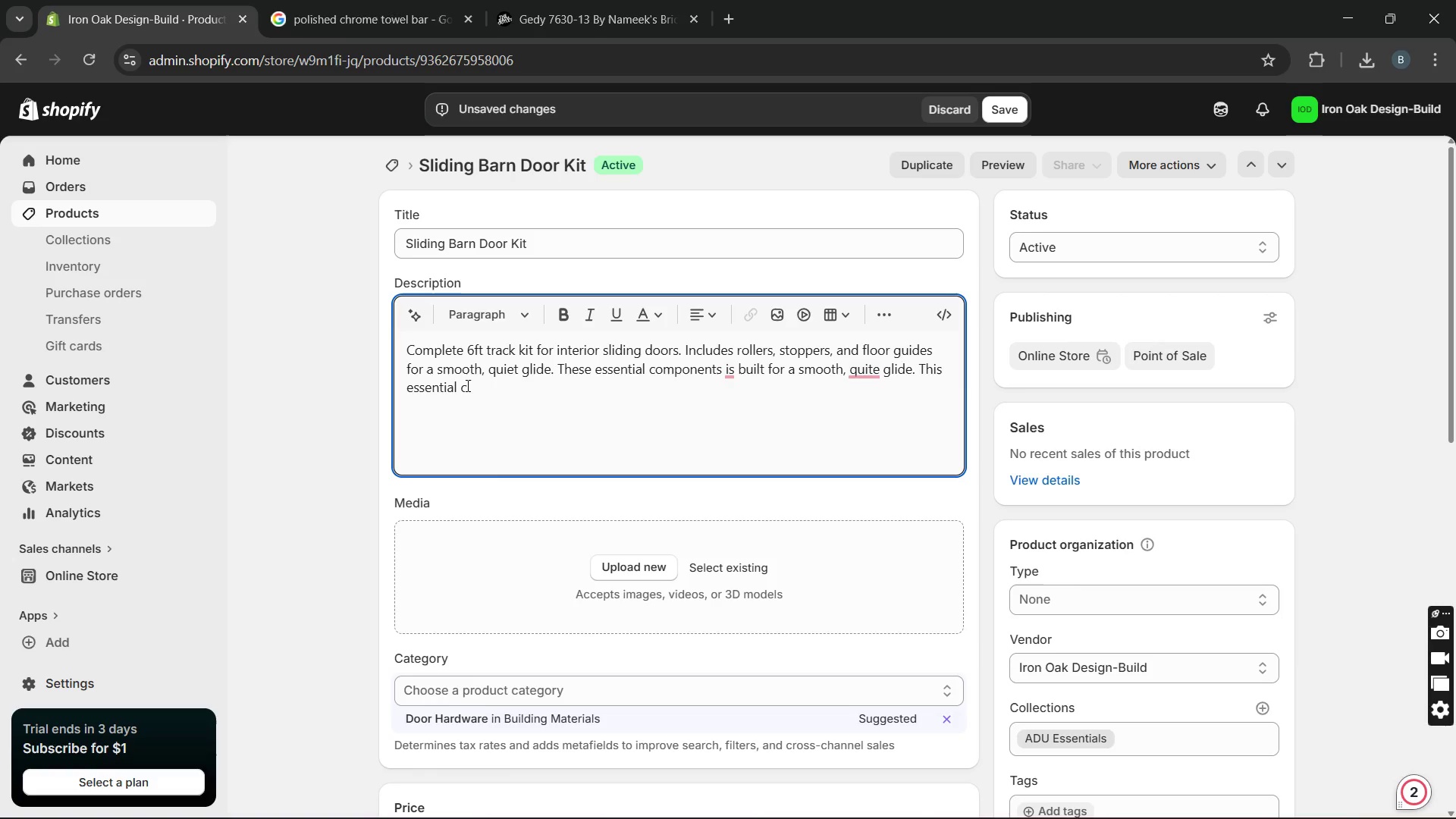 
left_click([467, 385])
 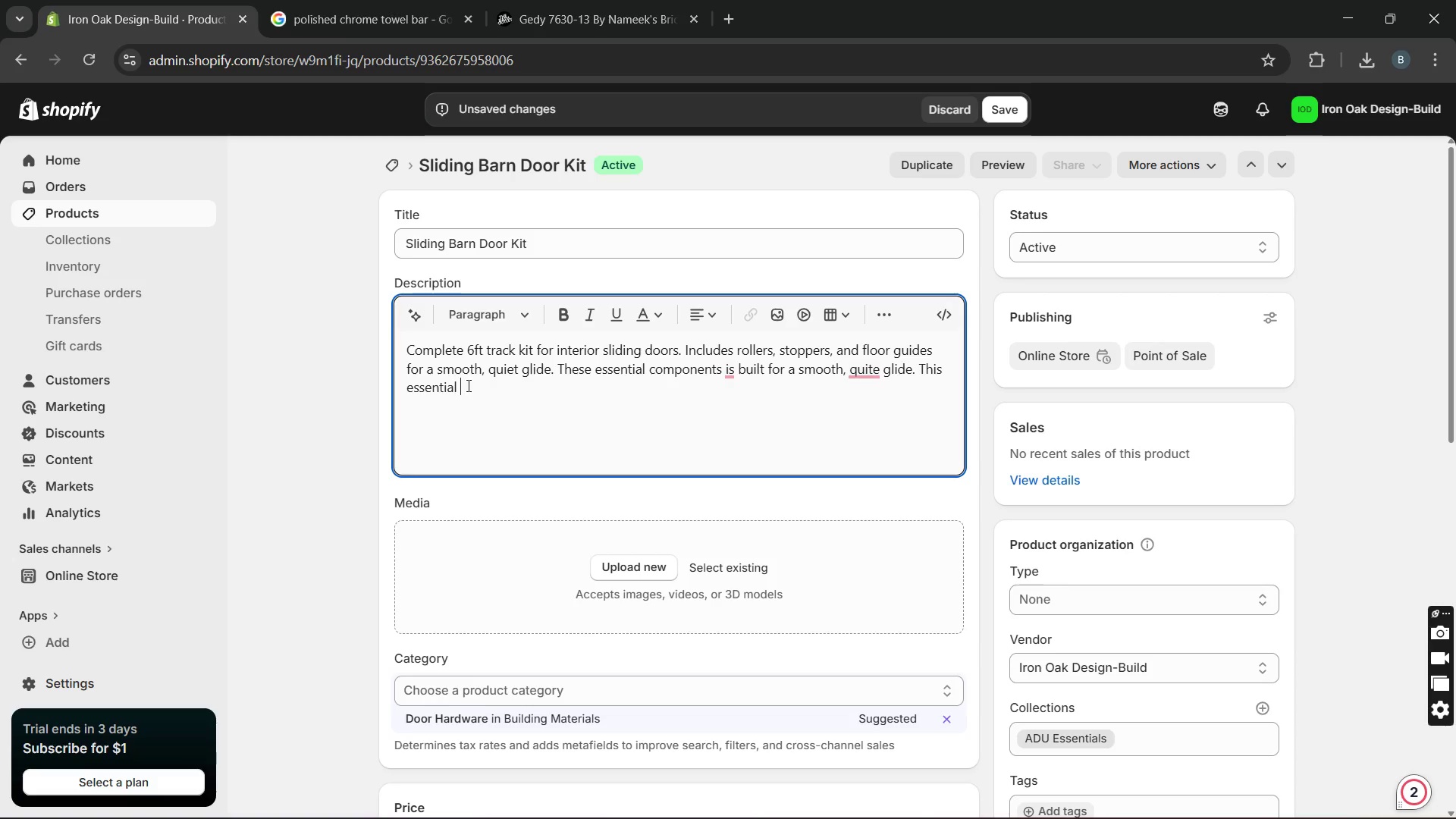 
hold_key(key=Backspace, duration=1.0)
 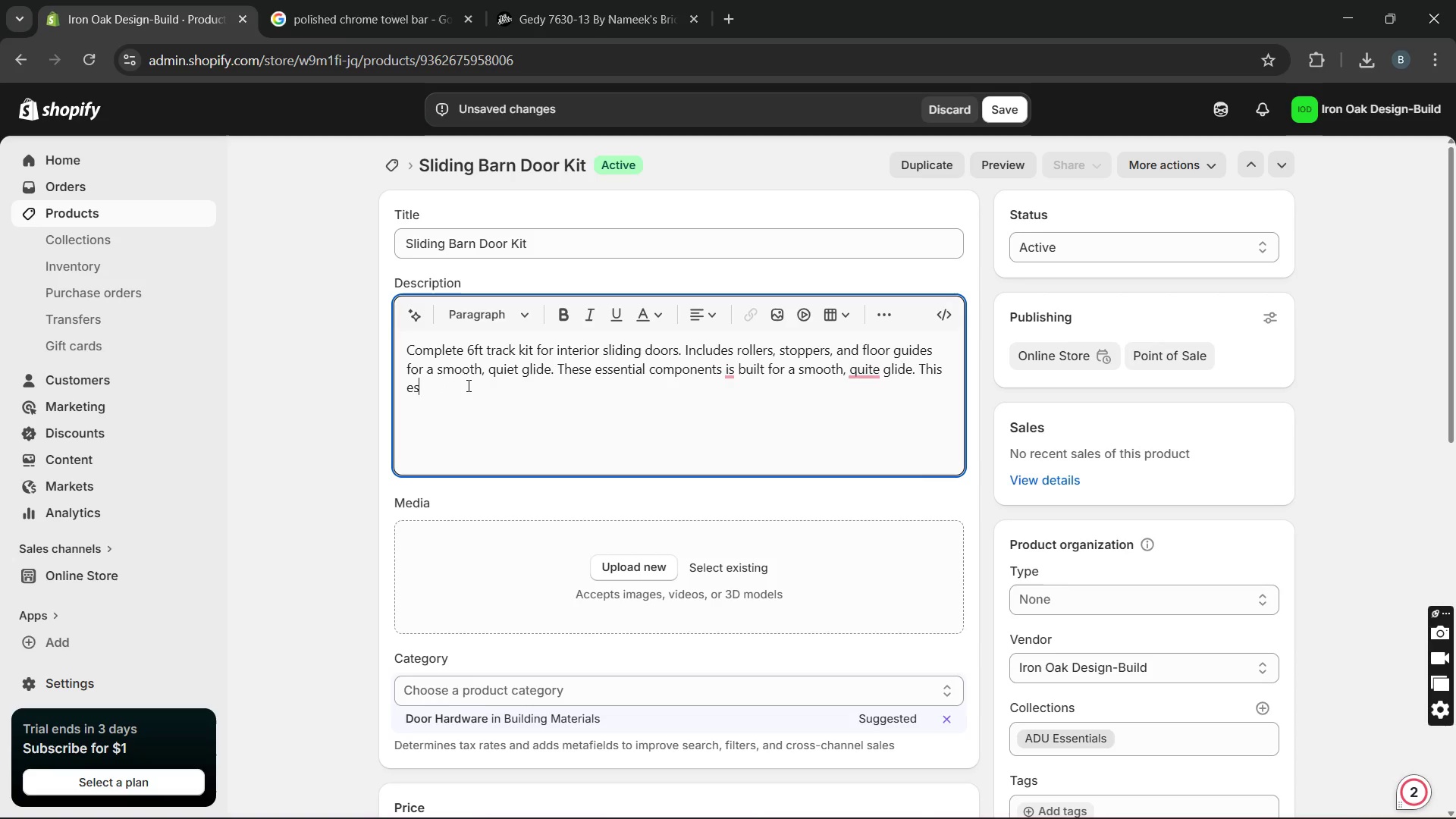 
key(Backspace)
key(Backspace)
key(Backspace)
key(Backspace)
type(t for )
 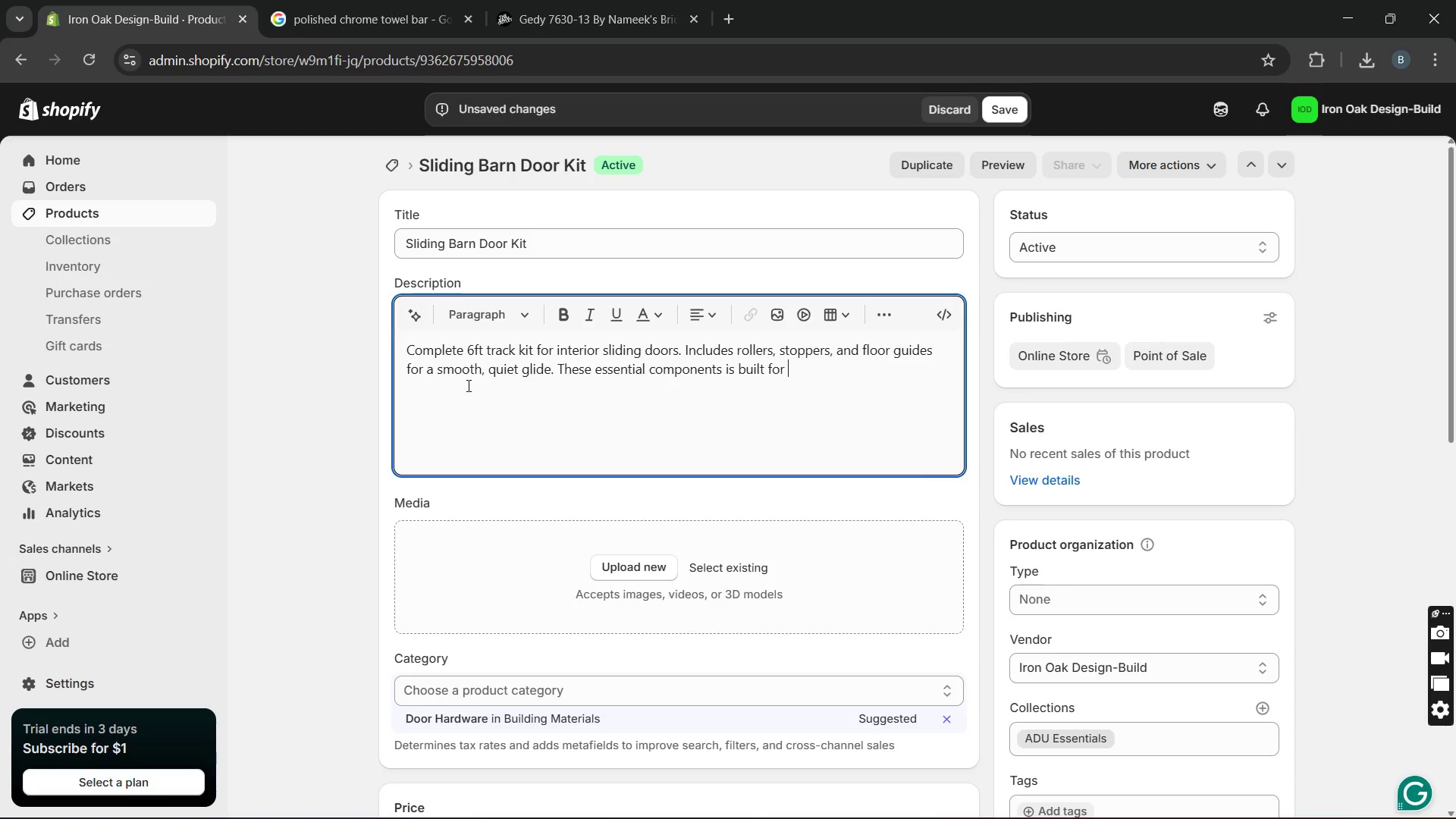 
wait(5.89)
 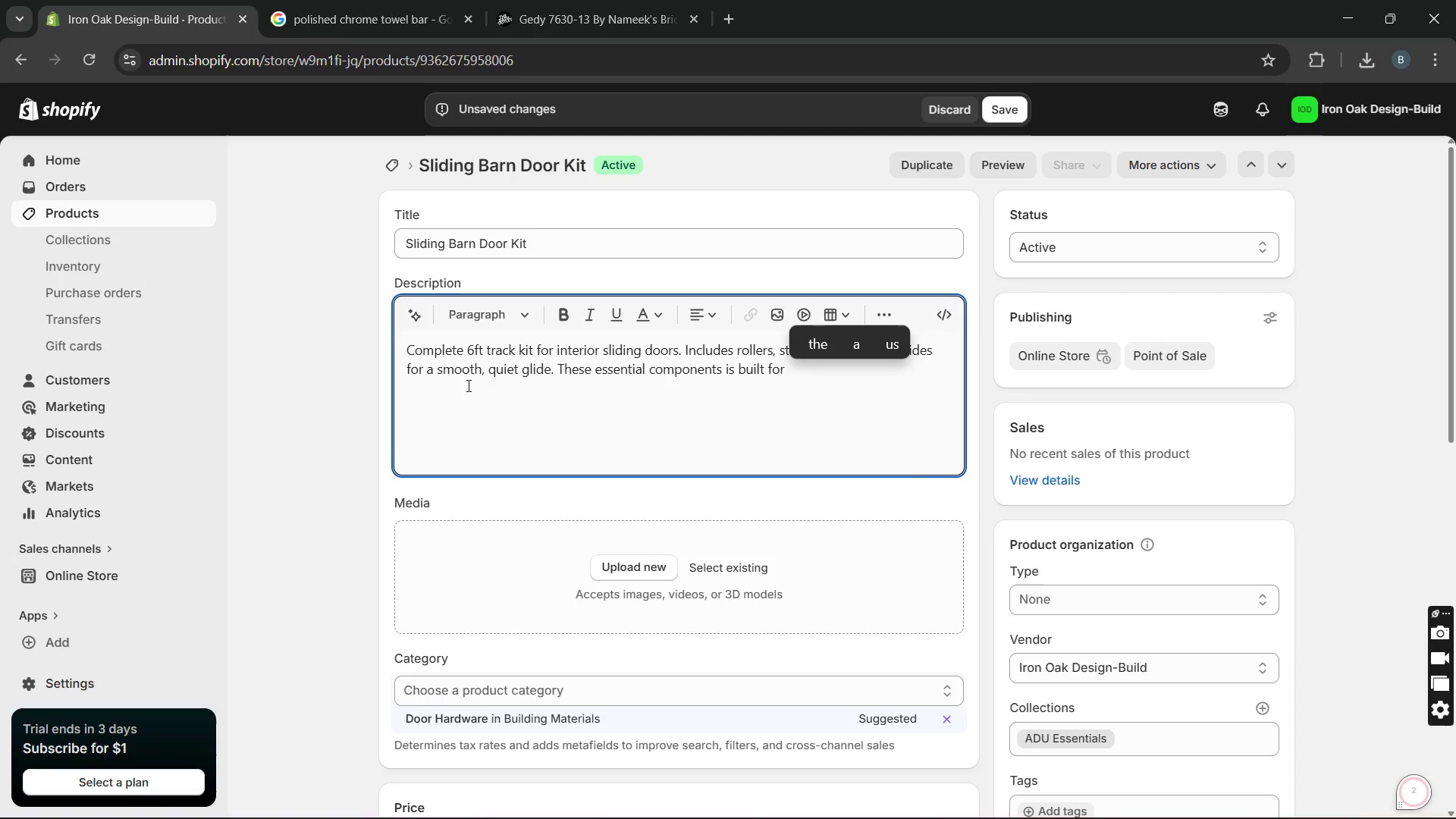 
key(Backspace)
 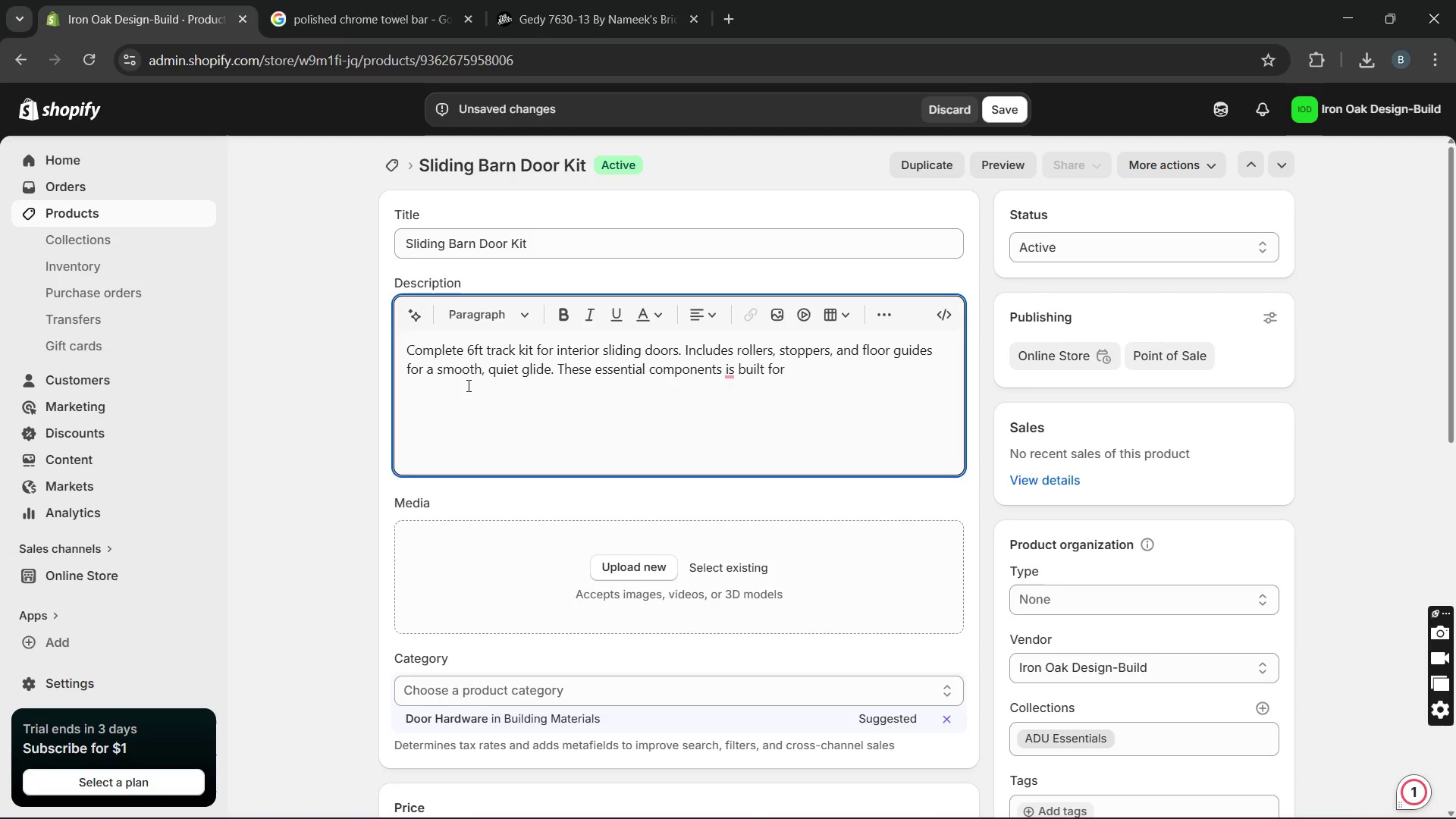 
key(Backspace)
 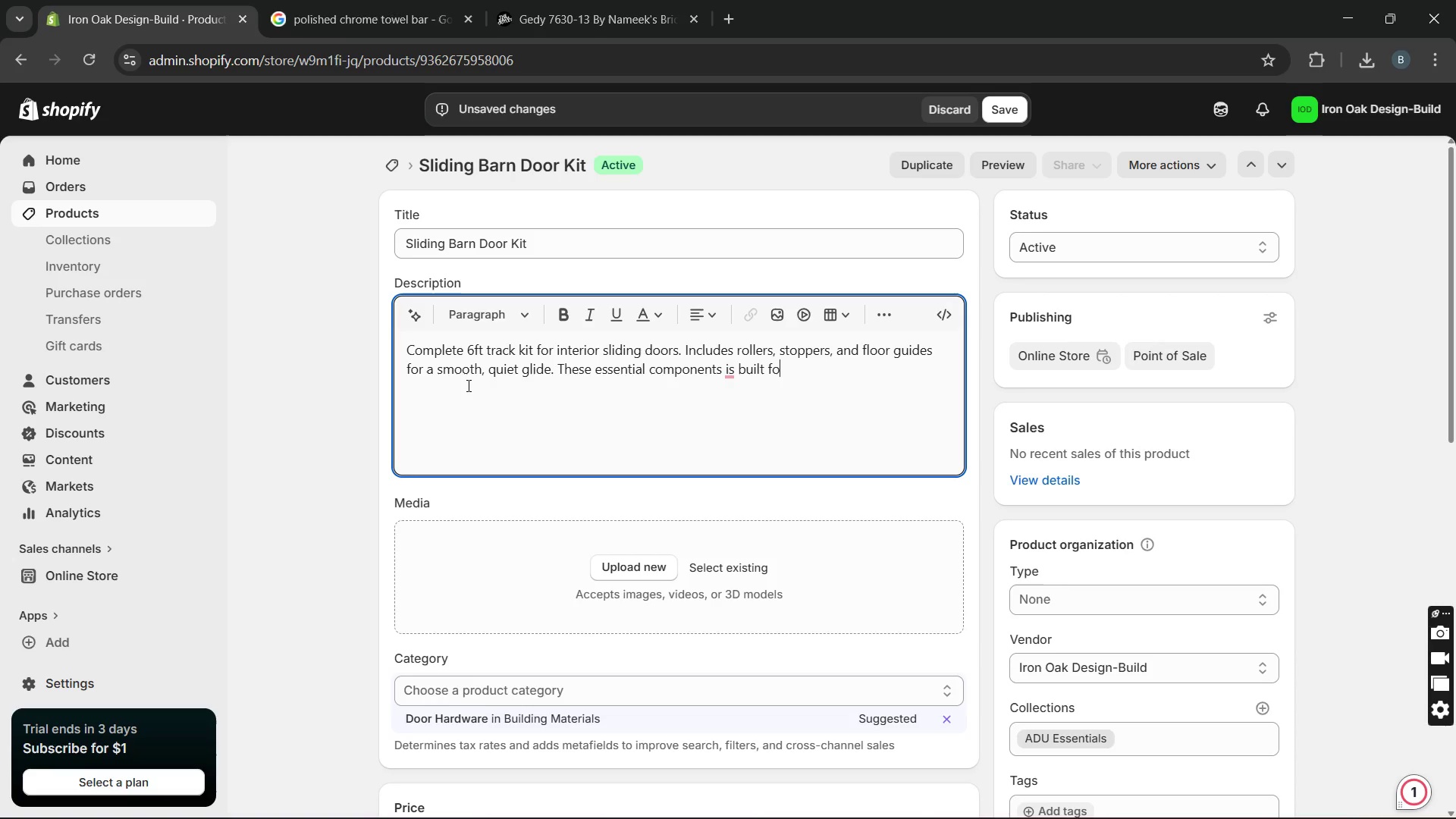 
key(Backspace)
 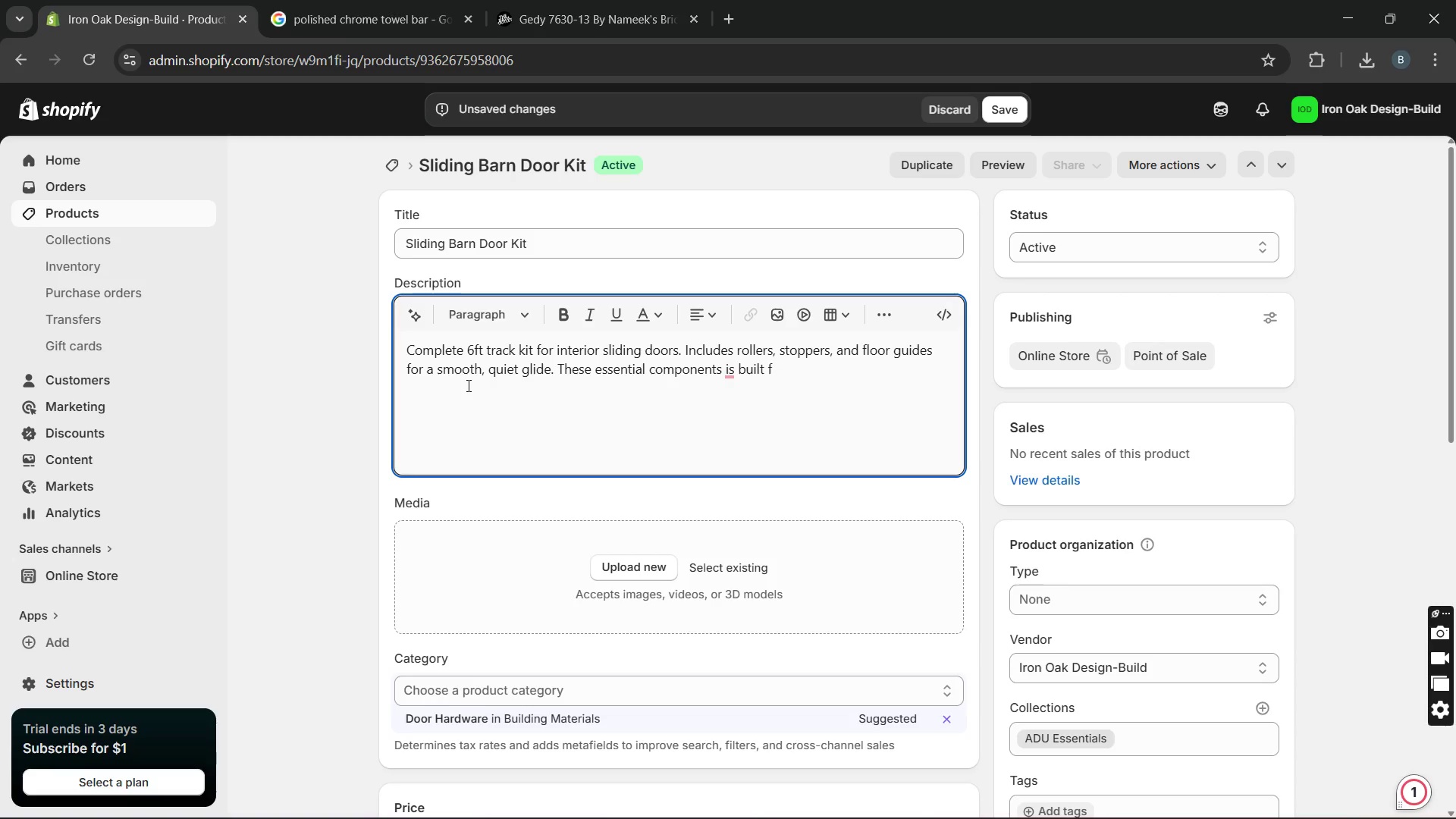 
key(Backspace)
 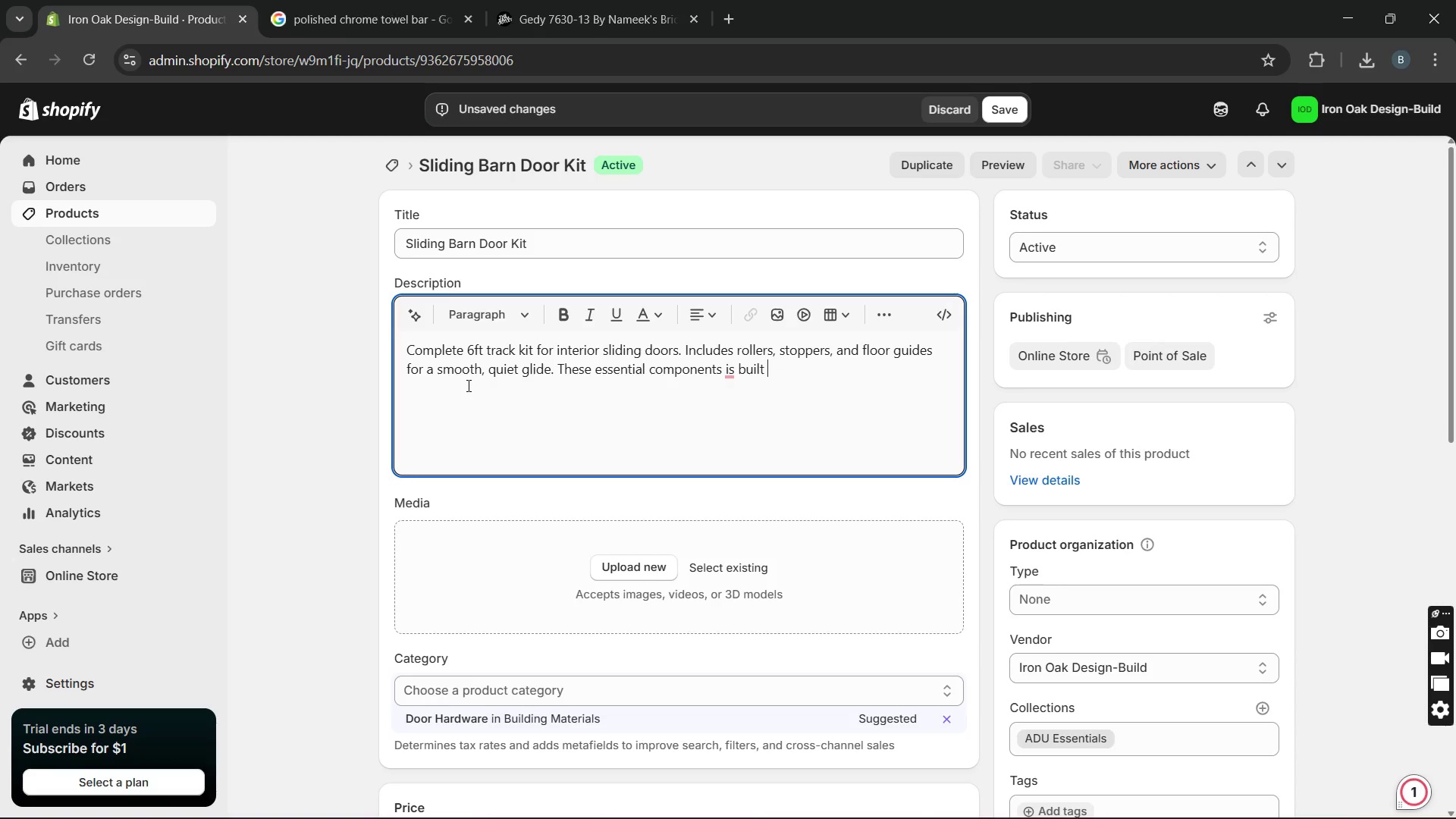 
key(Backspace)
 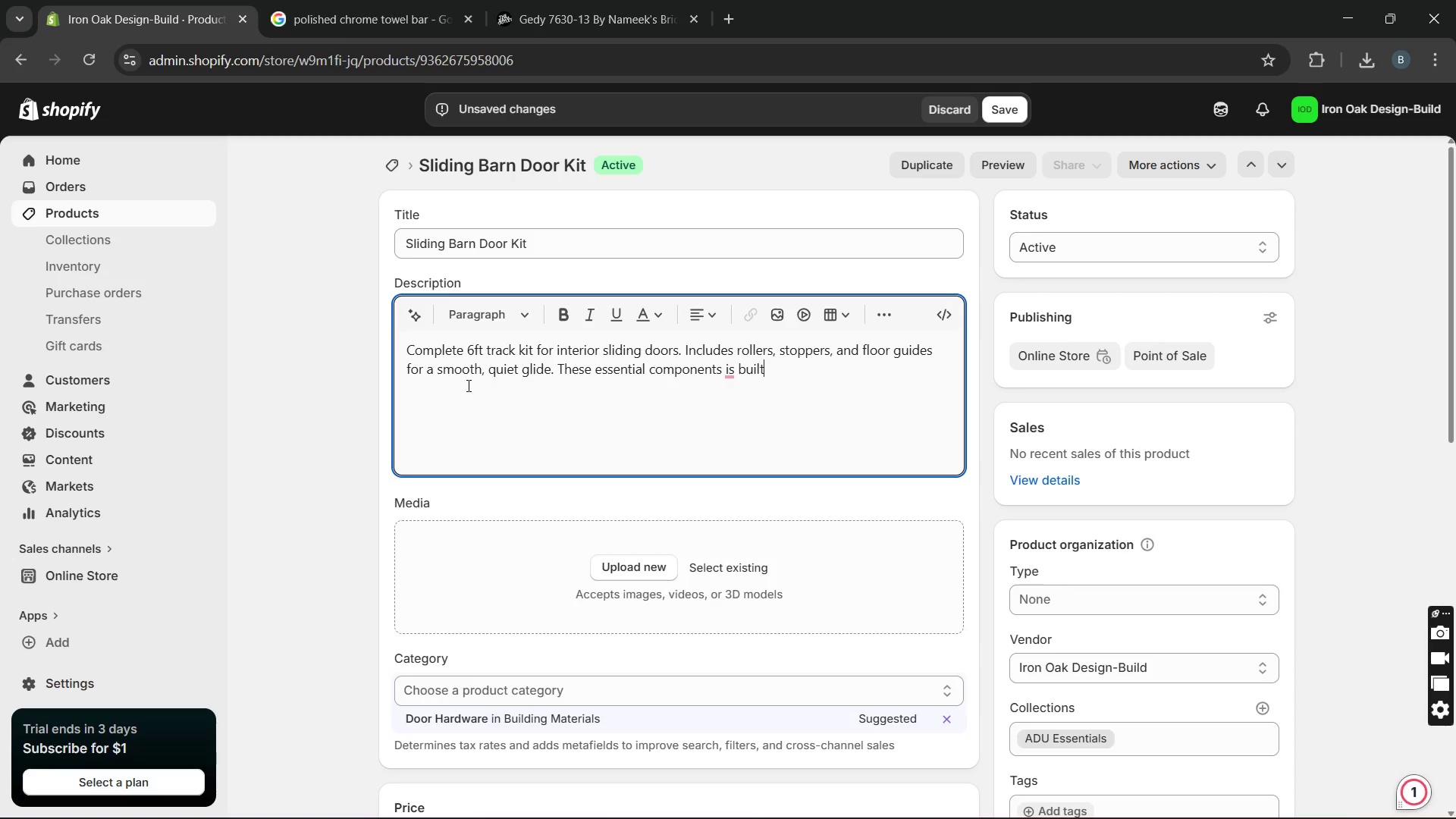 
key(Backspace)
 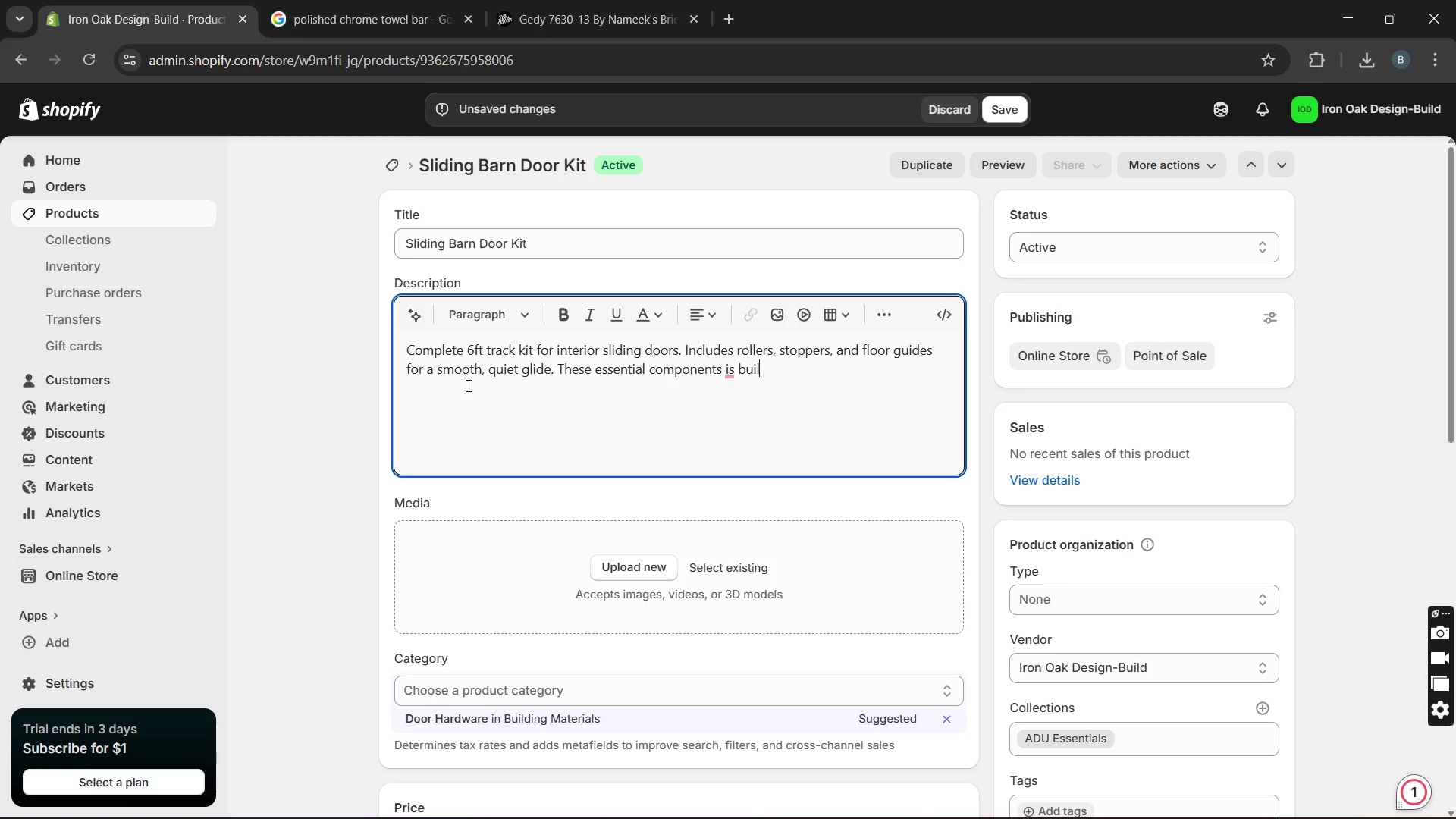 
key(Backspace)
 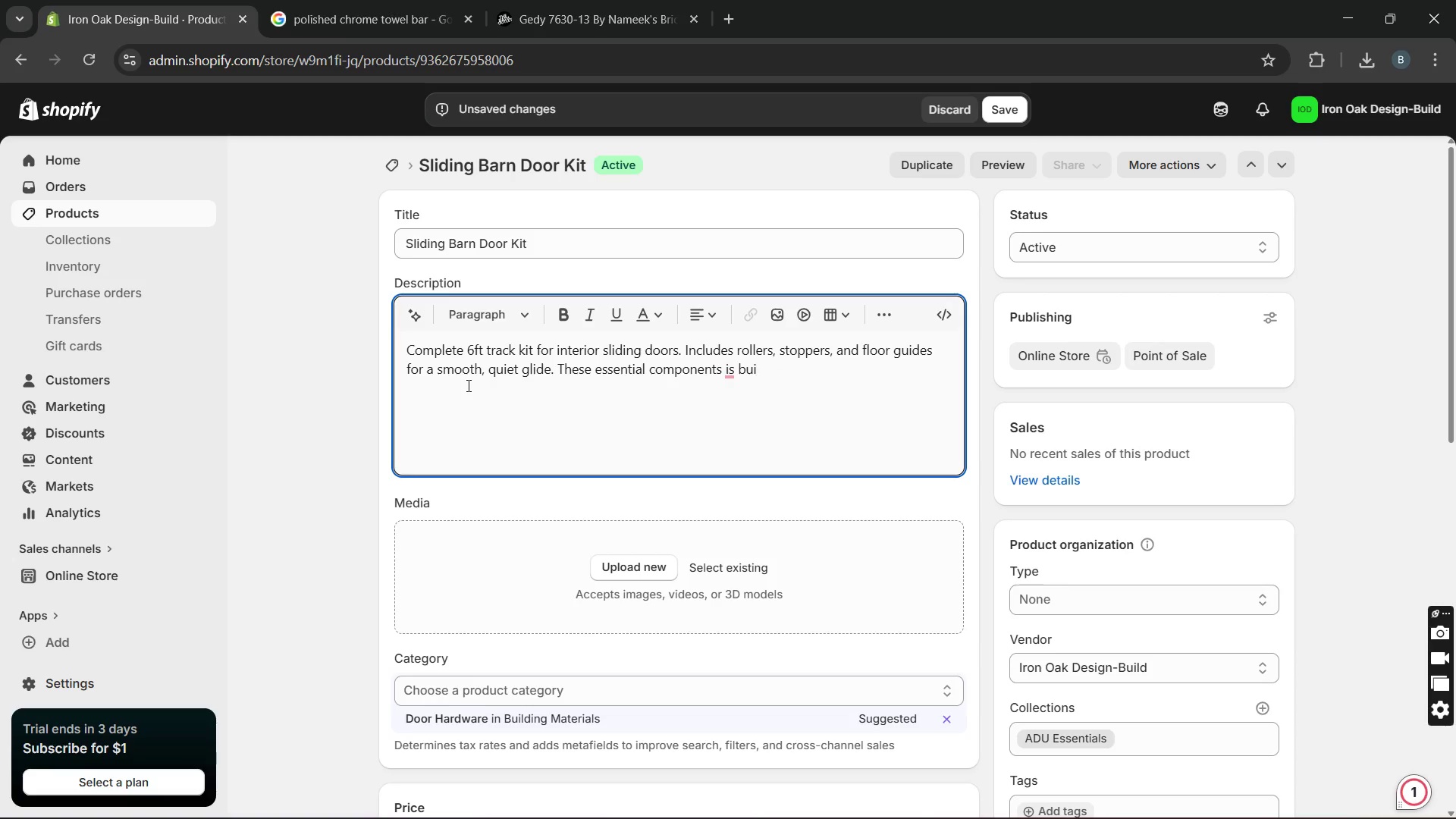 
key(Backspace)
 